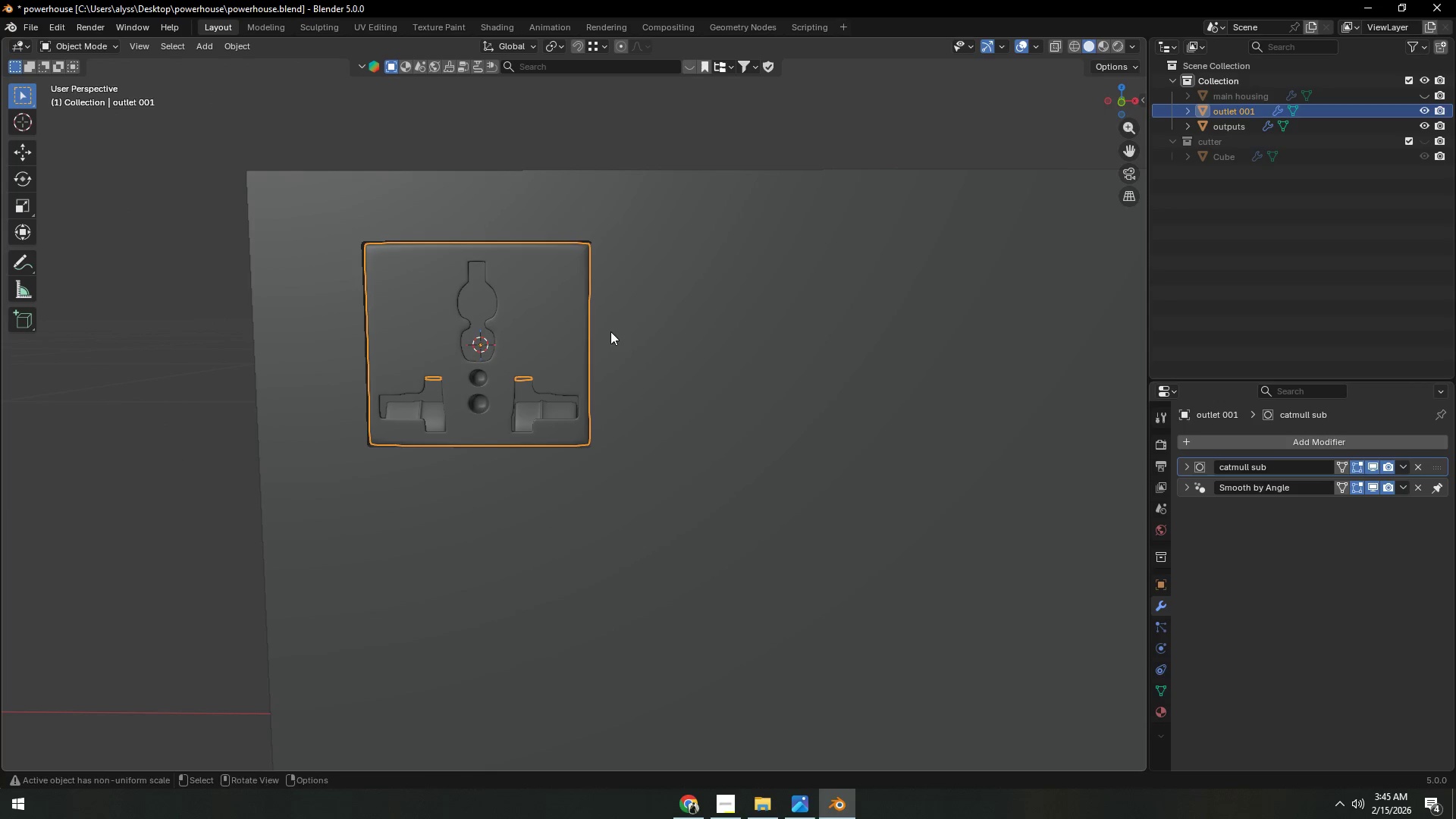 
key(Shift+ShiftLeft)
 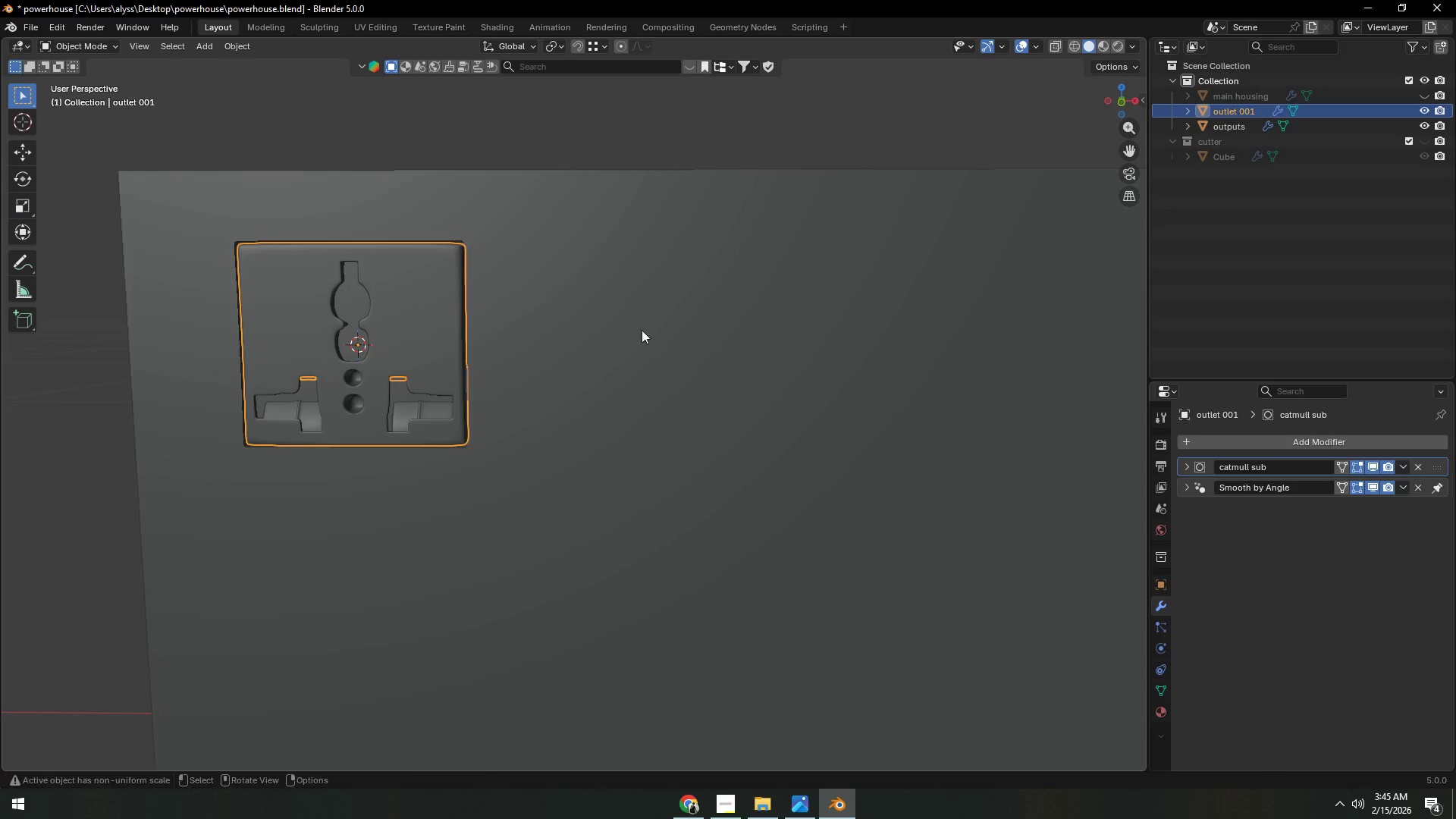 
left_click([709, 328])
 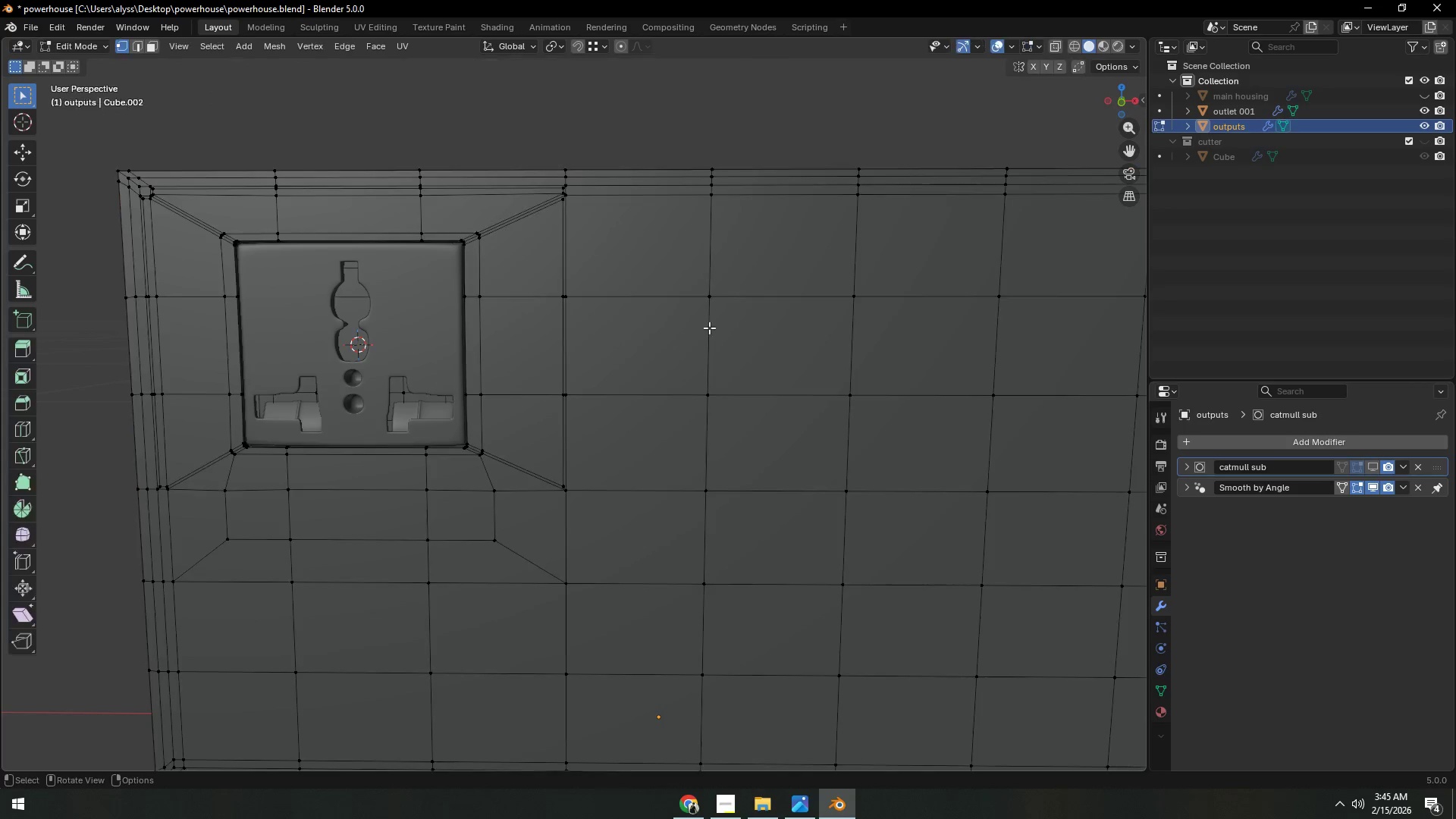 
key(Tab)
 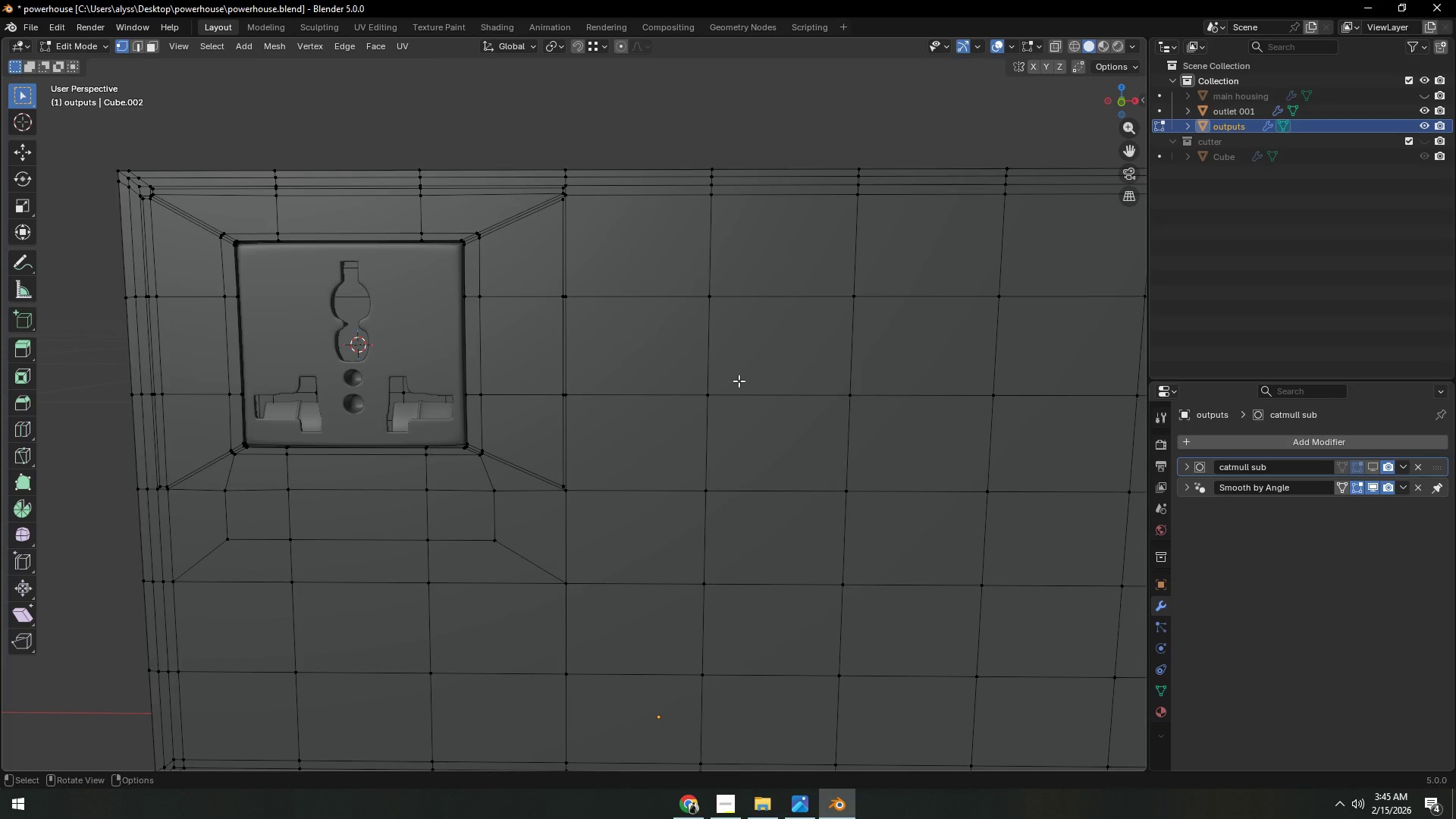 
hold_key(key=ShiftLeft, duration=0.36)
 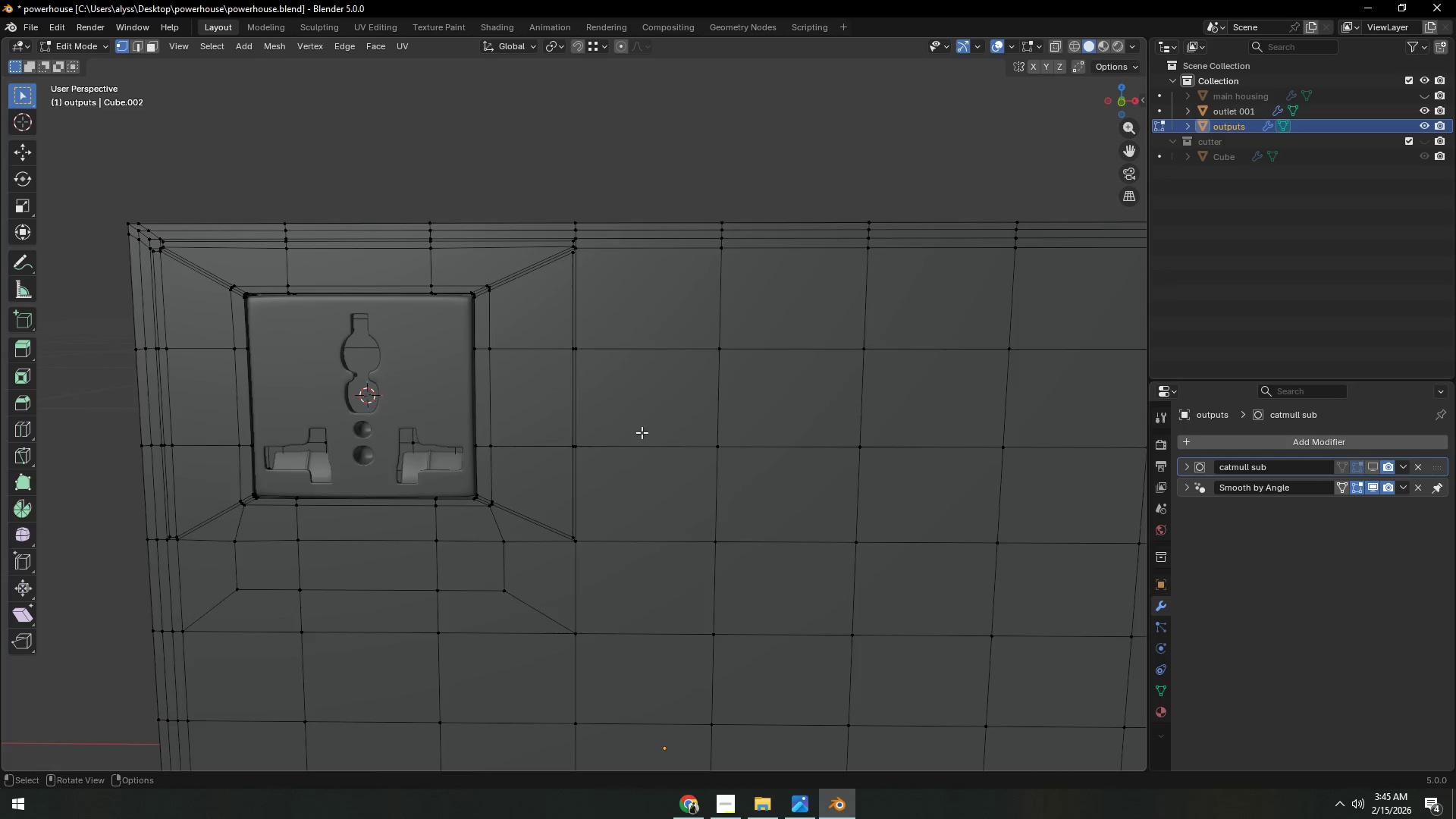 
scroll: coordinate [642, 432], scroll_direction: up, amount: 3.0
 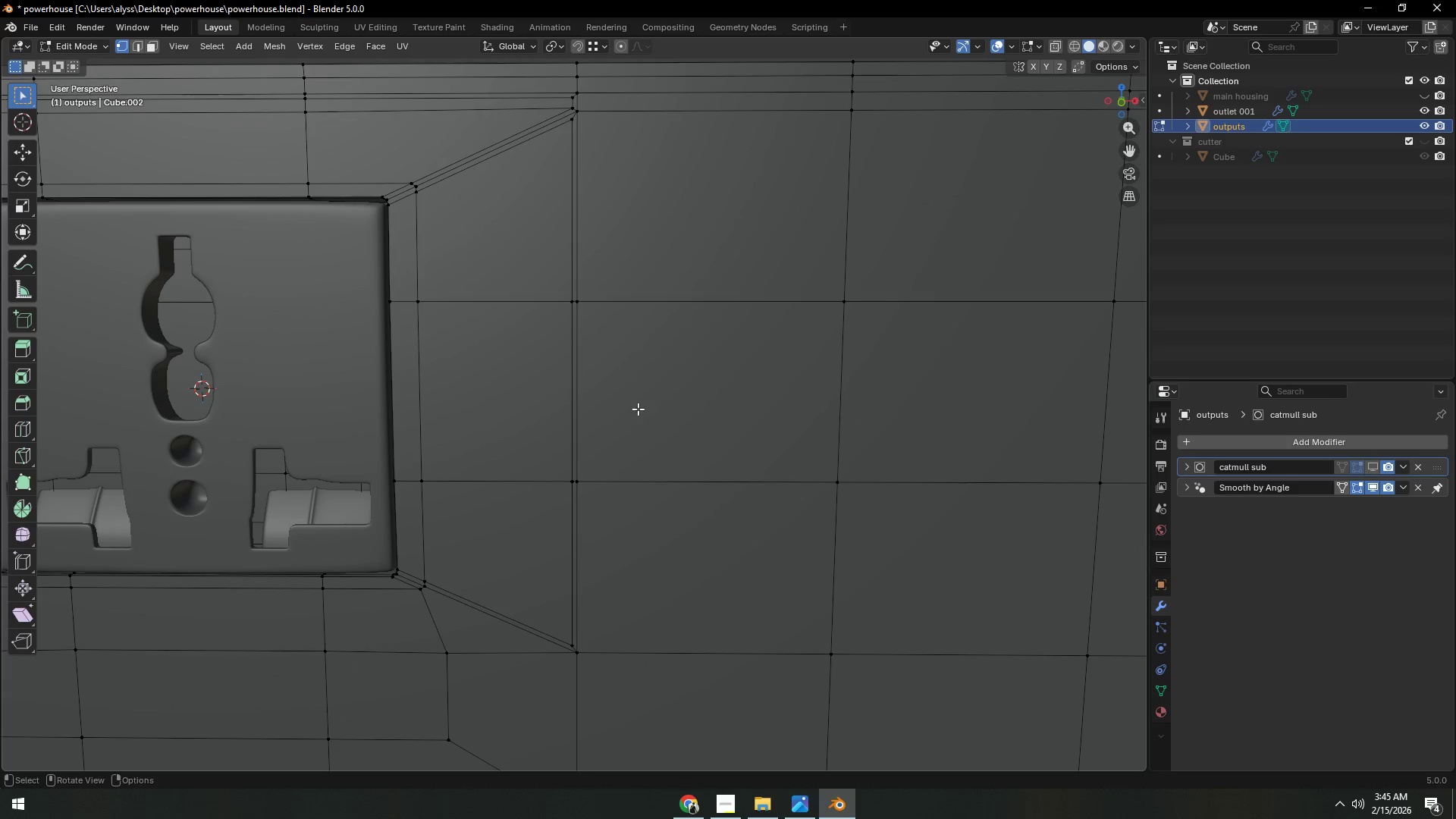 
hold_key(key=ShiftLeft, duration=0.5)
 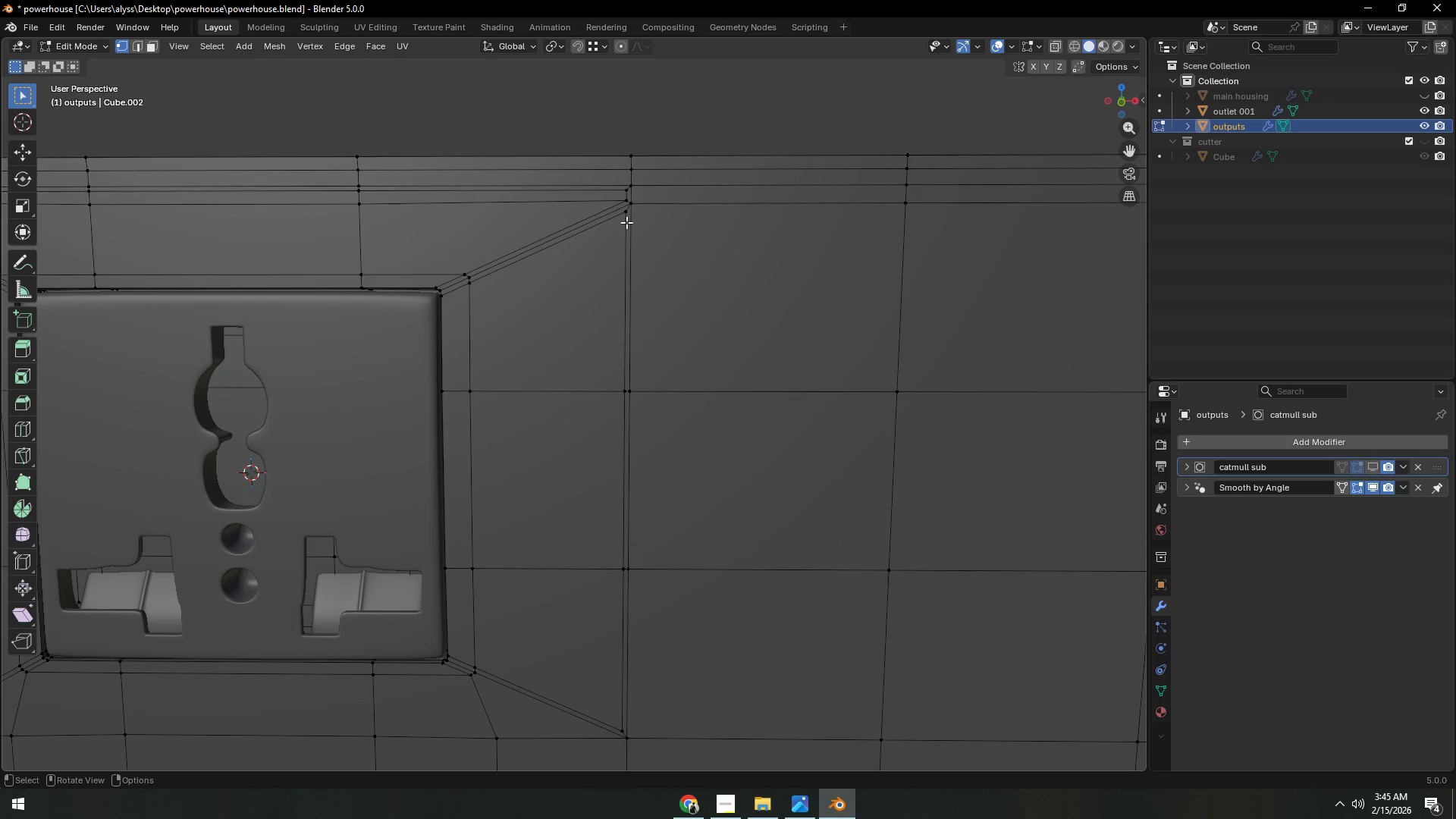 
left_click([625, 217])
 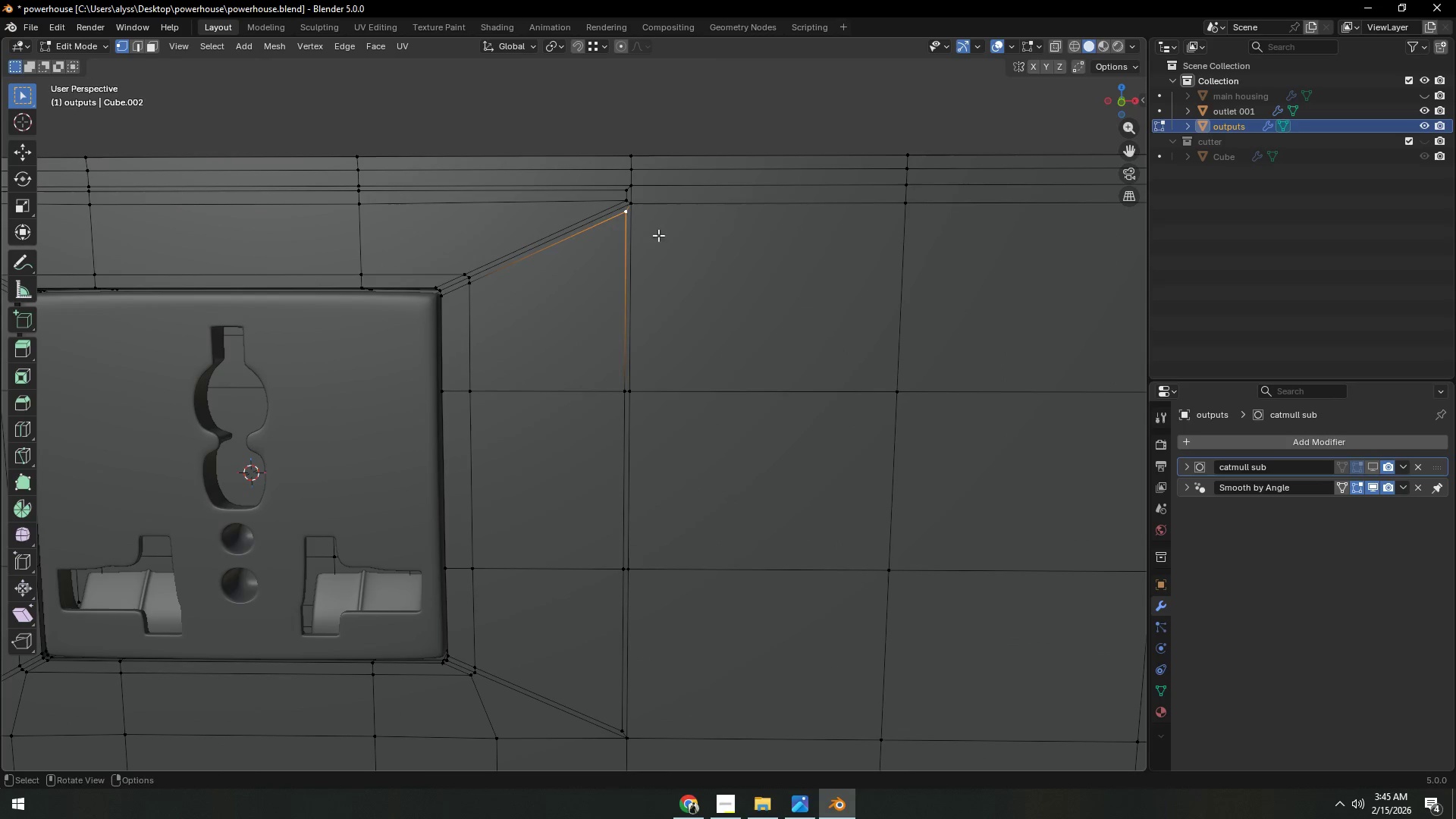 
key(G)
 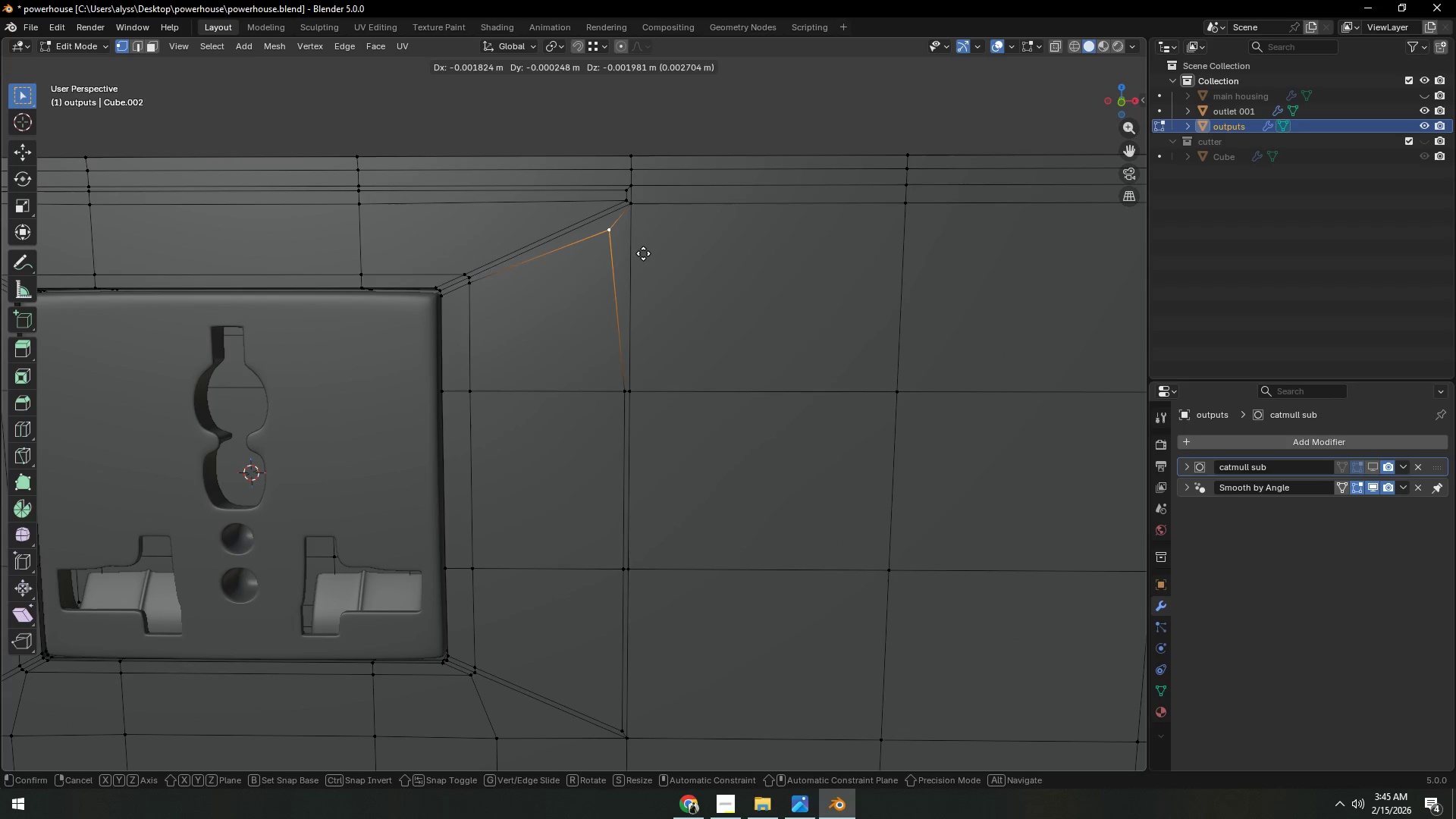 
right_click([643, 254])
 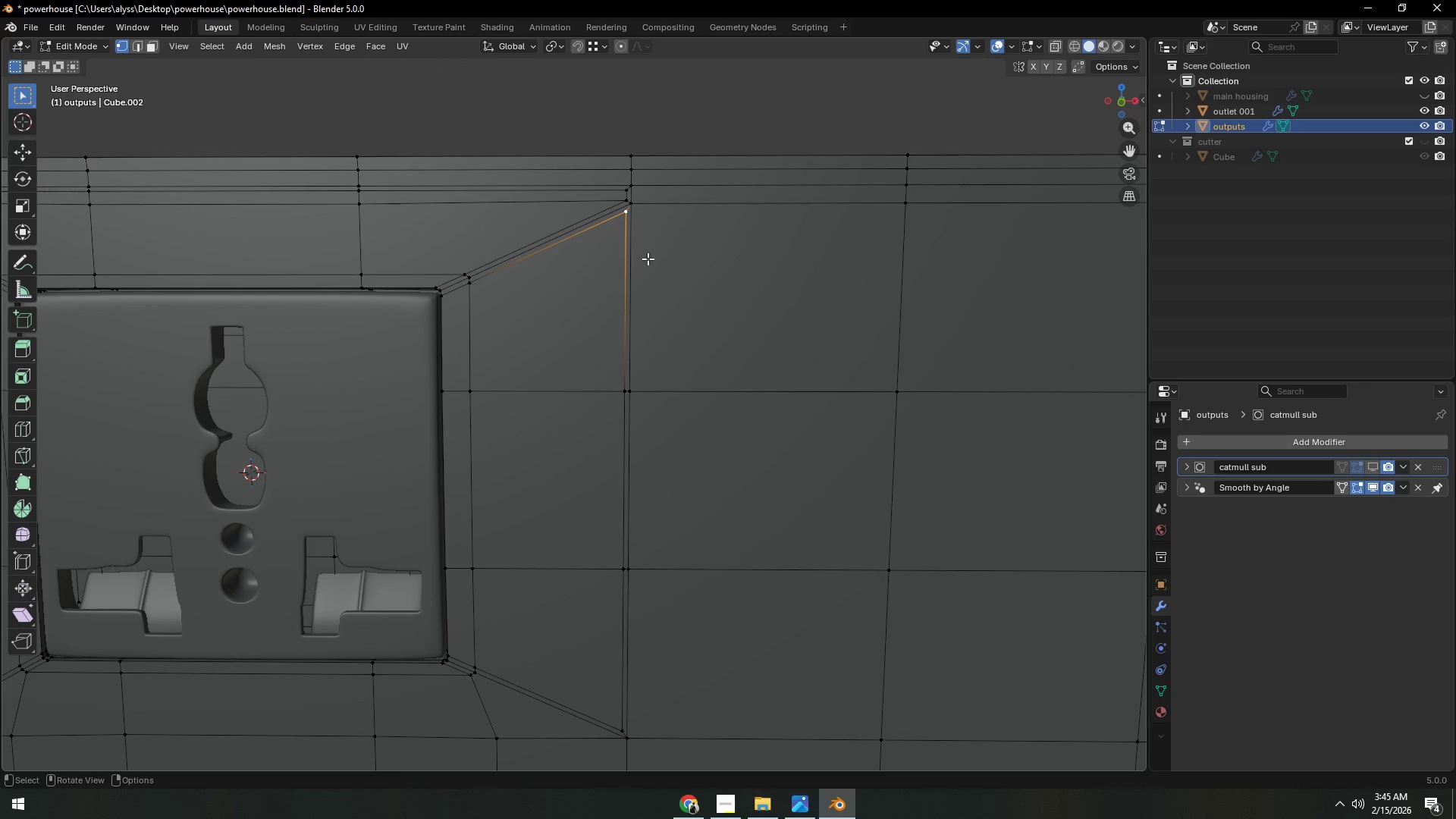 
key(Backquote)
 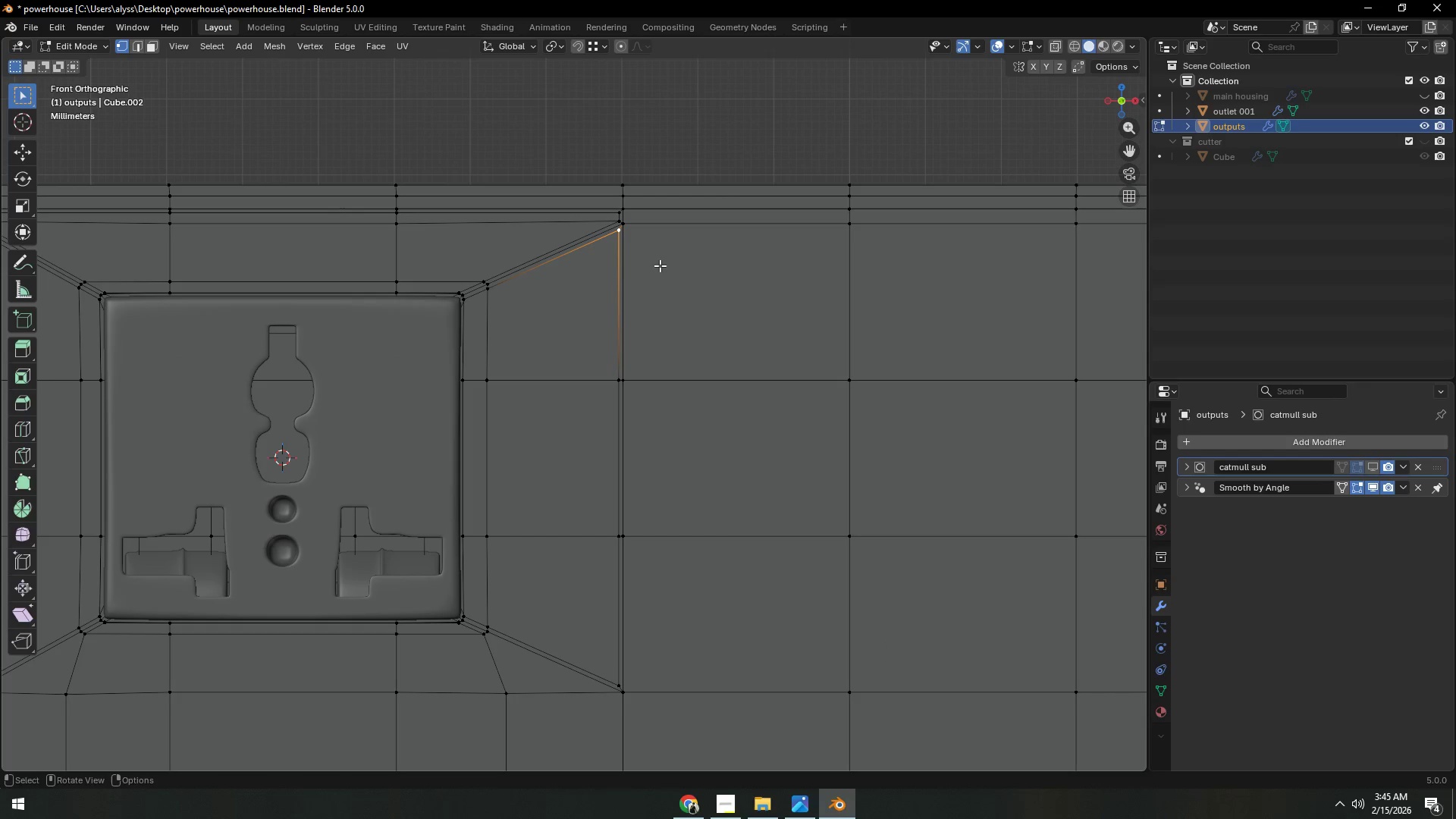 
key(G)
 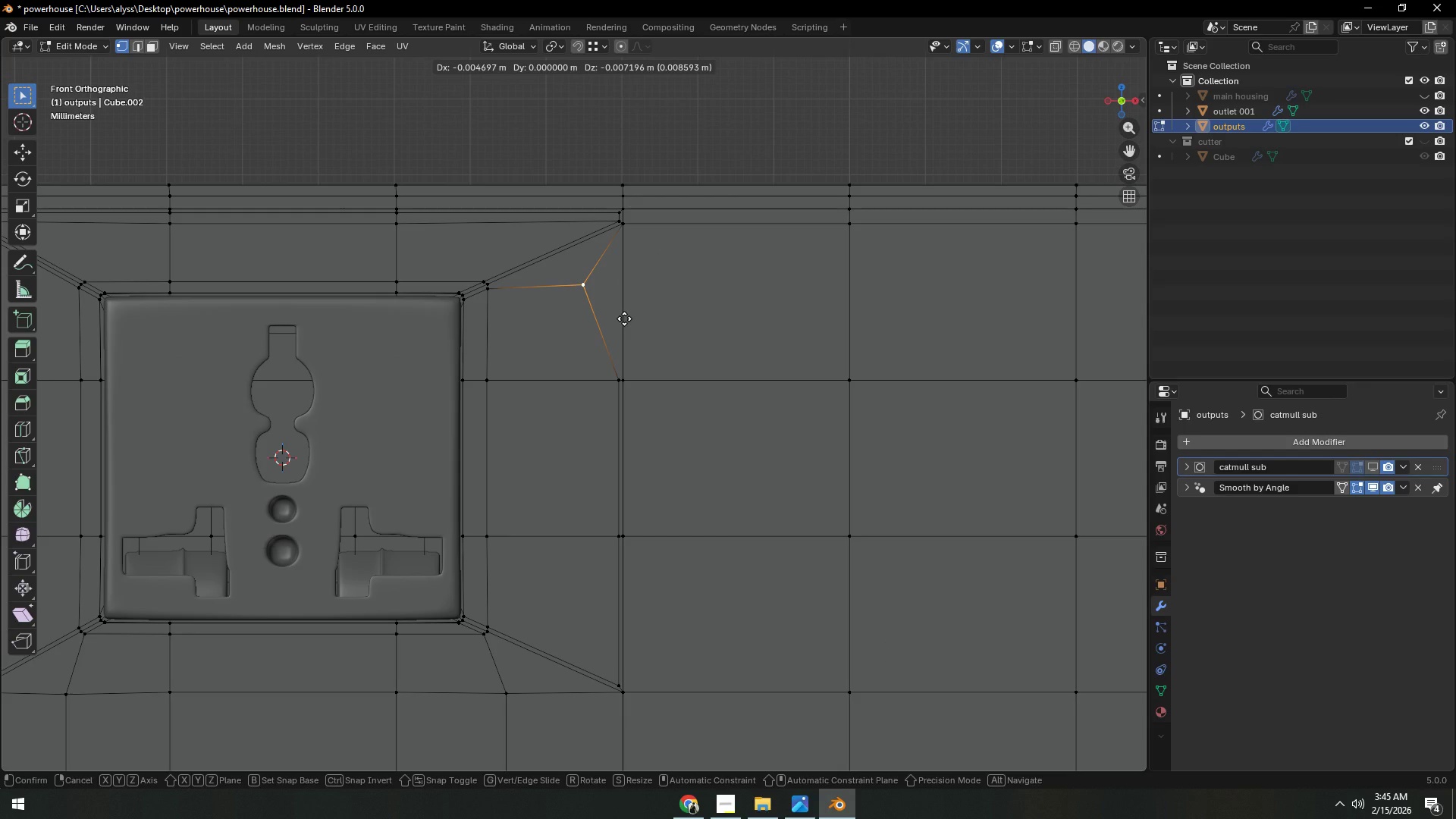 
wait(8.28)
 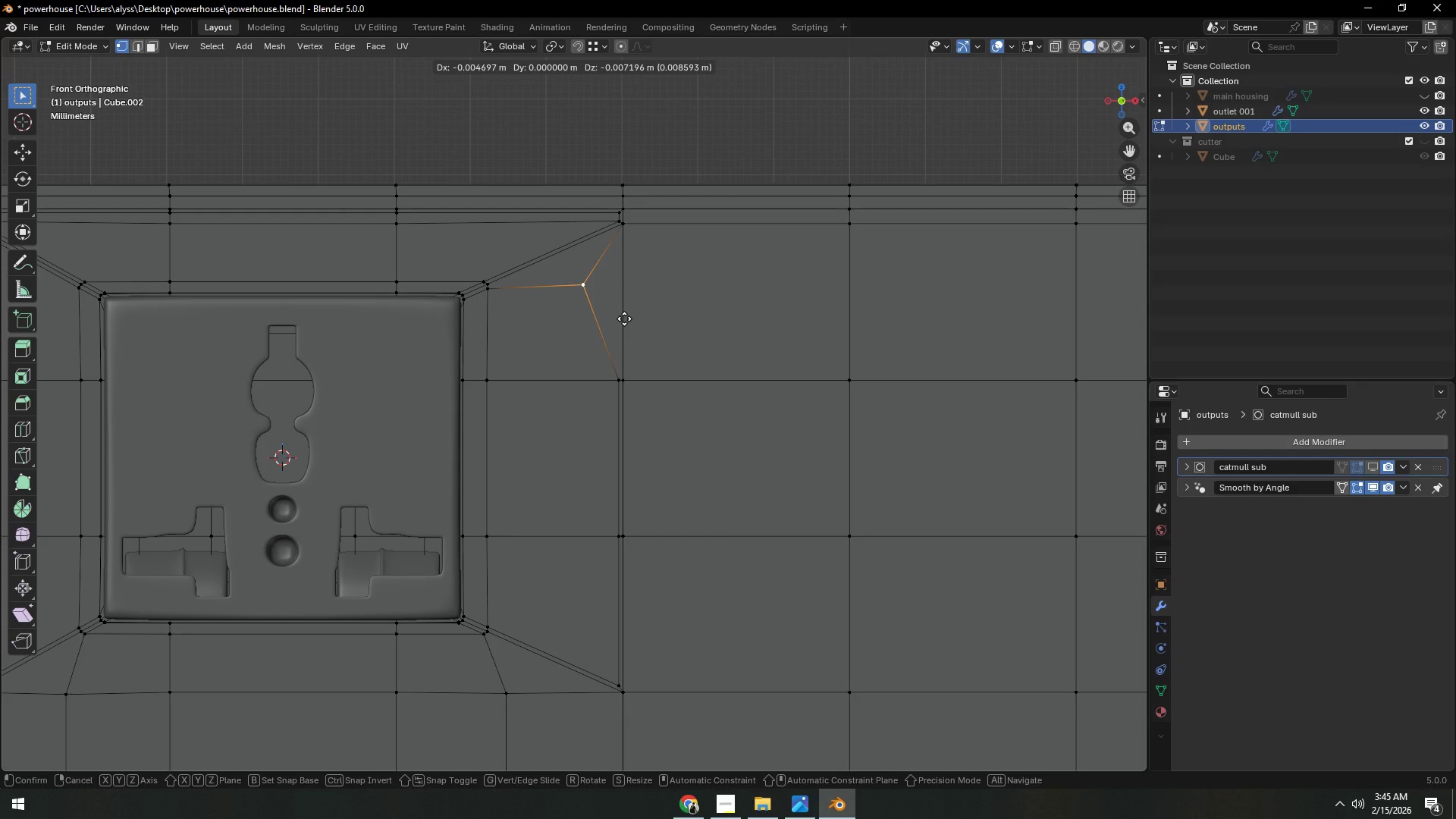 
right_click([623, 334])
 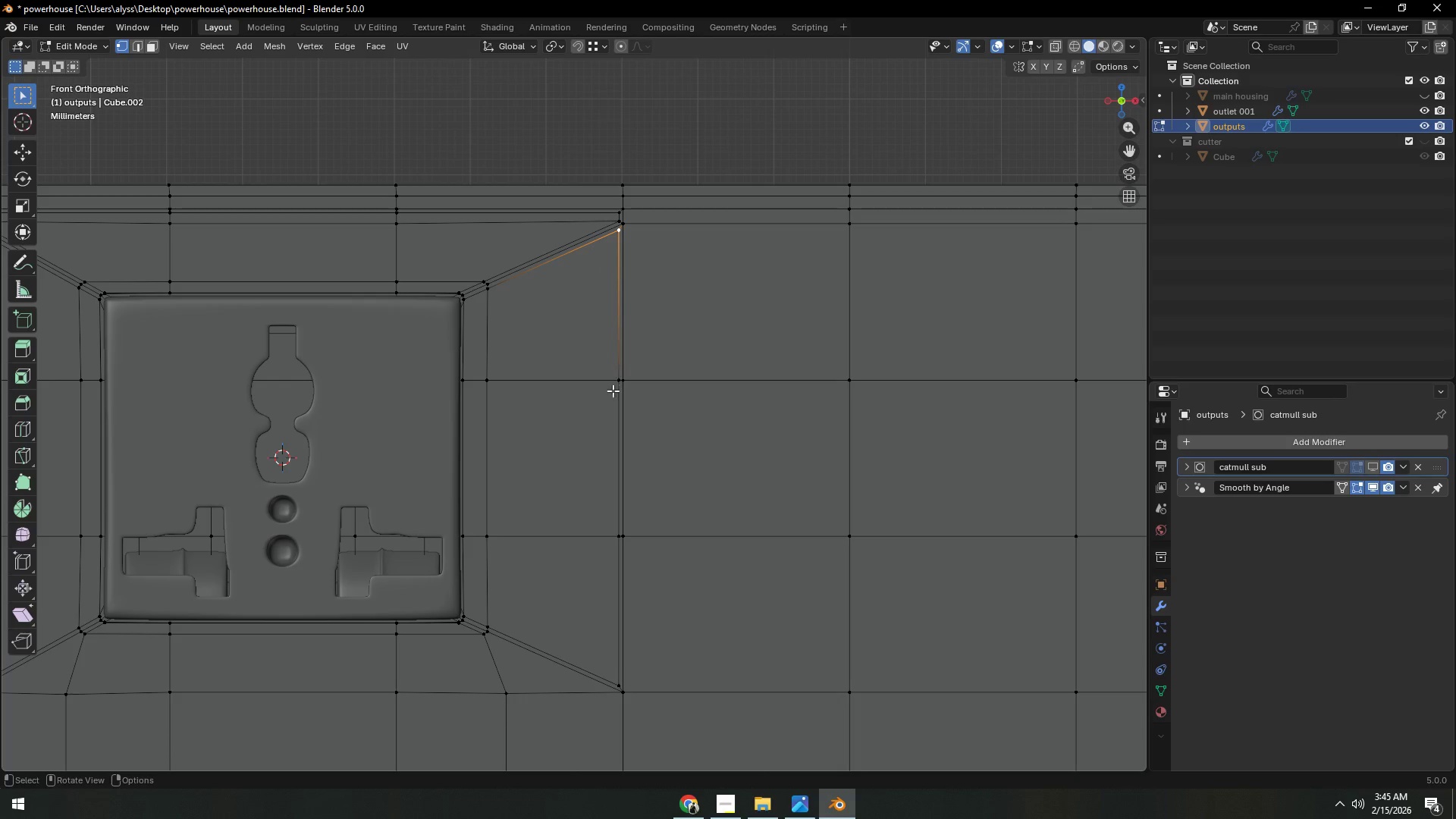 
hold_key(key=ShiftLeft, duration=0.5)
 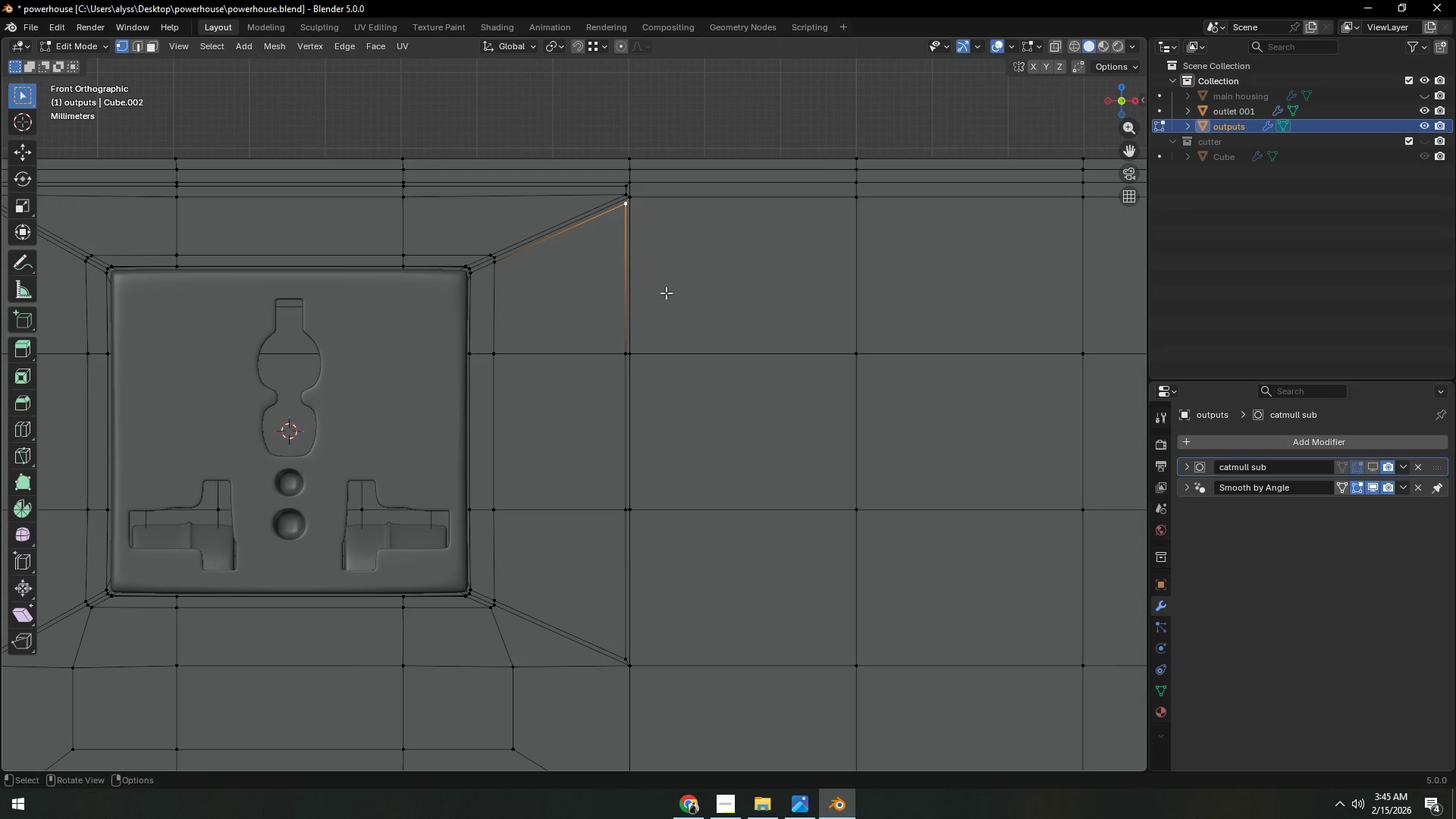 
hold_key(key=ShiftLeft, duration=0.41)
 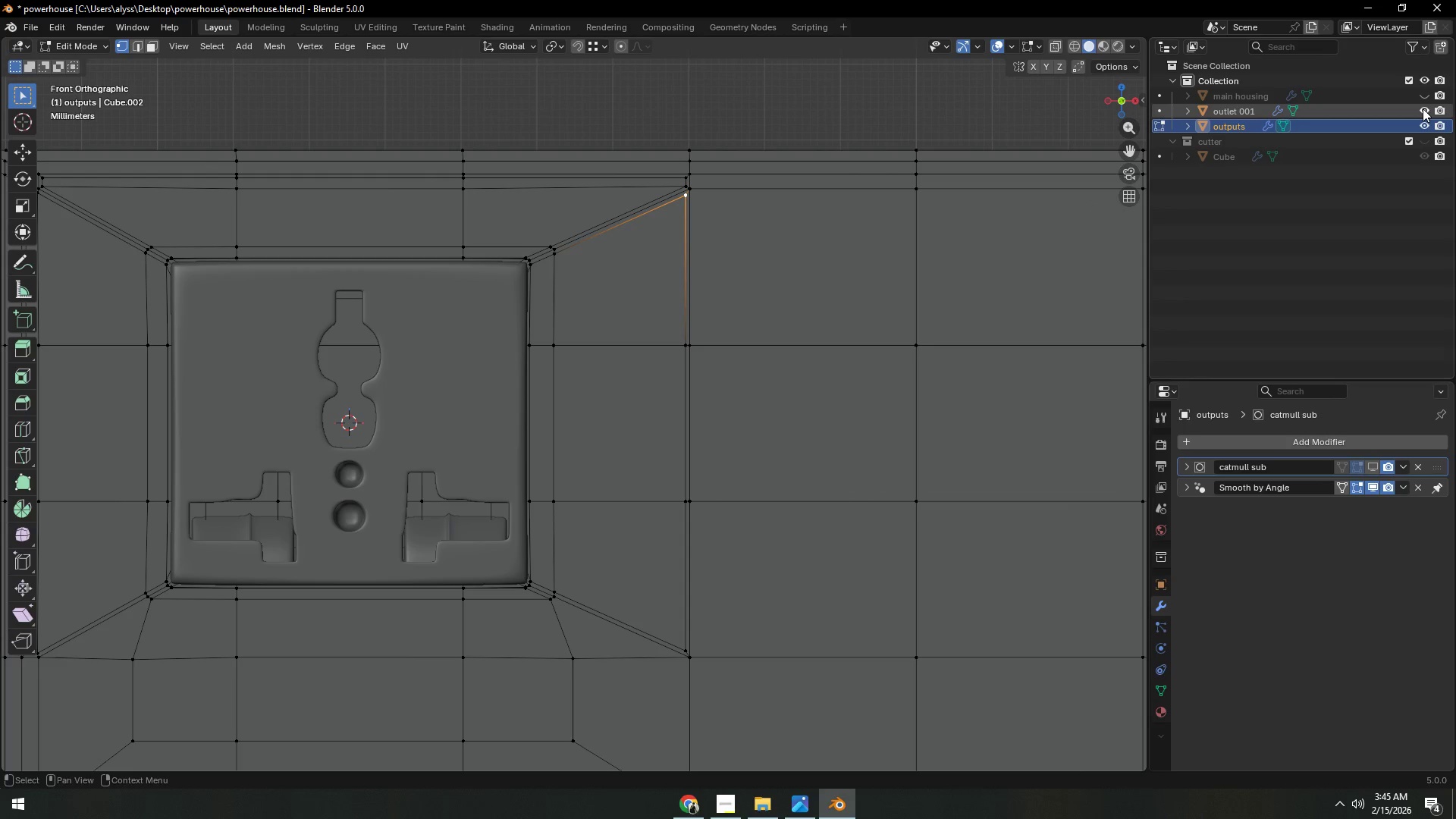 
left_click([1423, 108])
 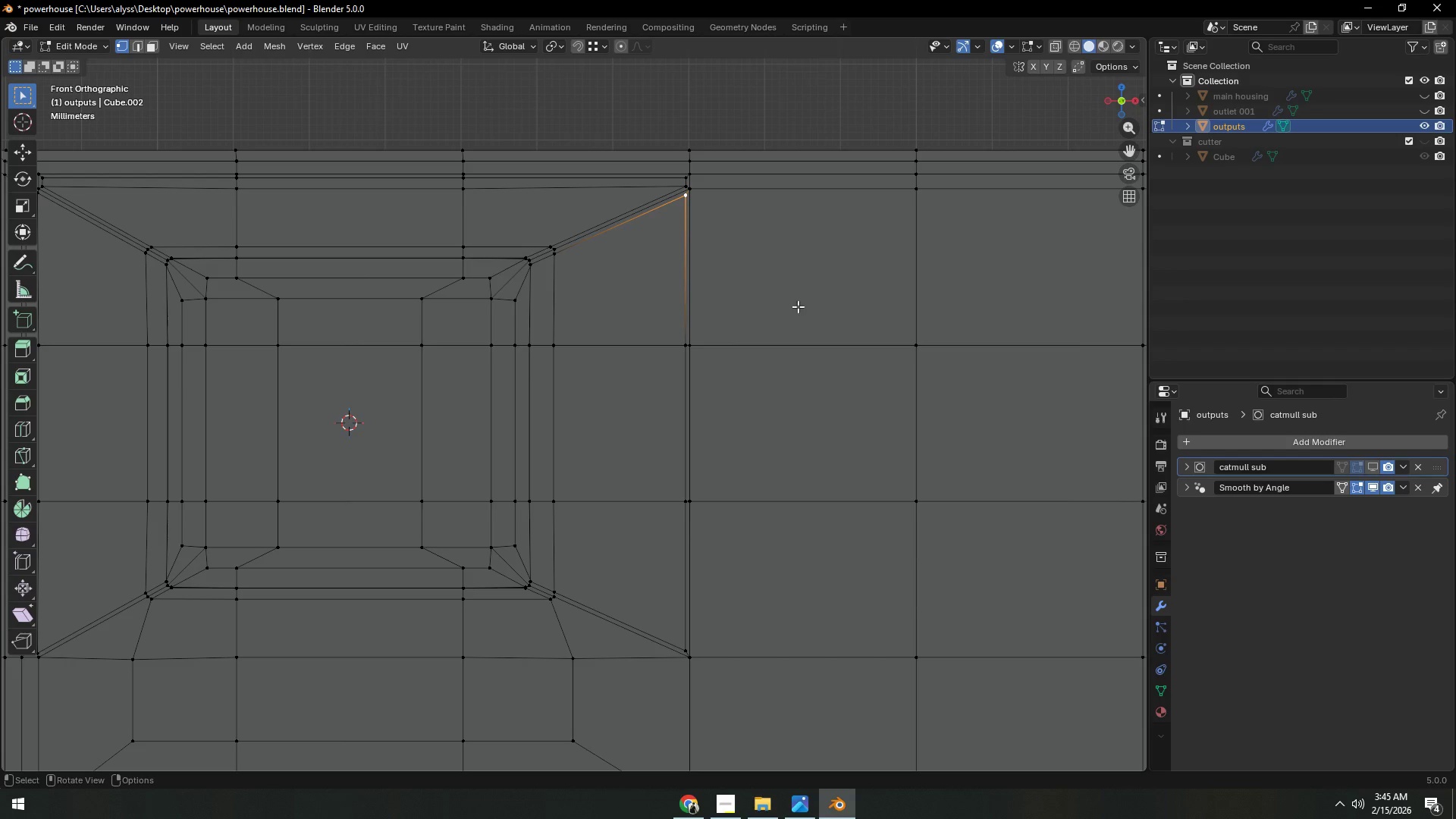 
hold_key(key=ShiftLeft, duration=0.38)
 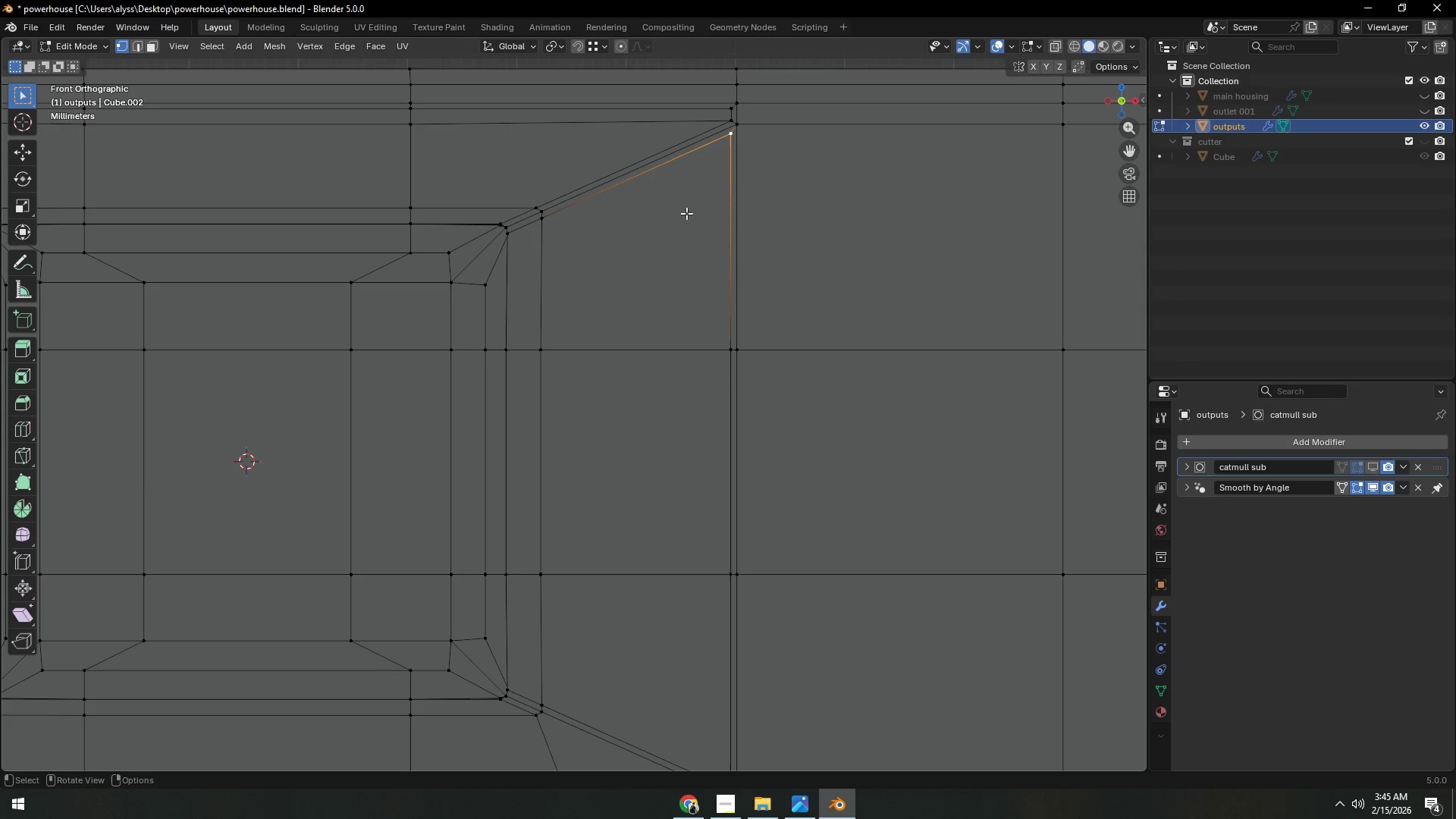 
scroll: coordinate [798, 306], scroll_direction: up, amount: 2.0
 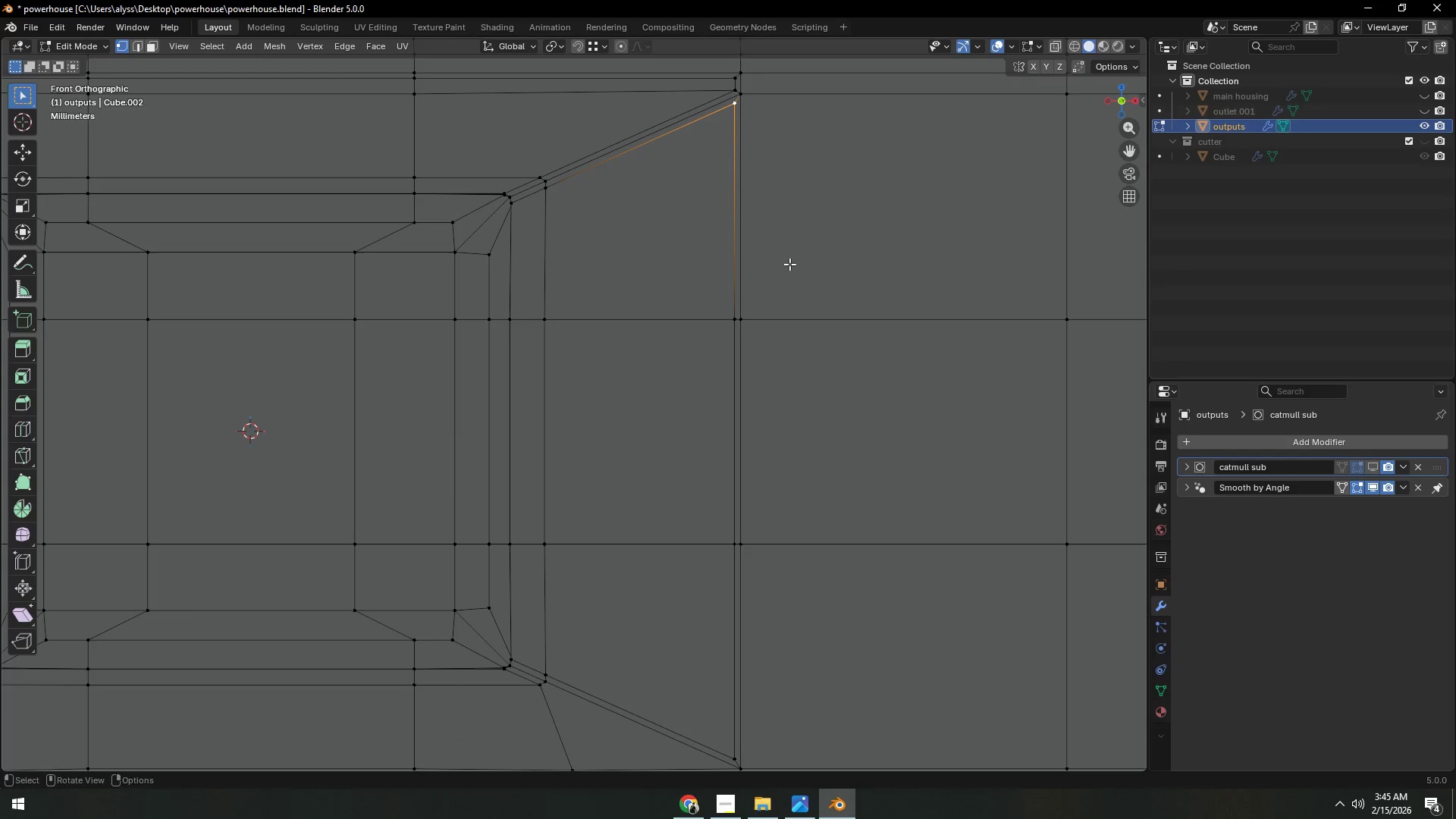 
left_click([547, 228])
 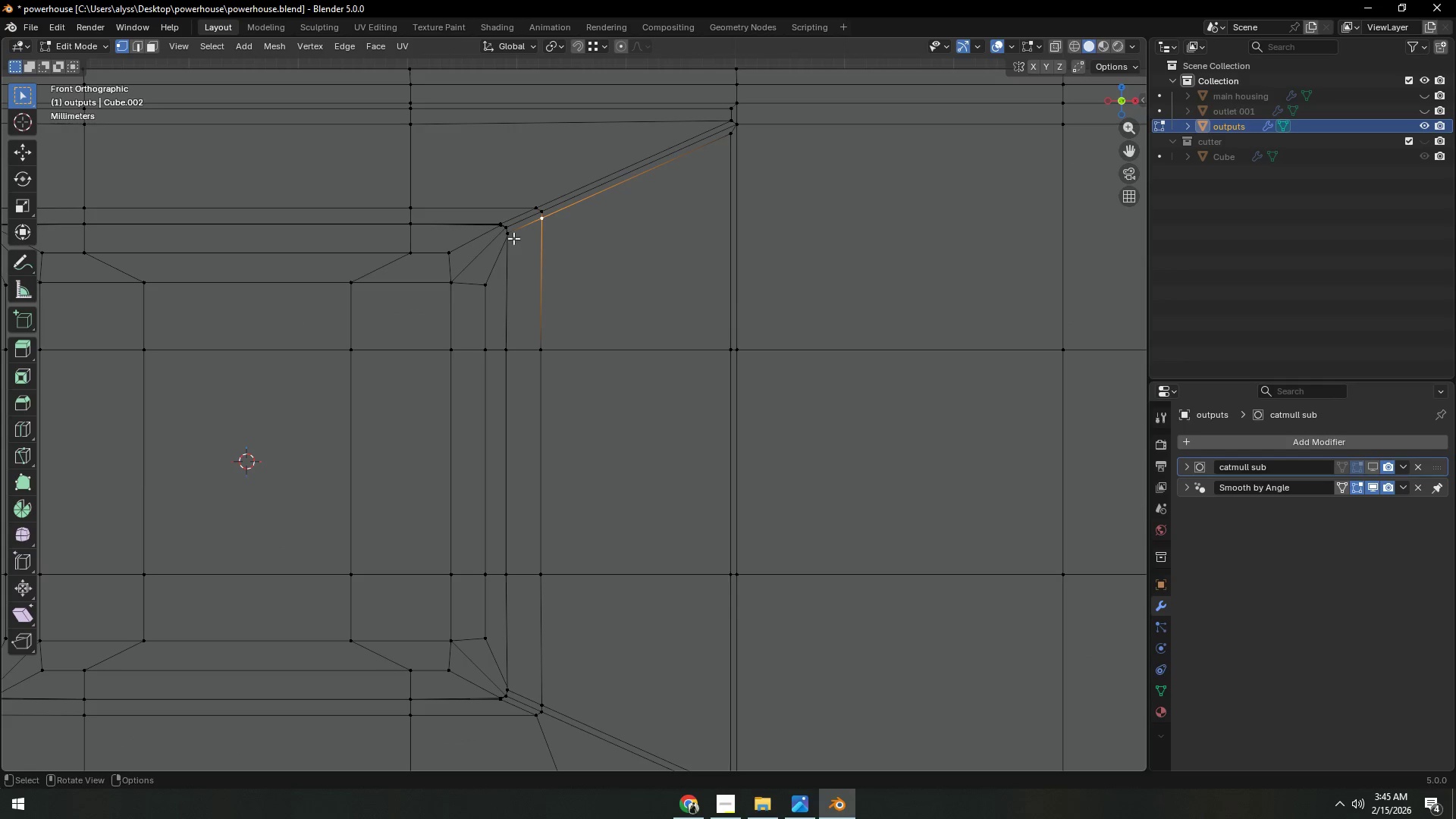 
type(gz)
 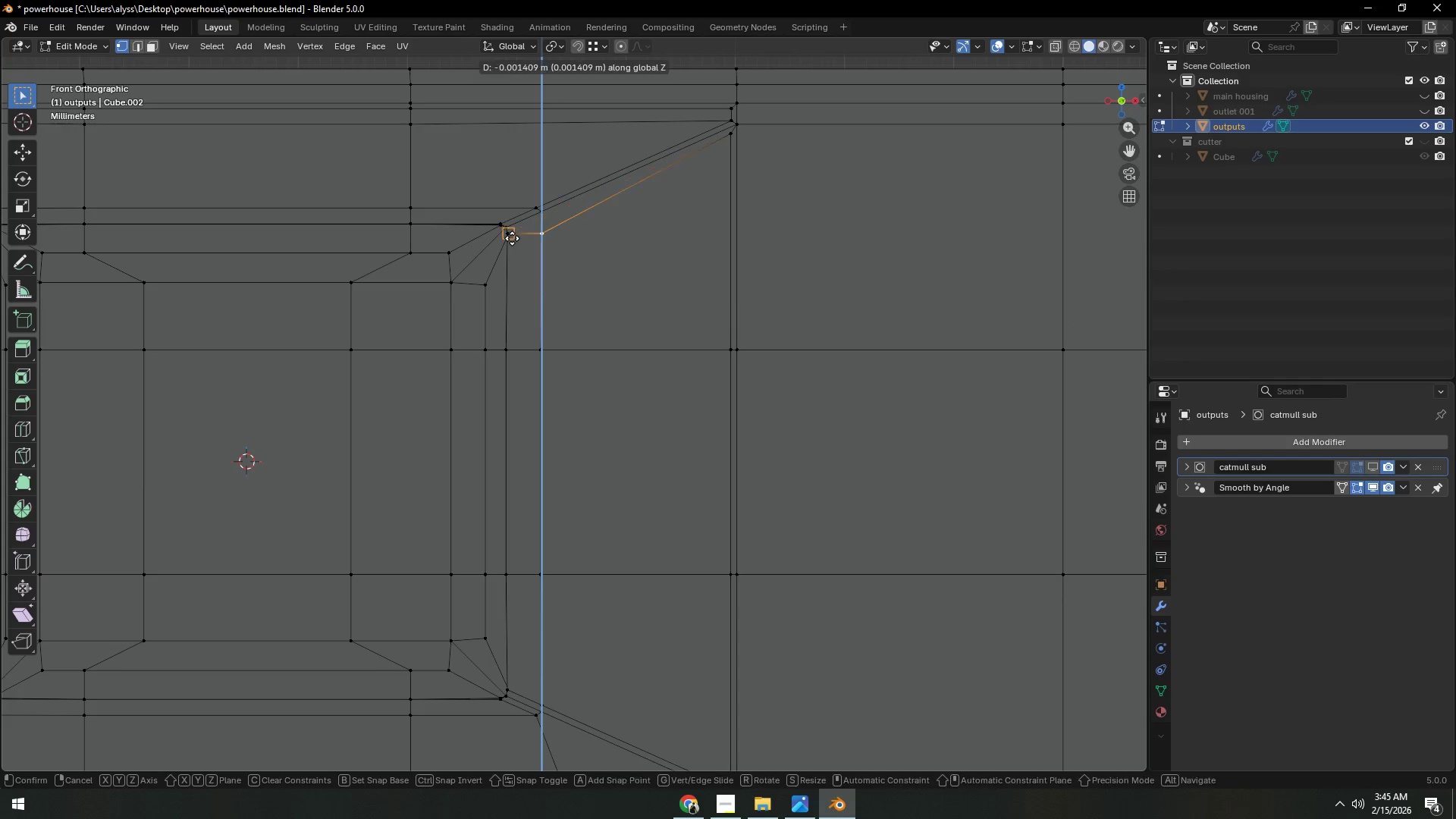 
hold_key(key=ControlLeft, duration=0.44)
left_click([512, 238])
 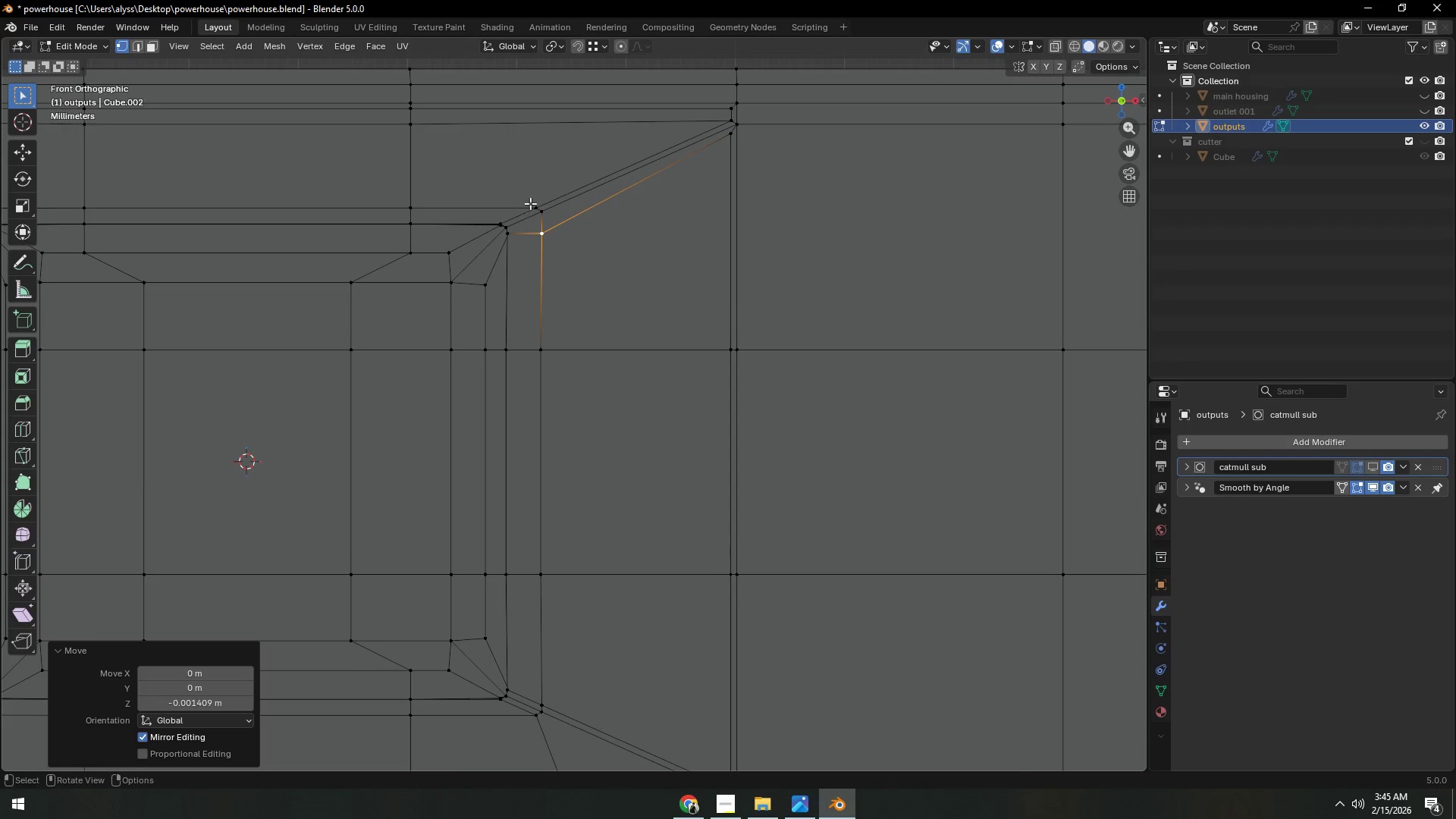 
left_click([531, 202])
 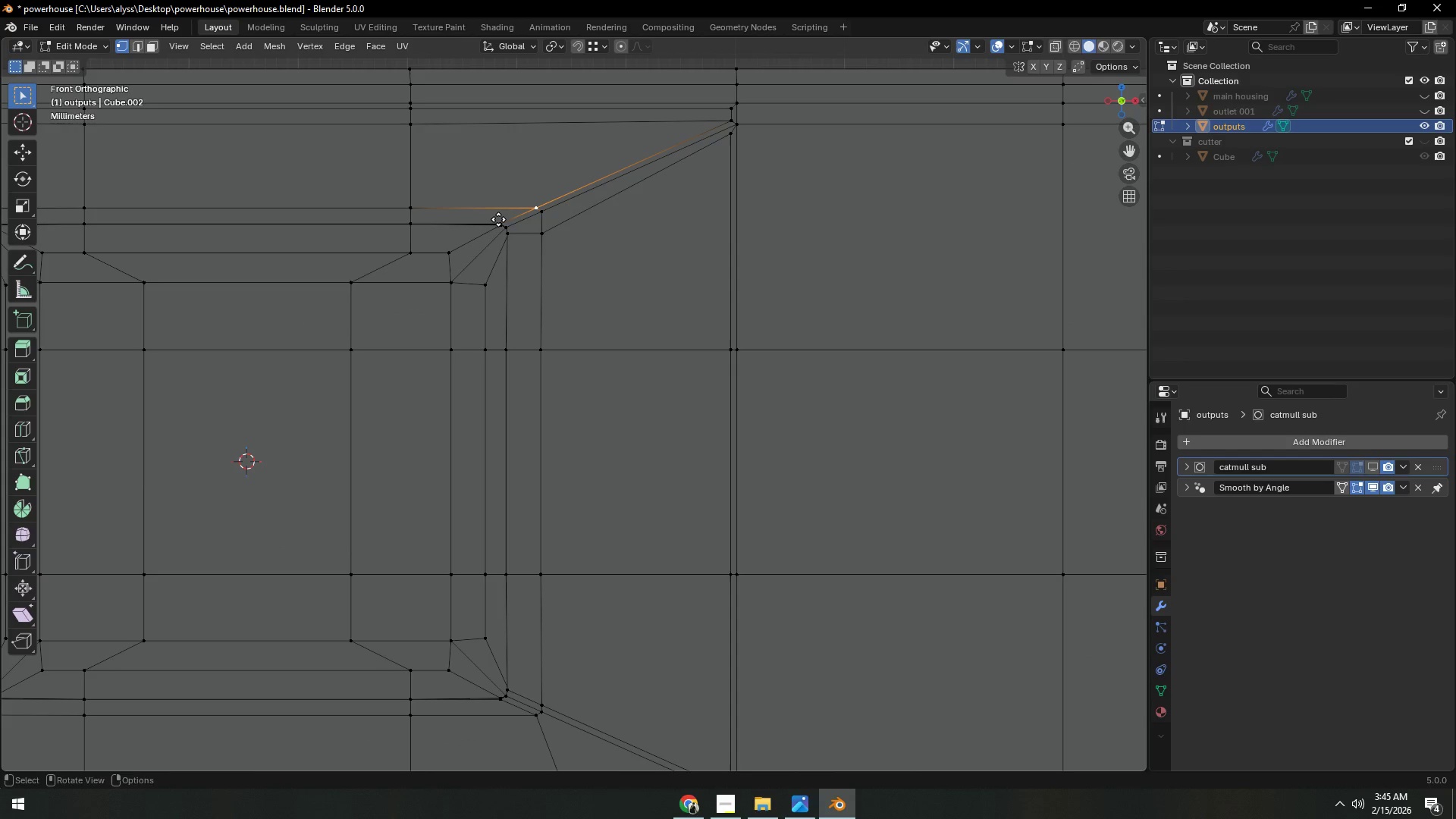 
type(gx)
 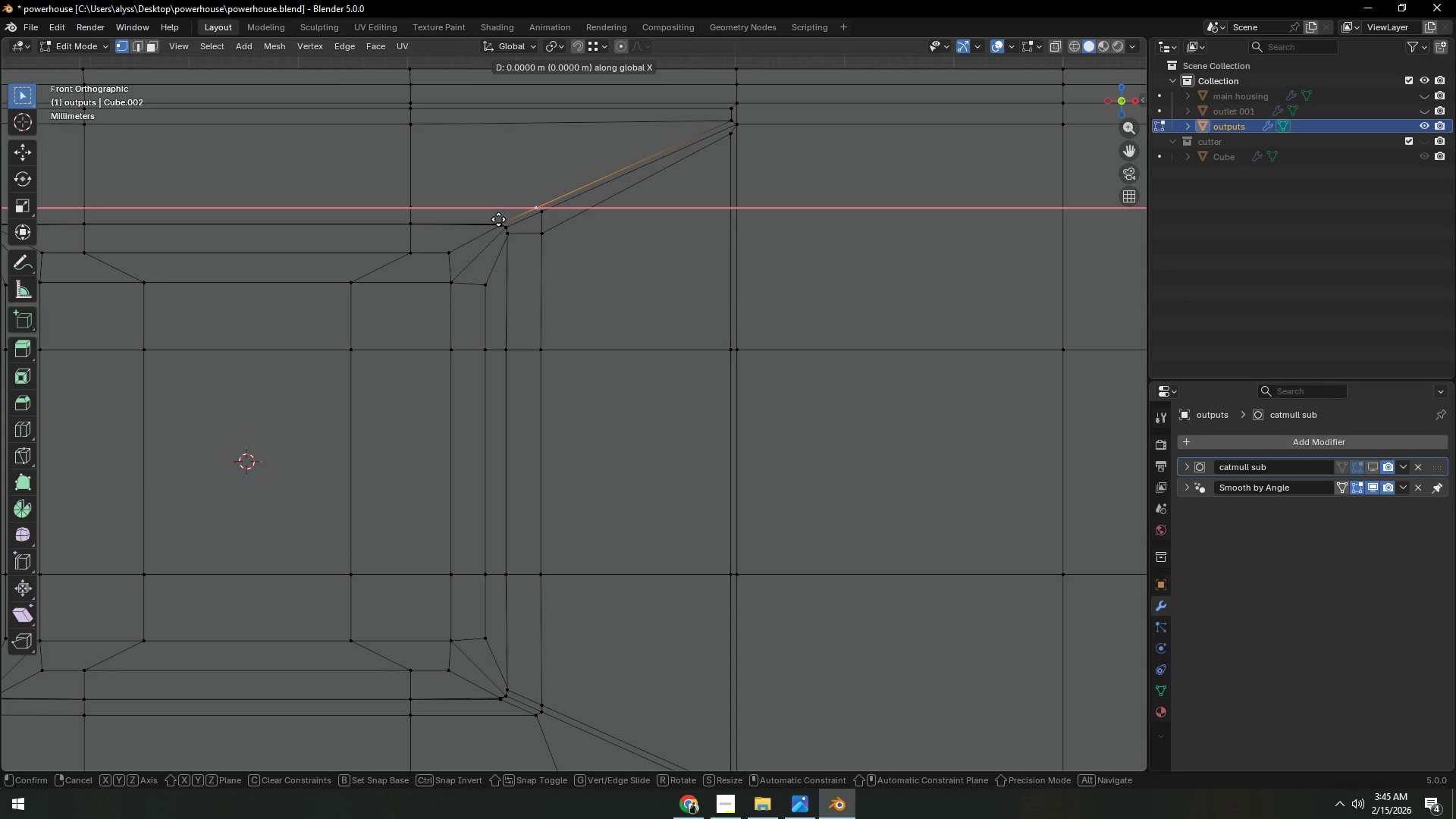 
hold_key(key=ControlLeft, duration=0.66)
left_click([498, 219])
 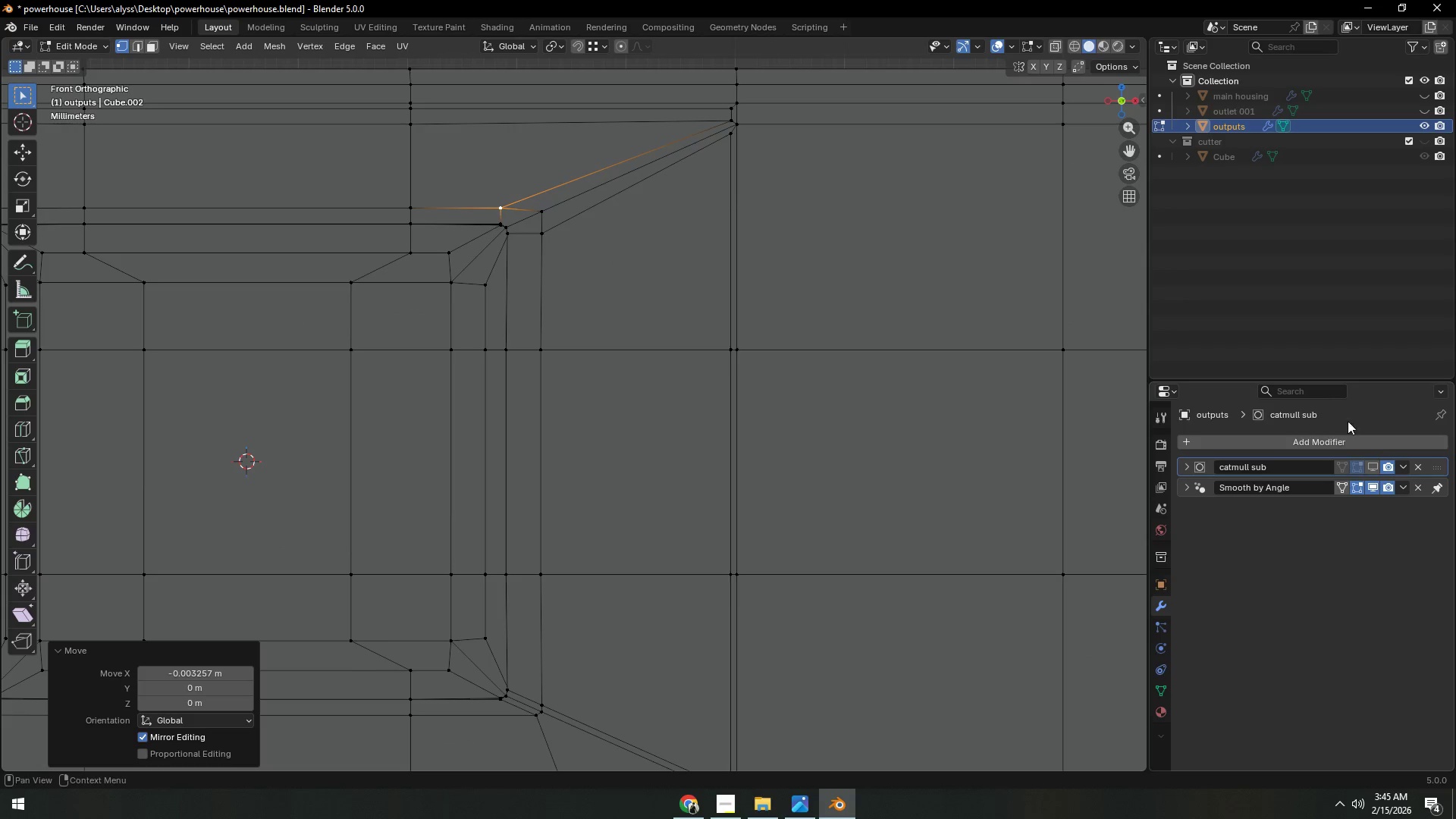 
left_click([1376, 462])
 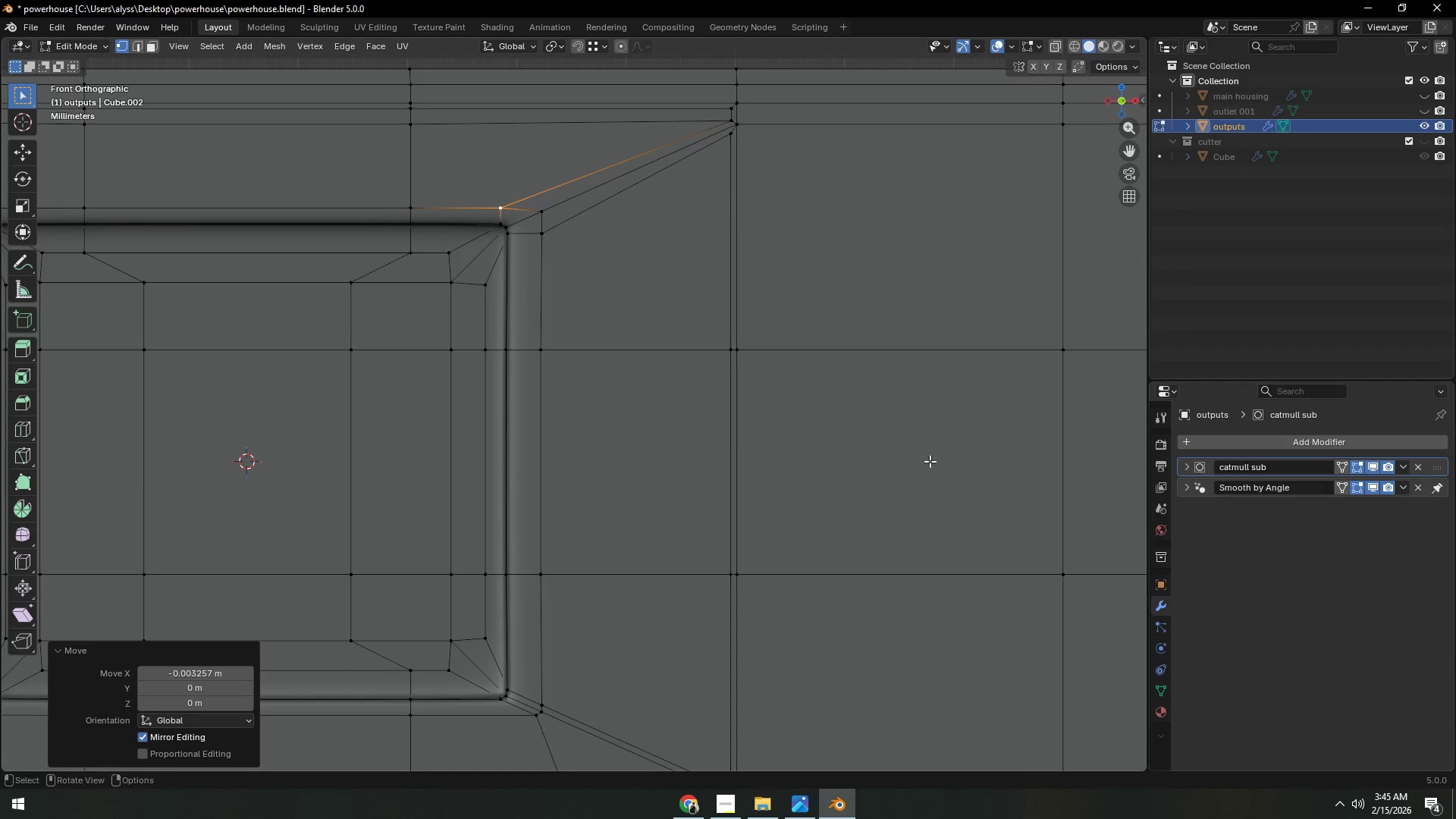 
key(Tab)
 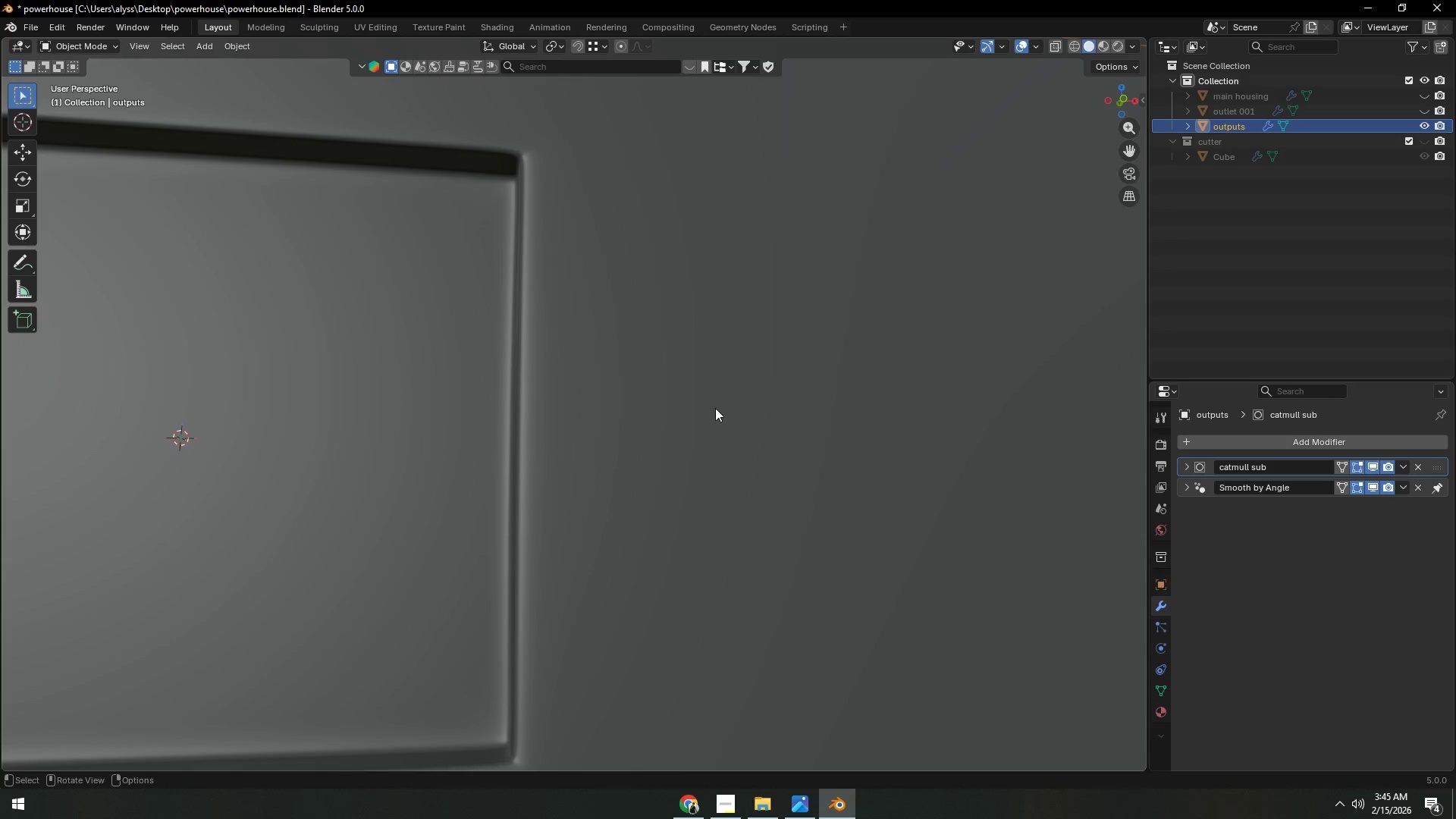 
scroll: coordinate [705, 413], scroll_direction: down, amount: 1.0
 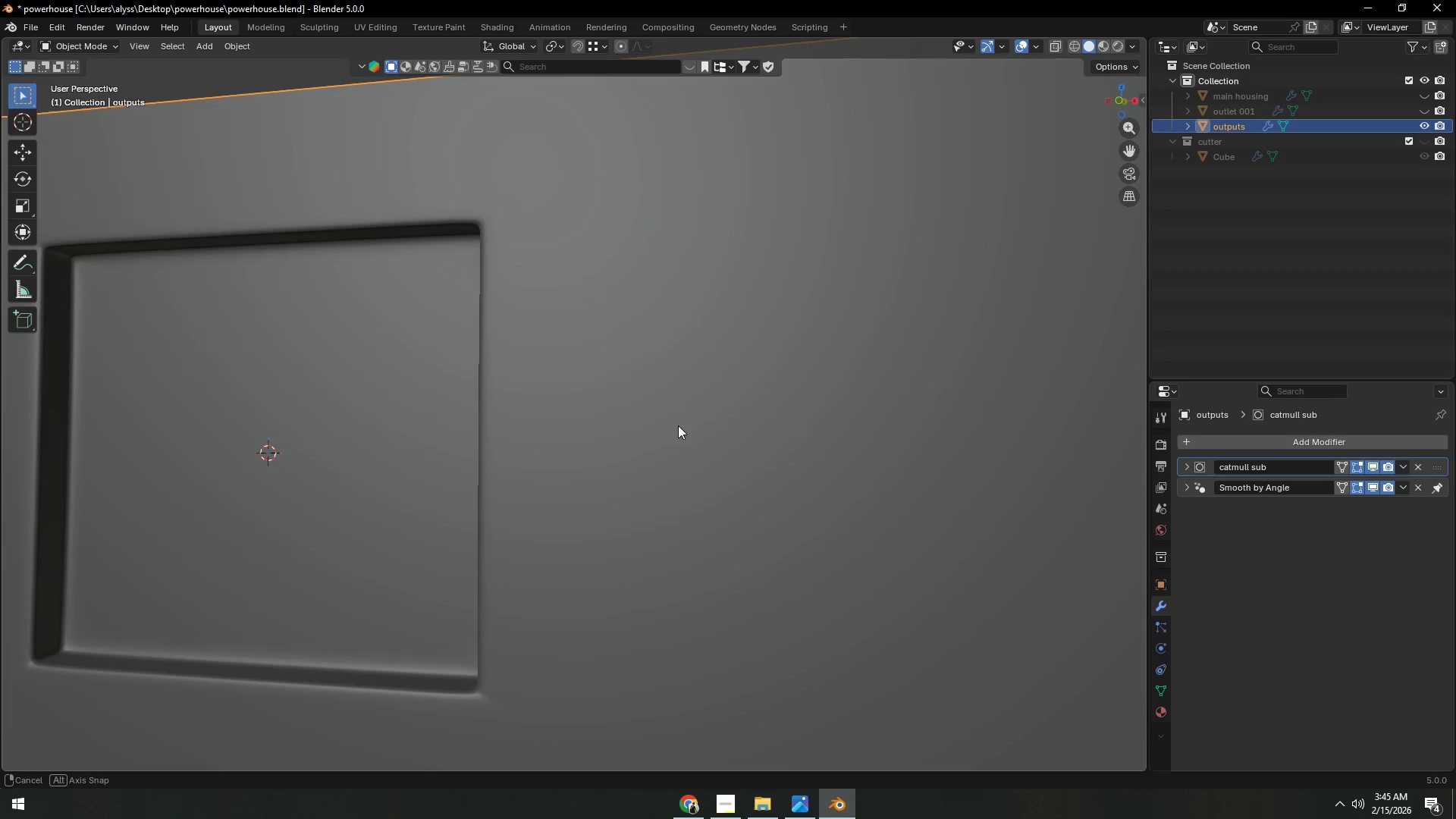 
key(Tab)
 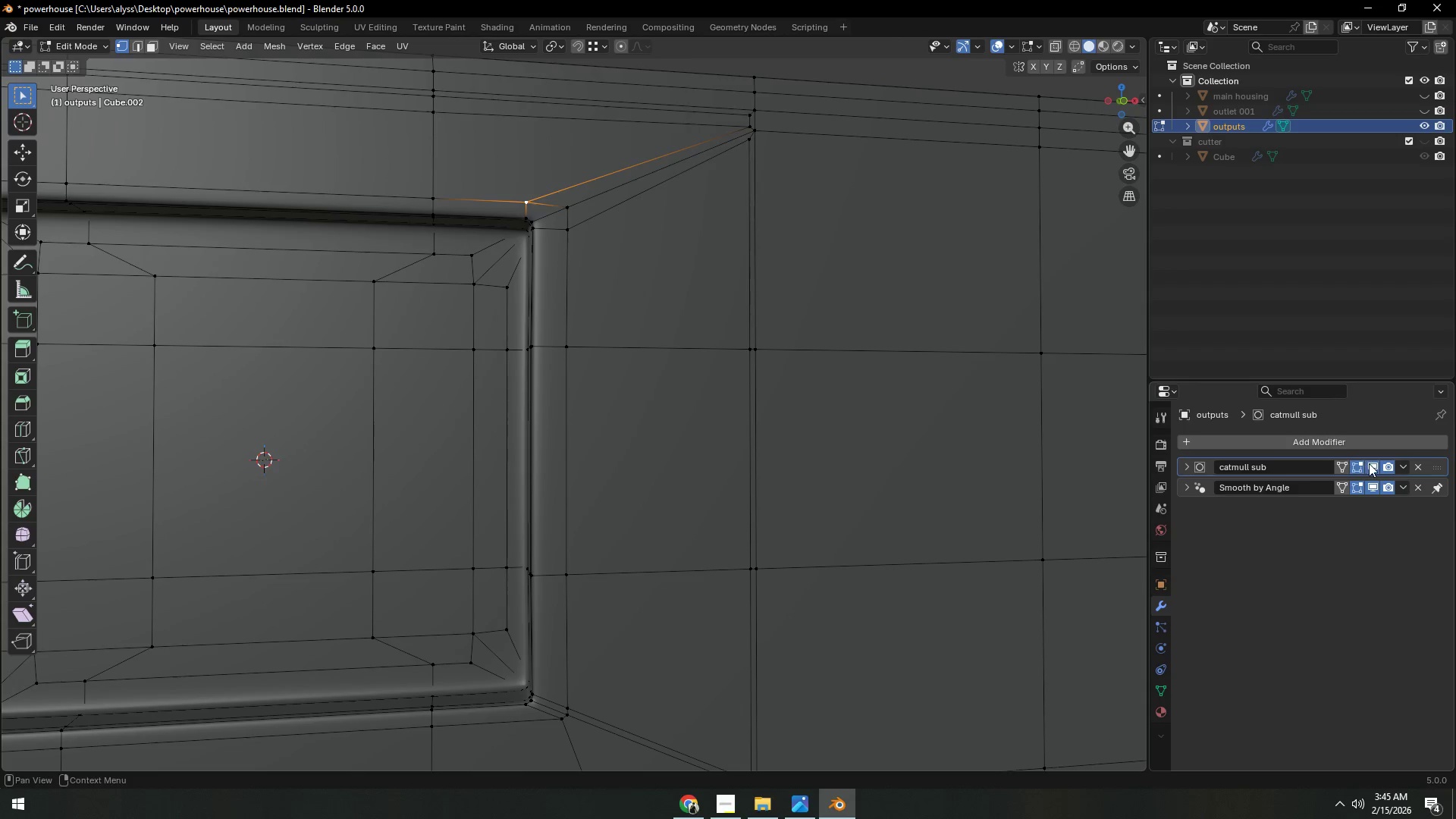 
left_click([1370, 463])
 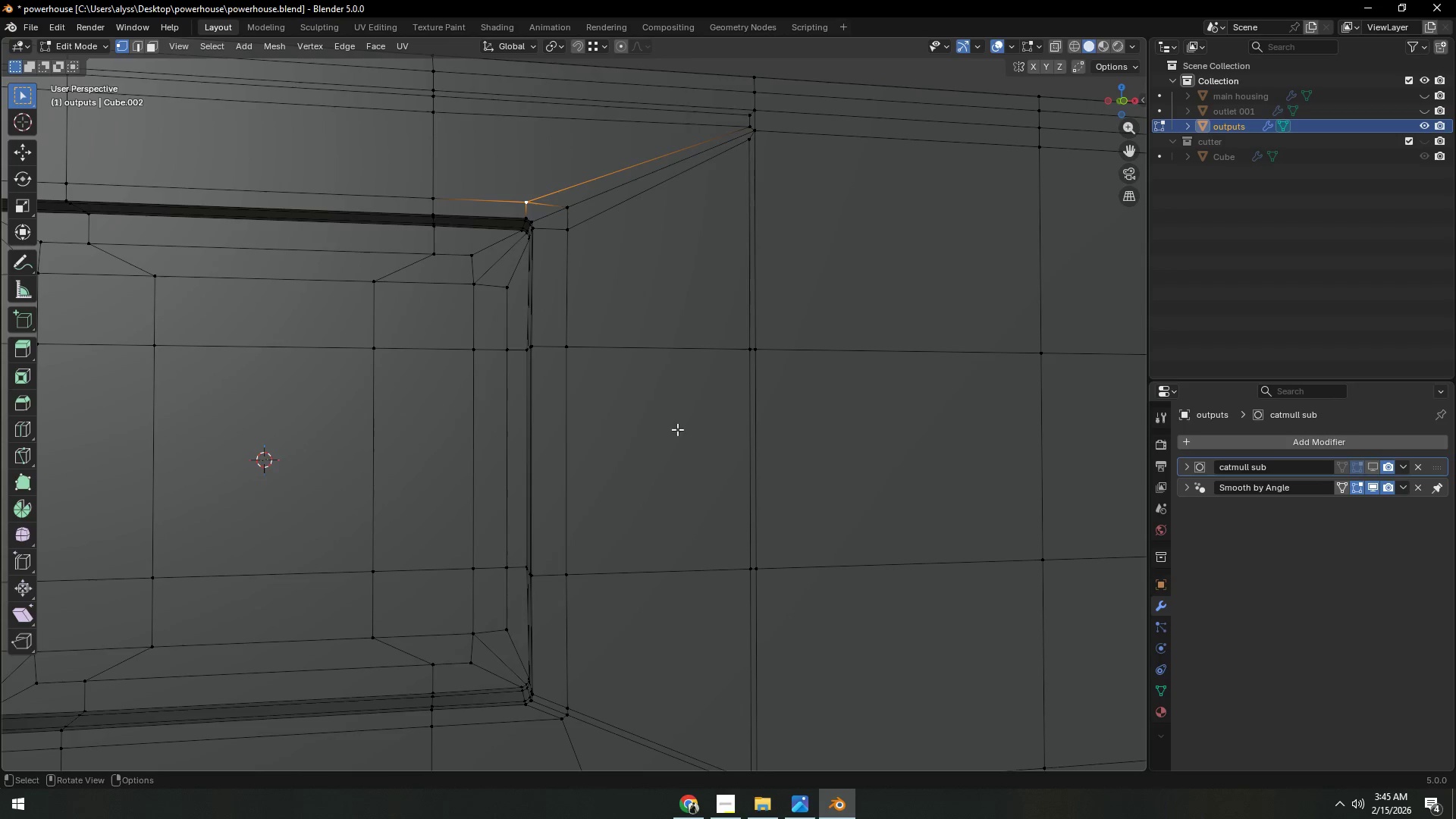 
hold_key(key=Backquote, duration=0.52)
 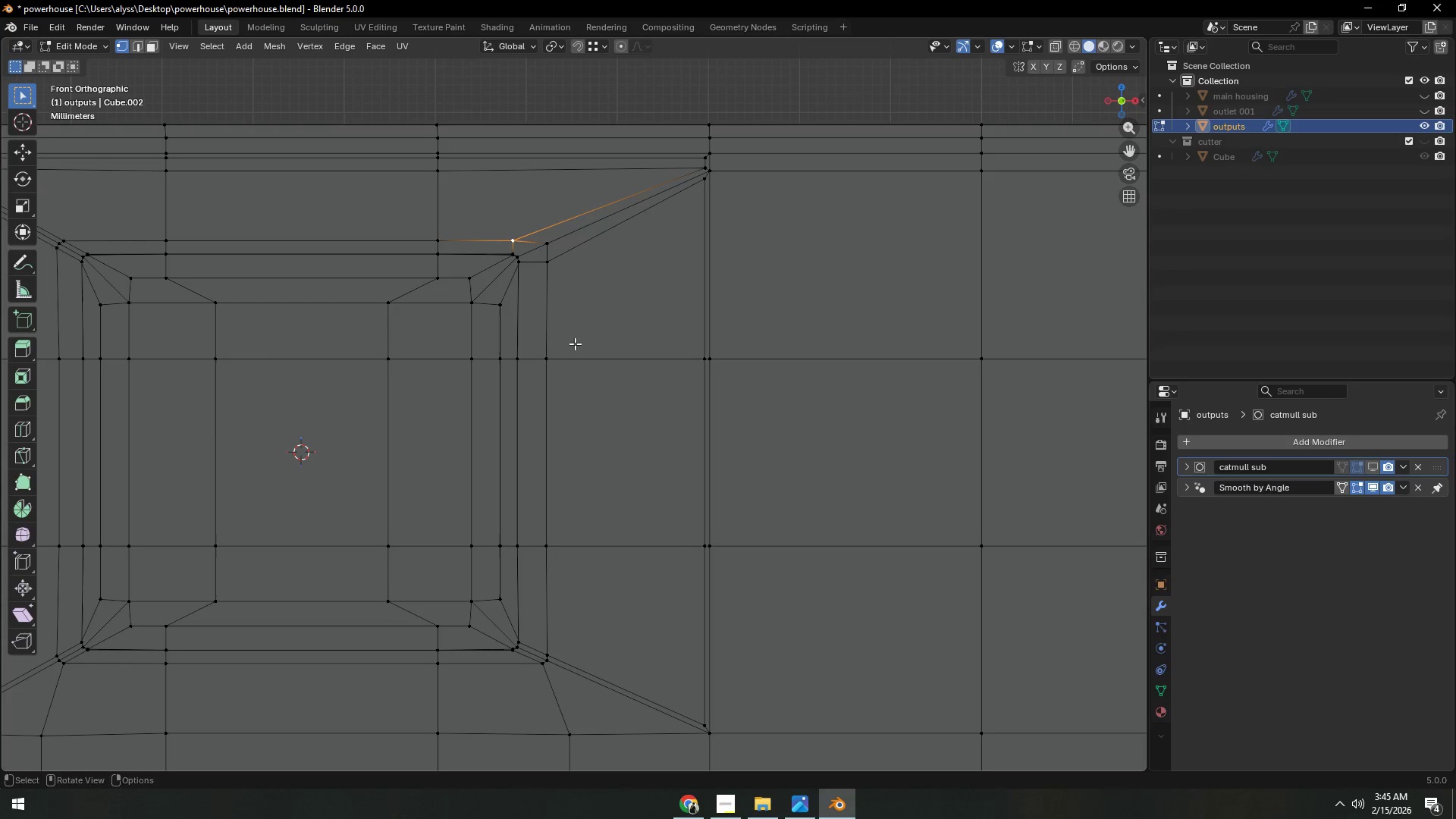 
hold_key(key=ShiftLeft, duration=0.39)
 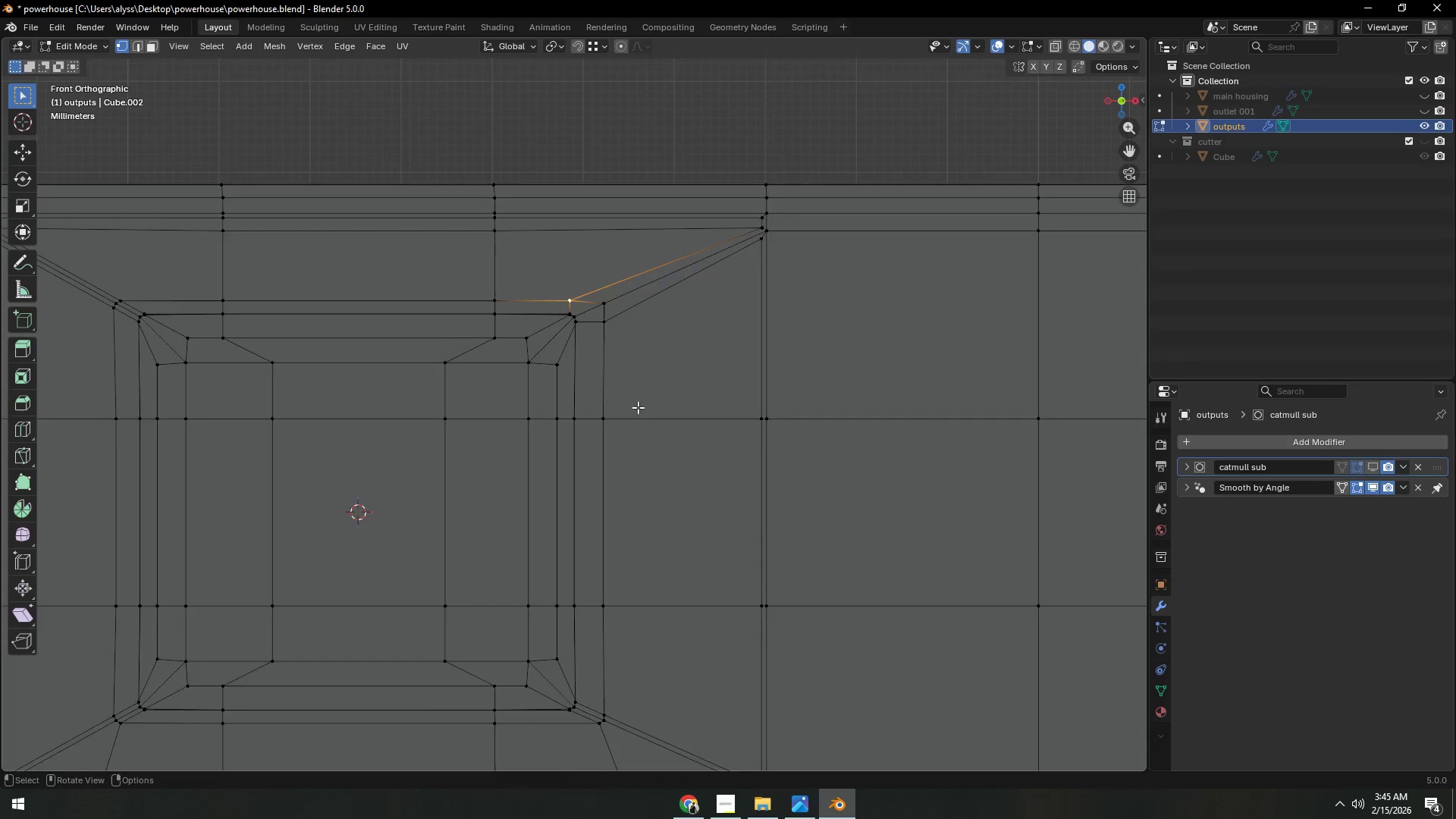 
scroll: coordinate [638, 408], scroll_direction: up, amount: 2.0
 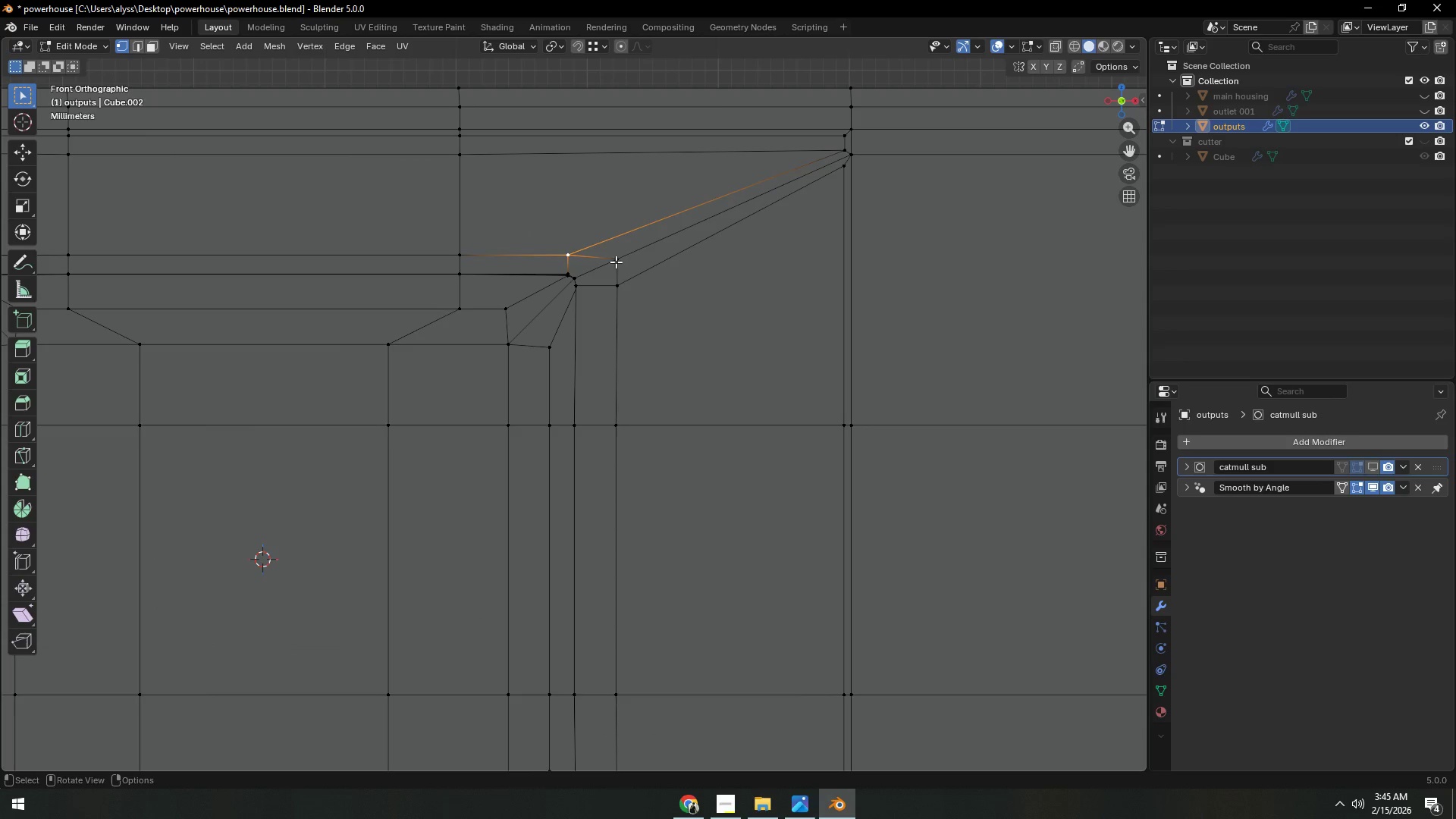 
left_click([614, 260])
 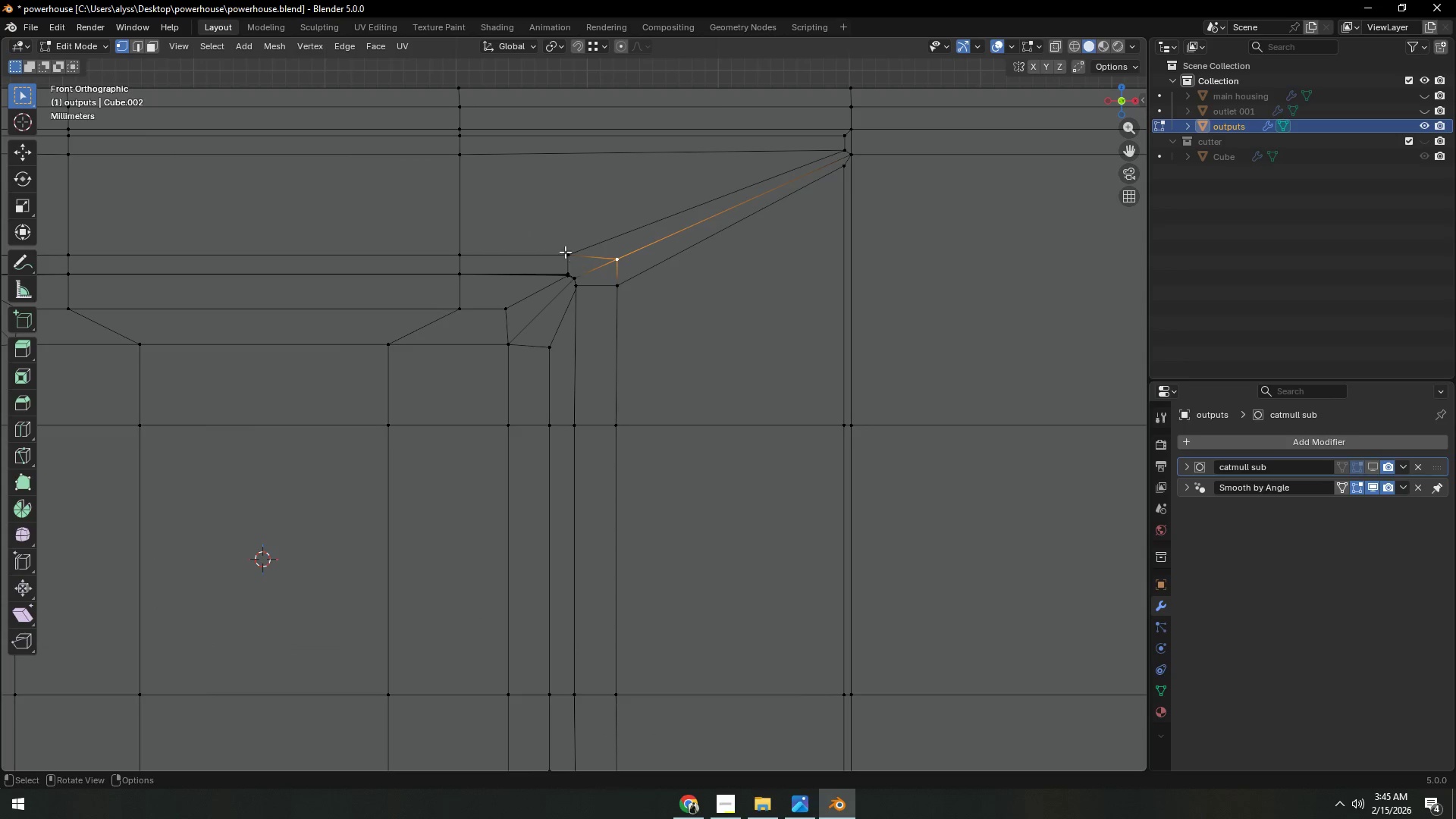 
type(gz)
 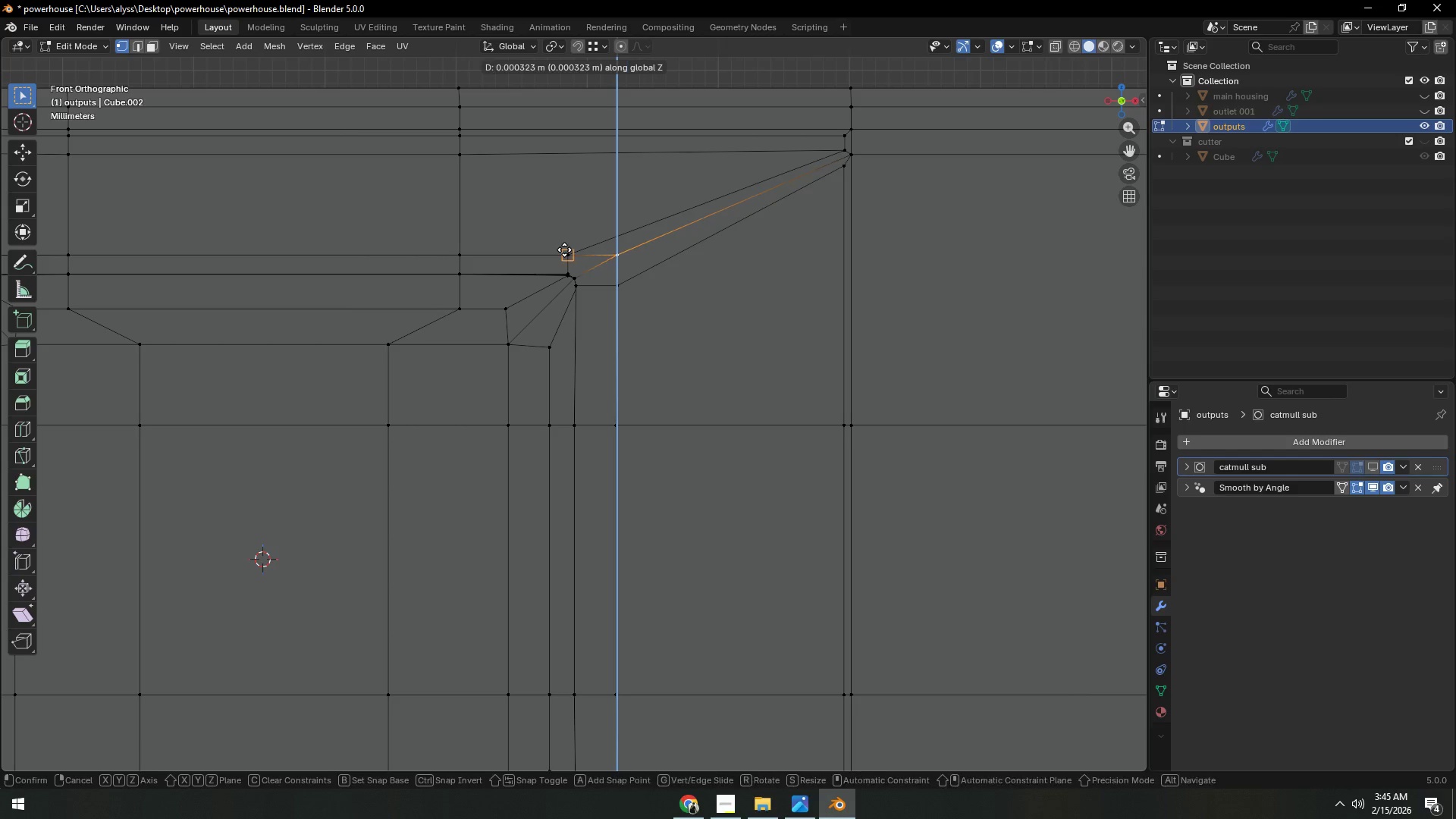 
hold_key(key=ControlLeft, duration=0.45)
left_click([564, 249])
 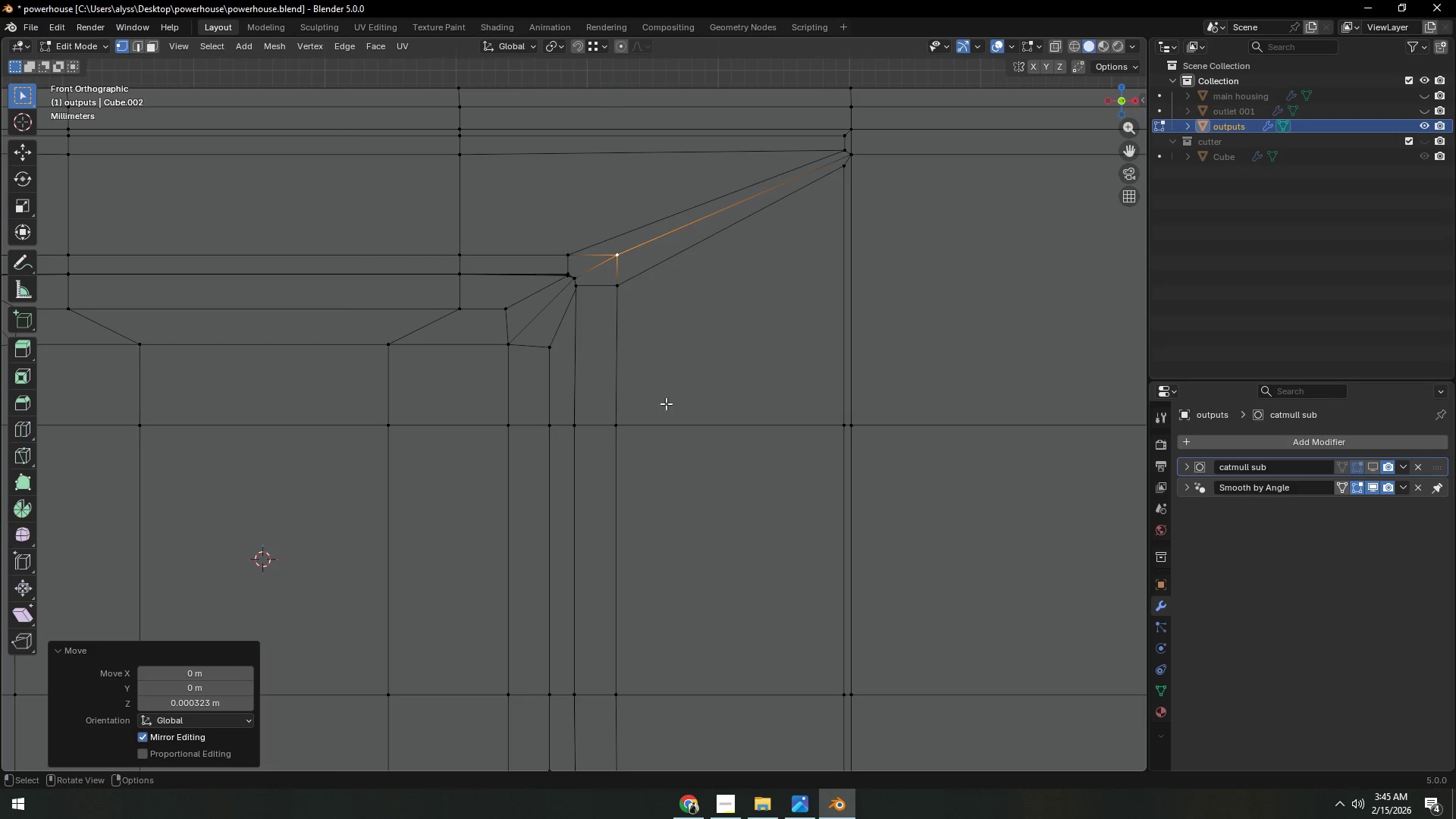 
hold_key(key=ShiftLeft, duration=0.61)
 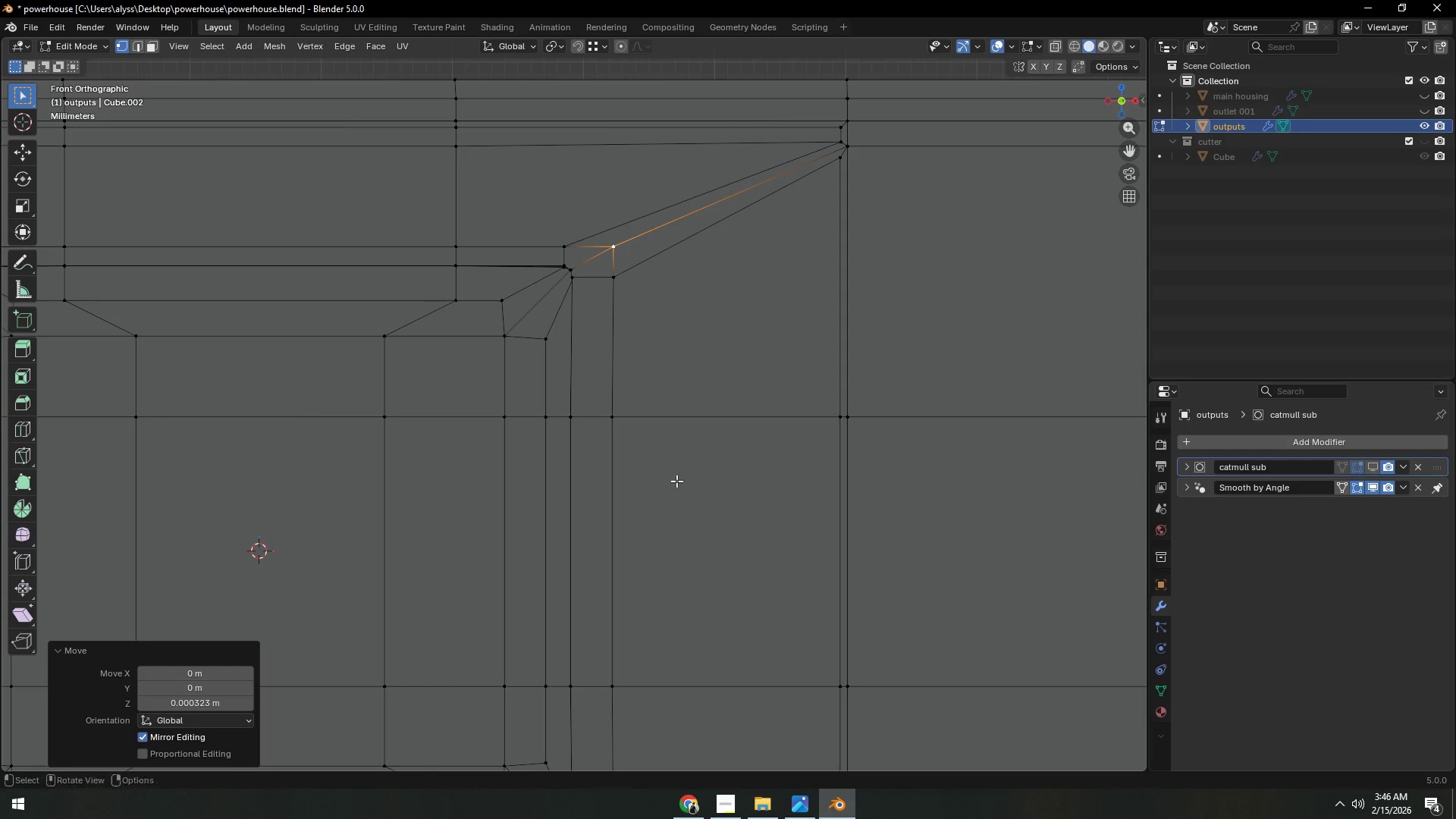 
hold_key(key=ShiftLeft, duration=0.55)
 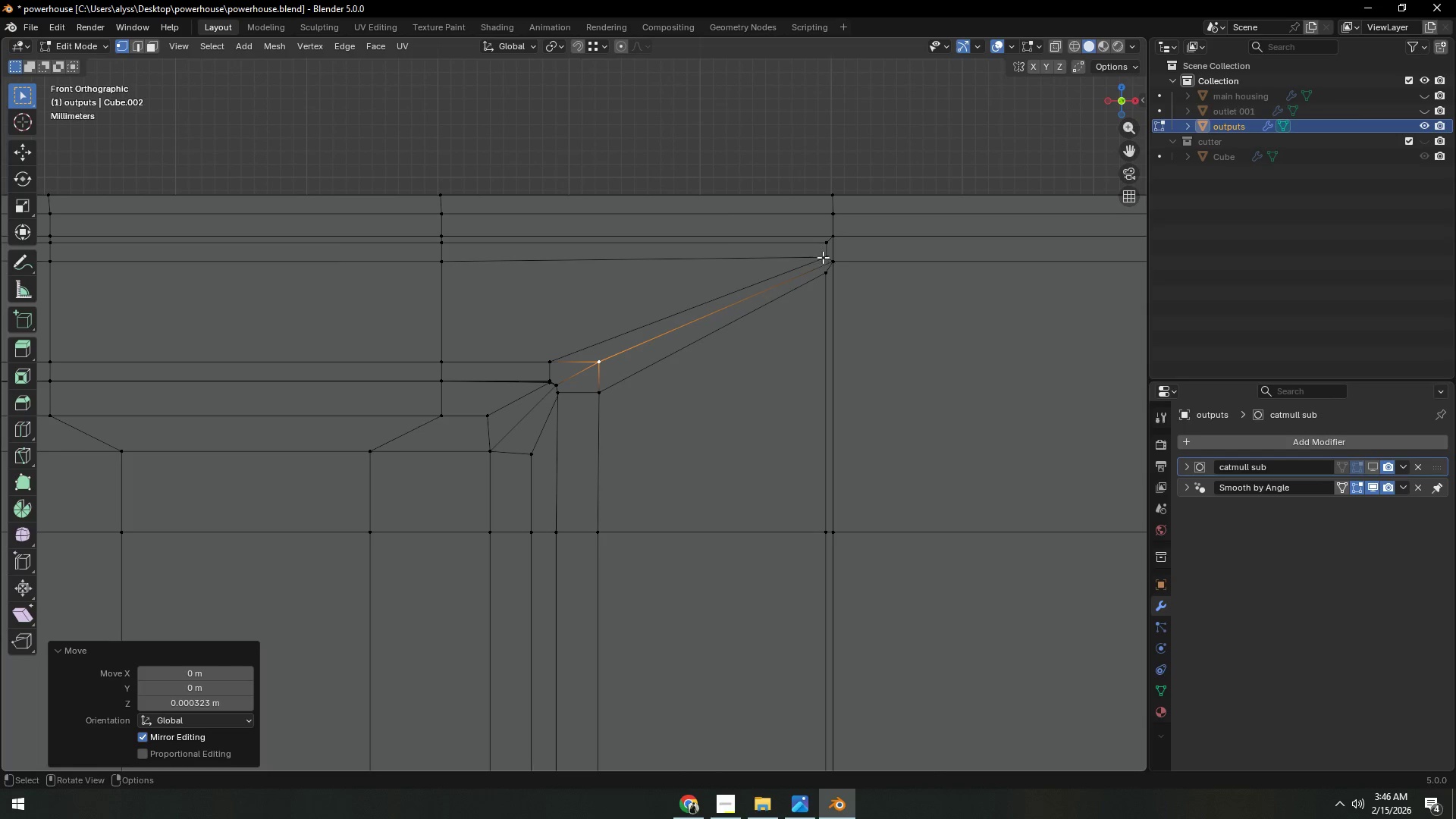 
hold_key(key=ShiftLeft, duration=10.81)
 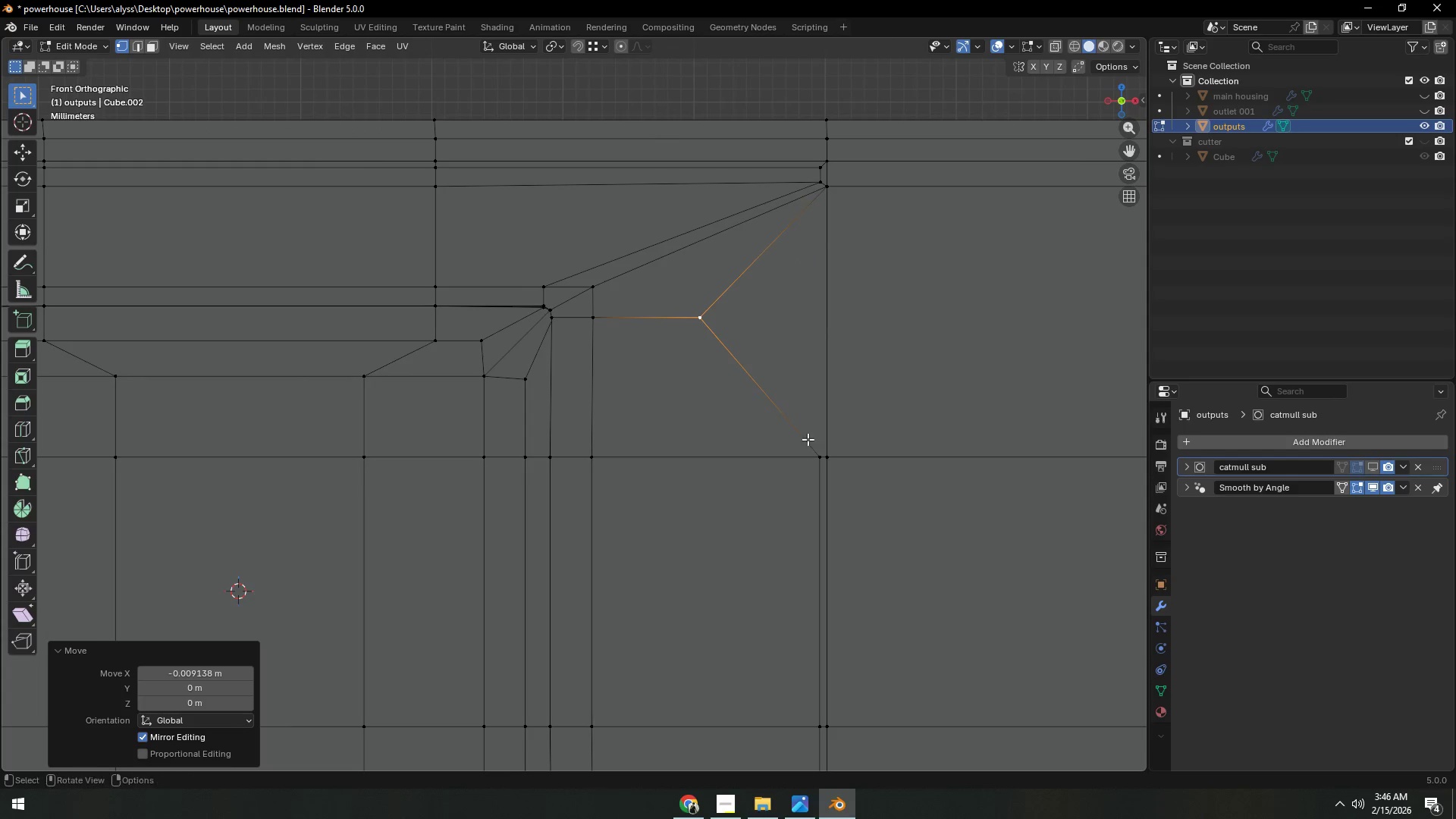 
key(2)
 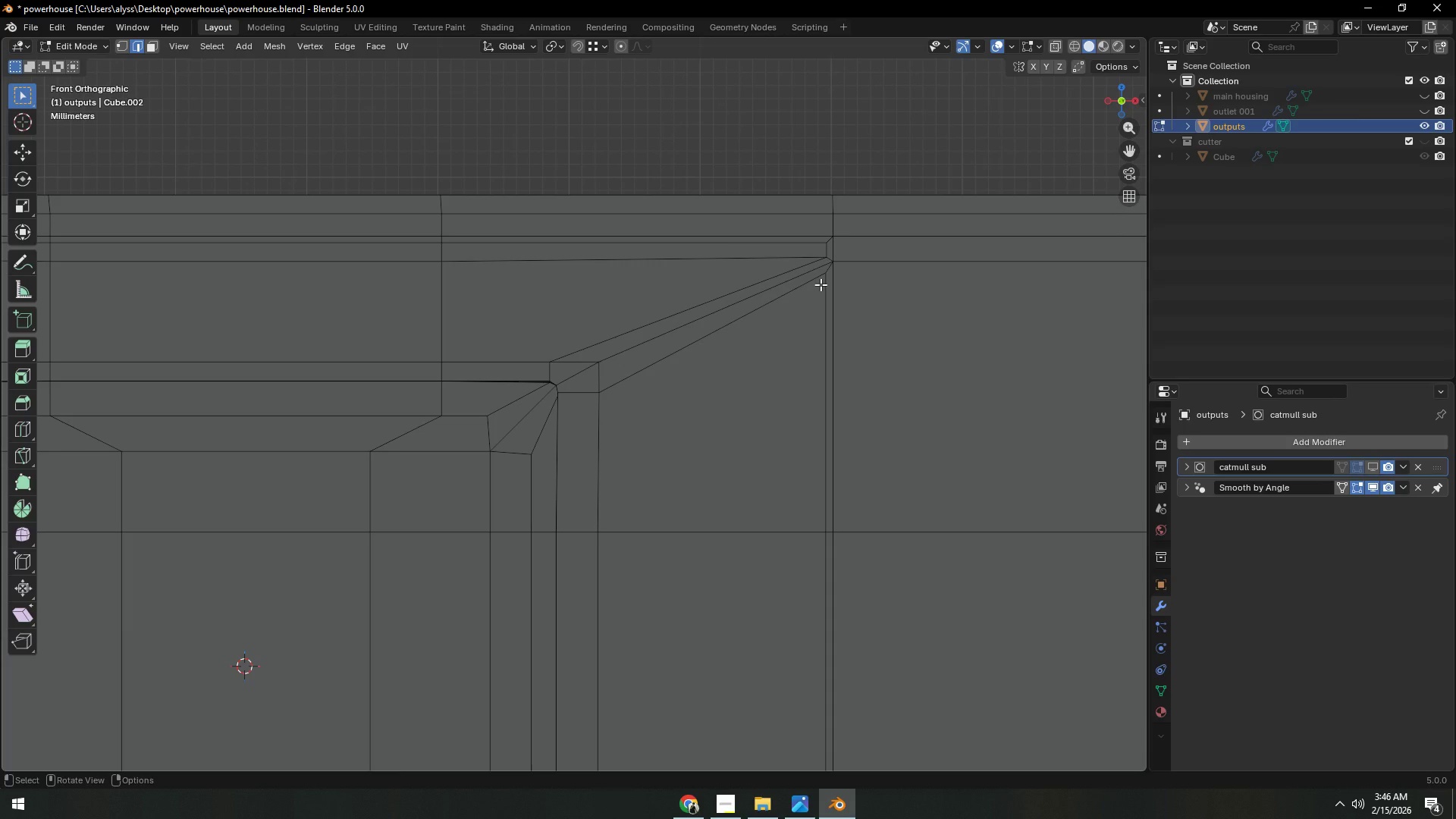 
key(1)
 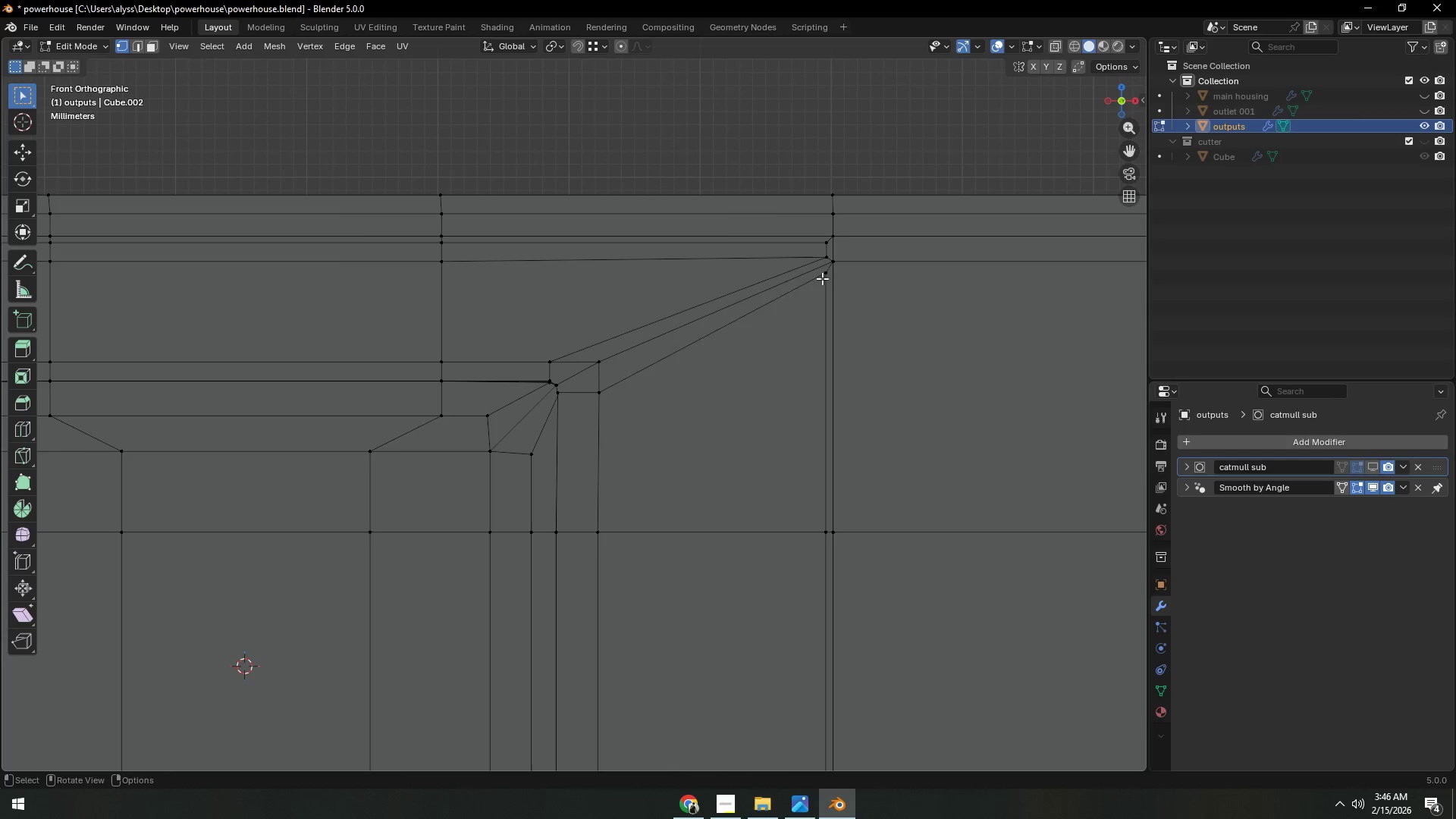 
left_click([822, 278])
 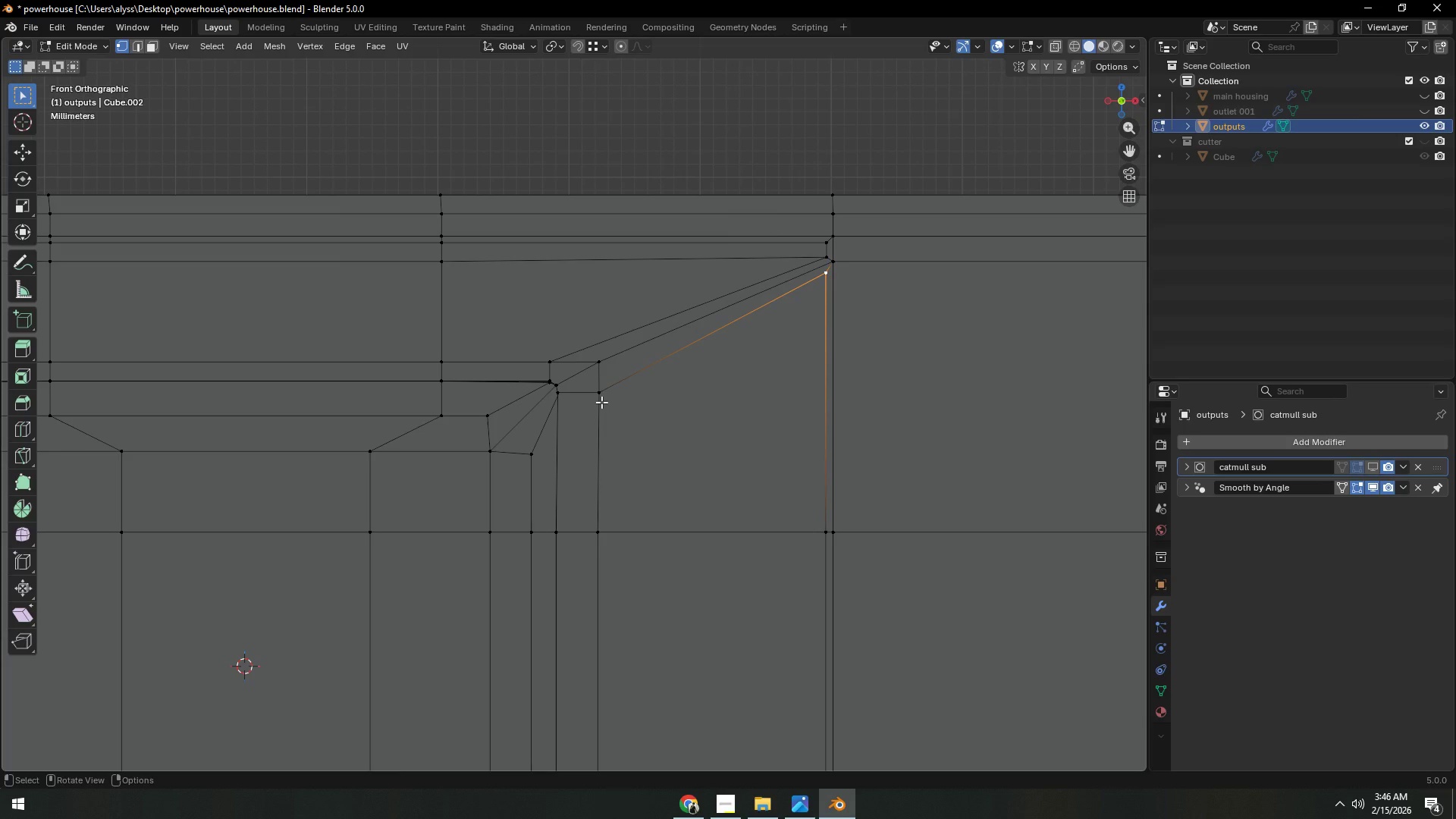 
type(gz)
 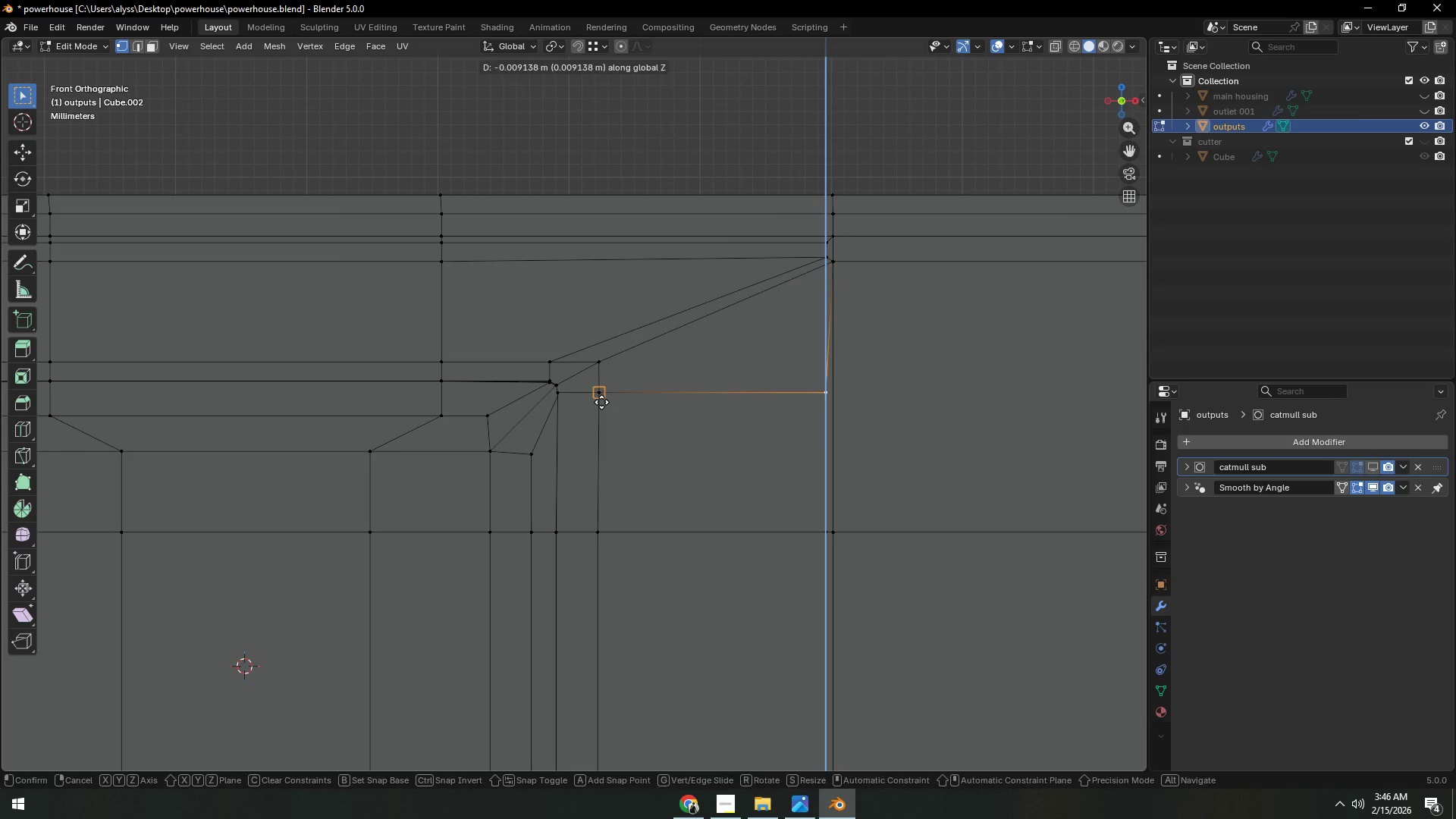 
key(Control+ControlLeft)
 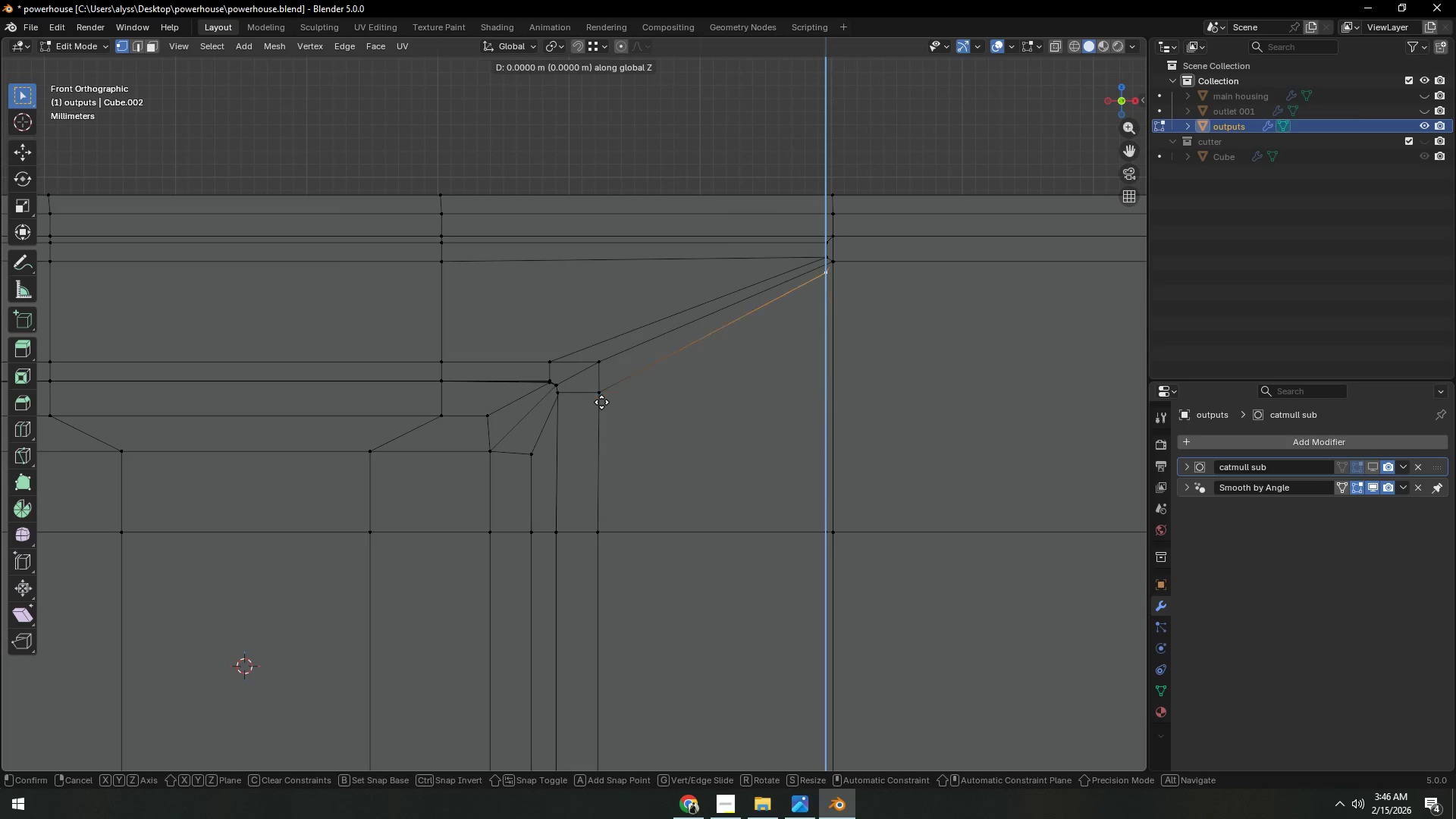 
hold_key(key=ControlLeft, duration=0.77)
left_click([601, 402])
 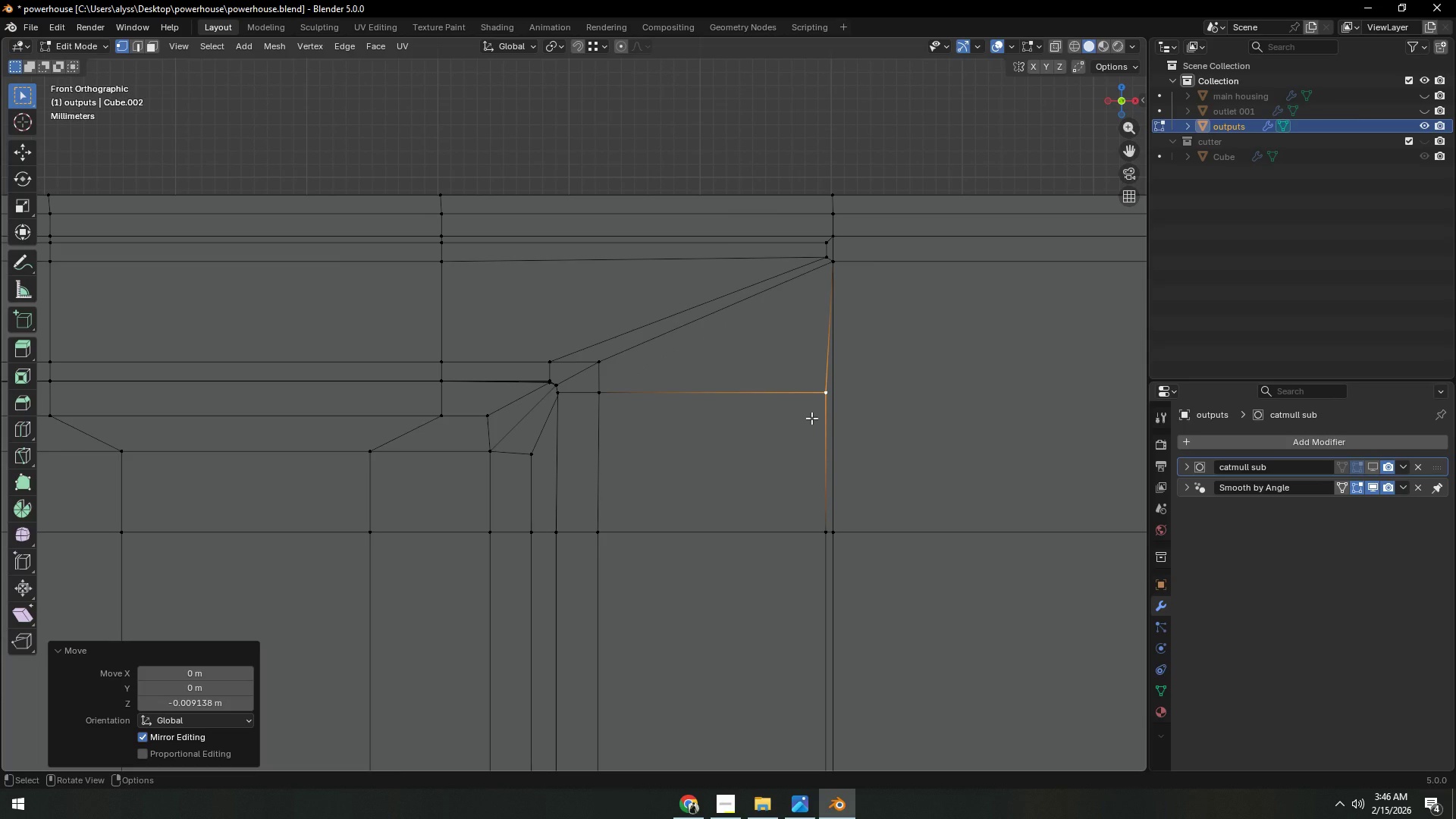 
key(G)
 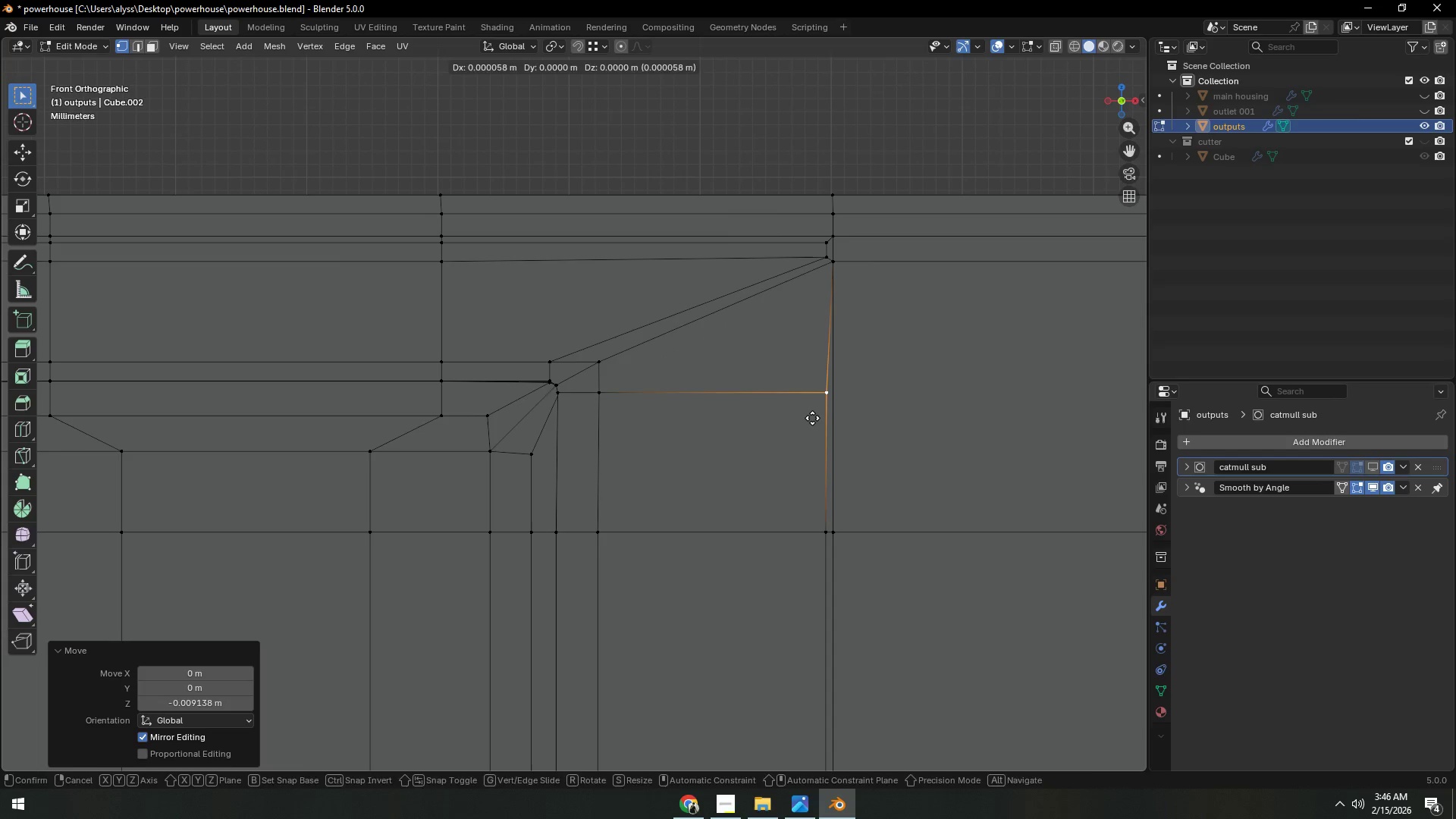 
key(X)
 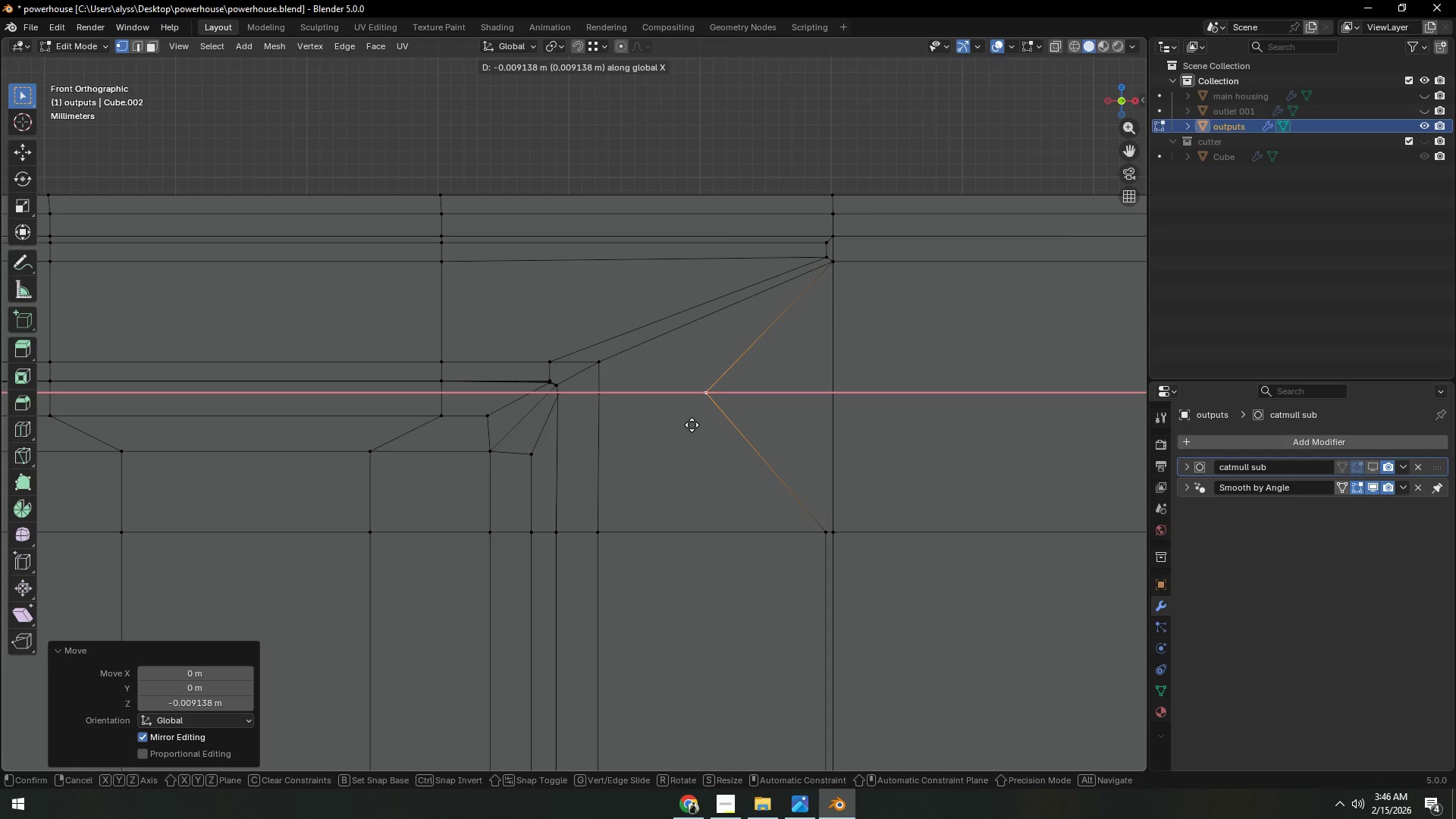 
left_click([692, 425])
 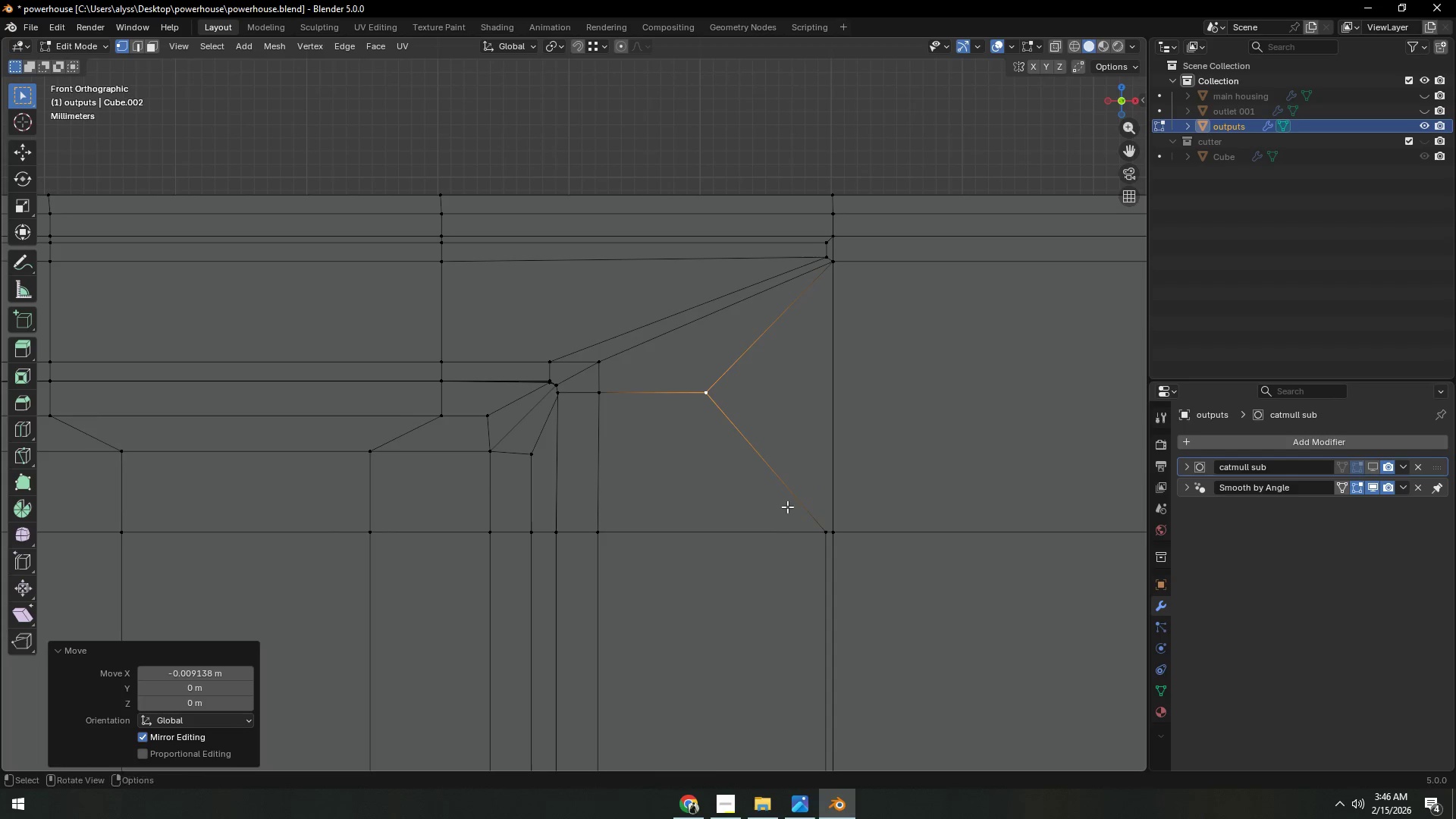 
hold_key(key=ShiftLeft, duration=0.33)
 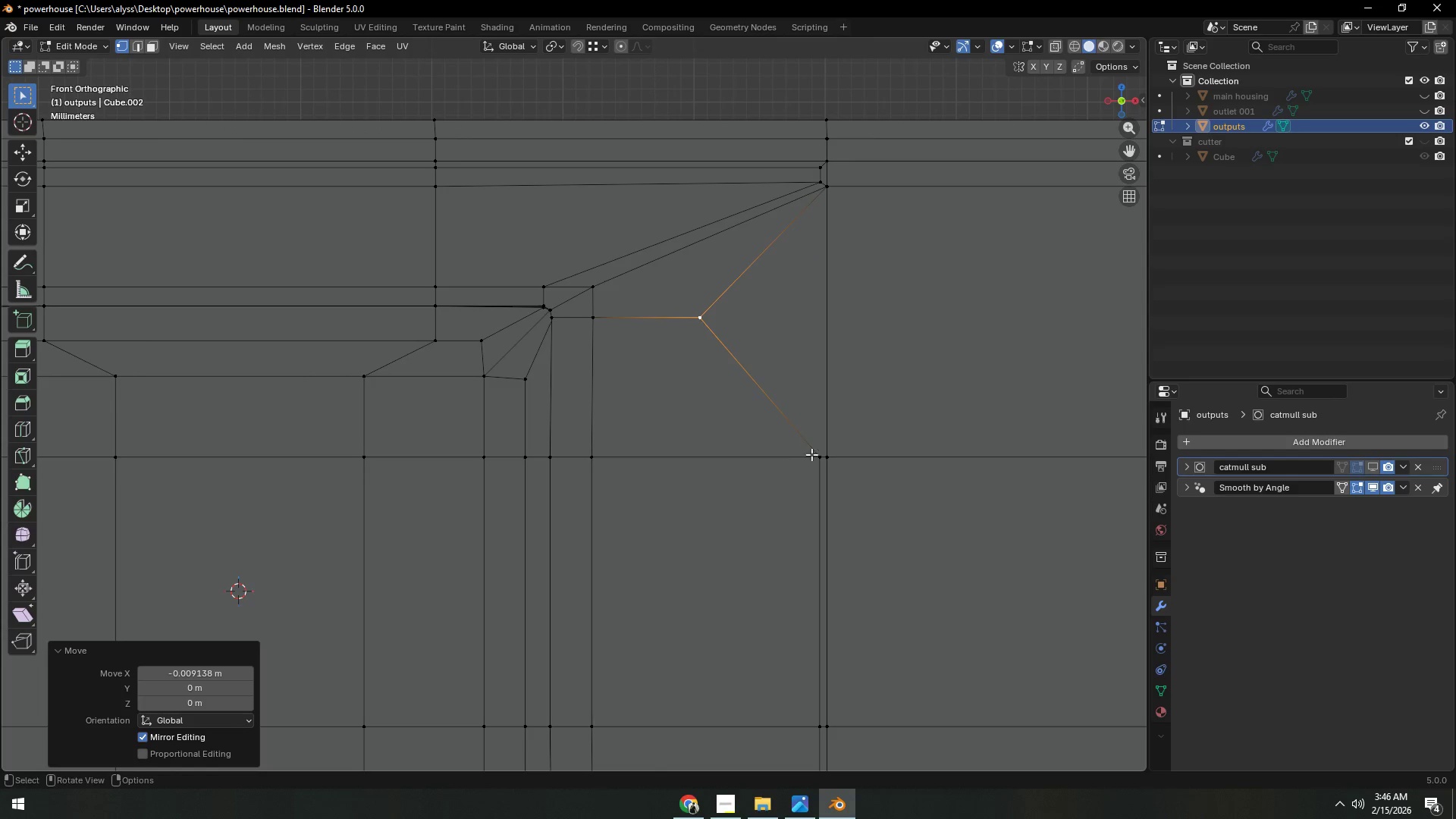 
left_click([812, 454])
 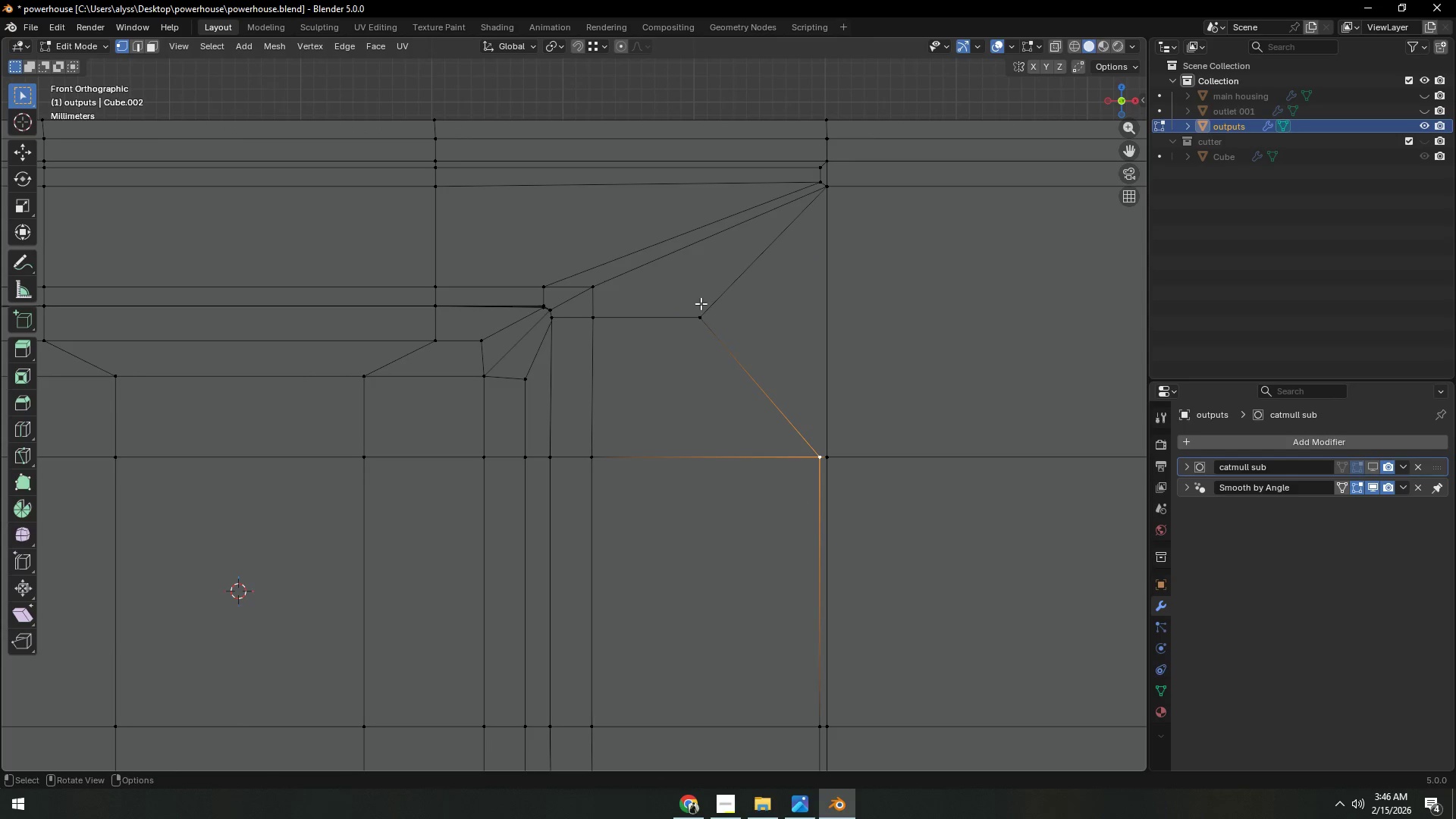 
type(gx)
 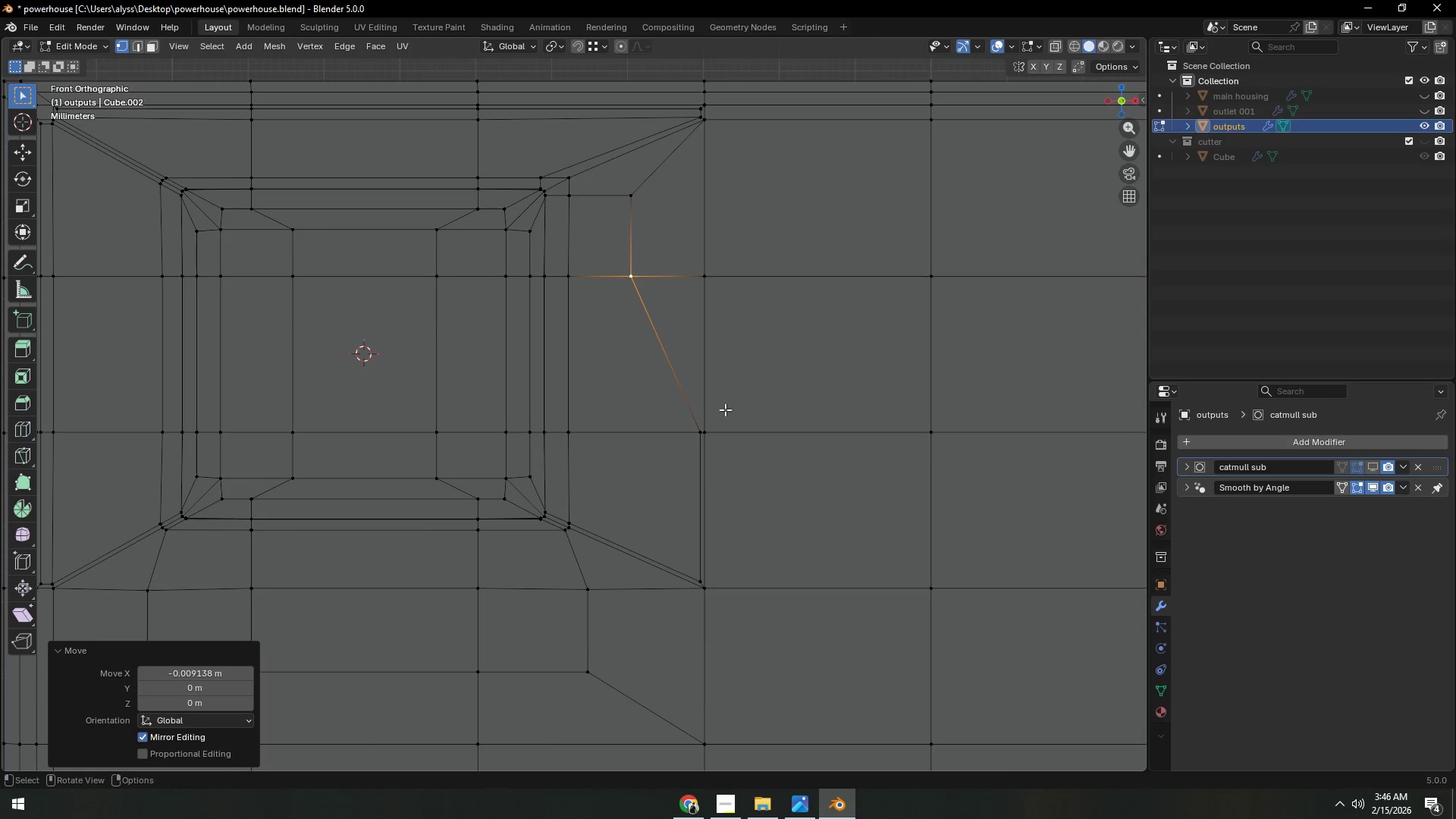 
hold_key(key=ControlLeft, duration=0.36)
 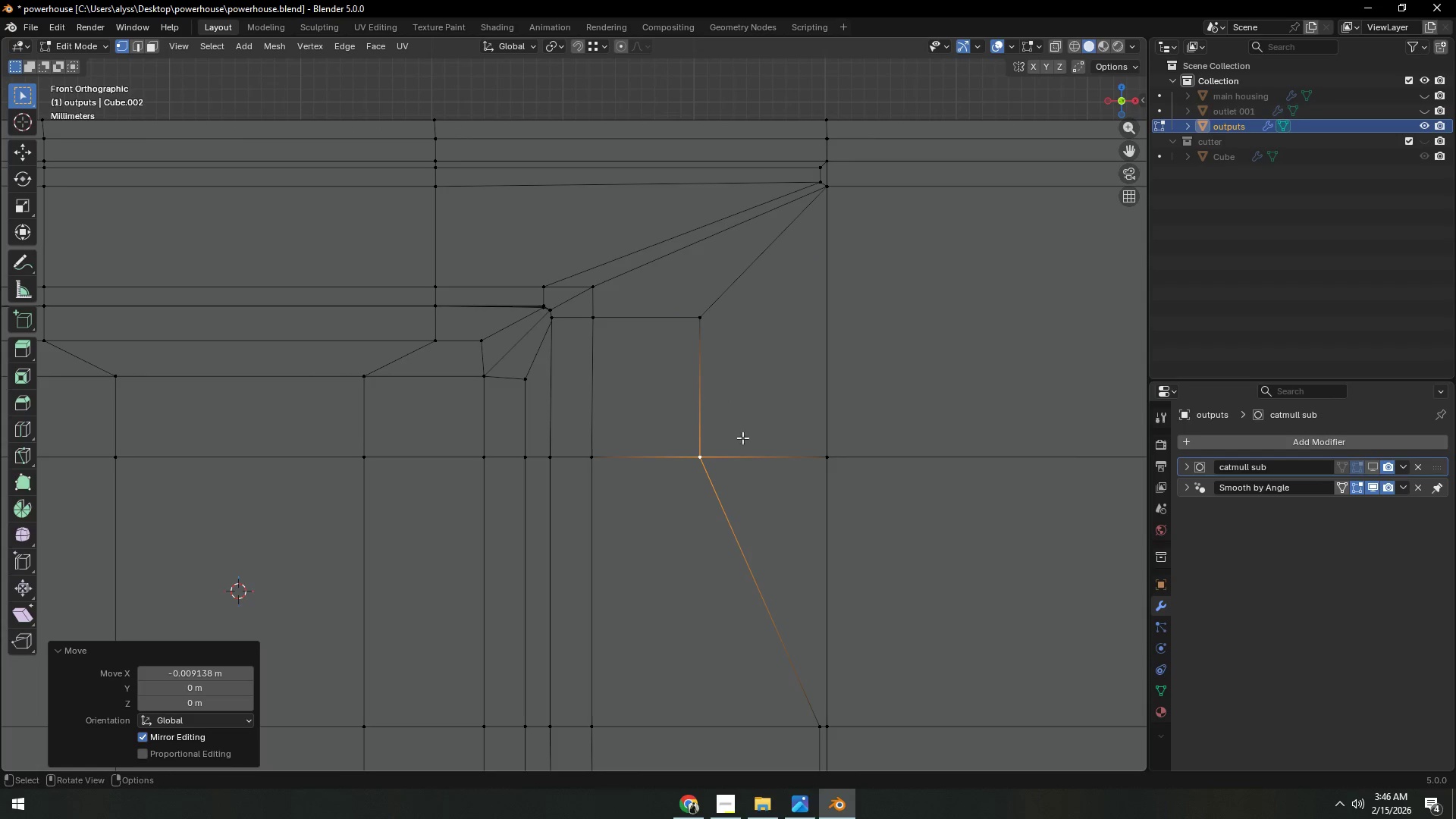 
scroll: coordinate [756, 466], scroll_direction: down, amount: 3.0
 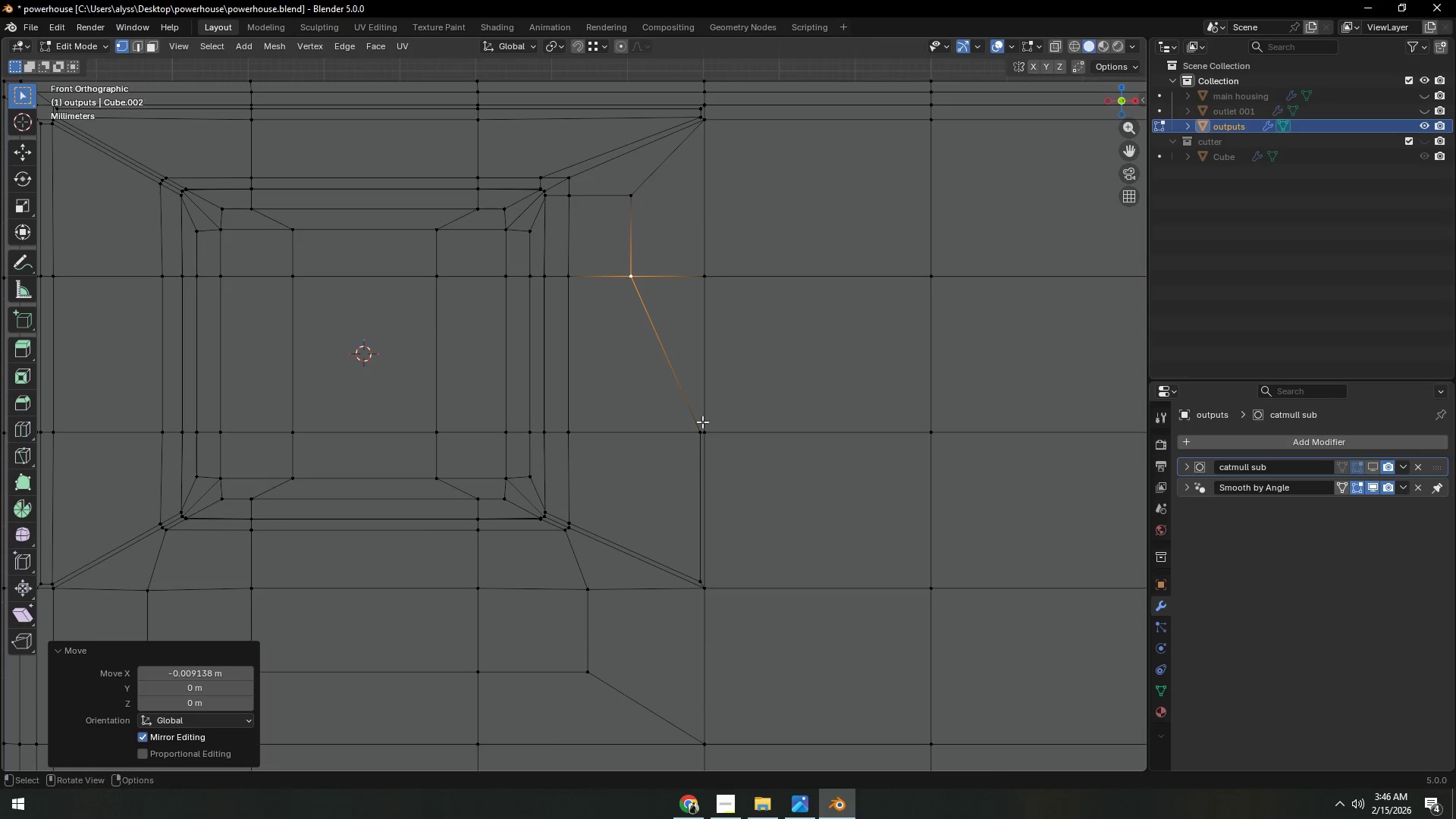 
left_click([690, 422])
 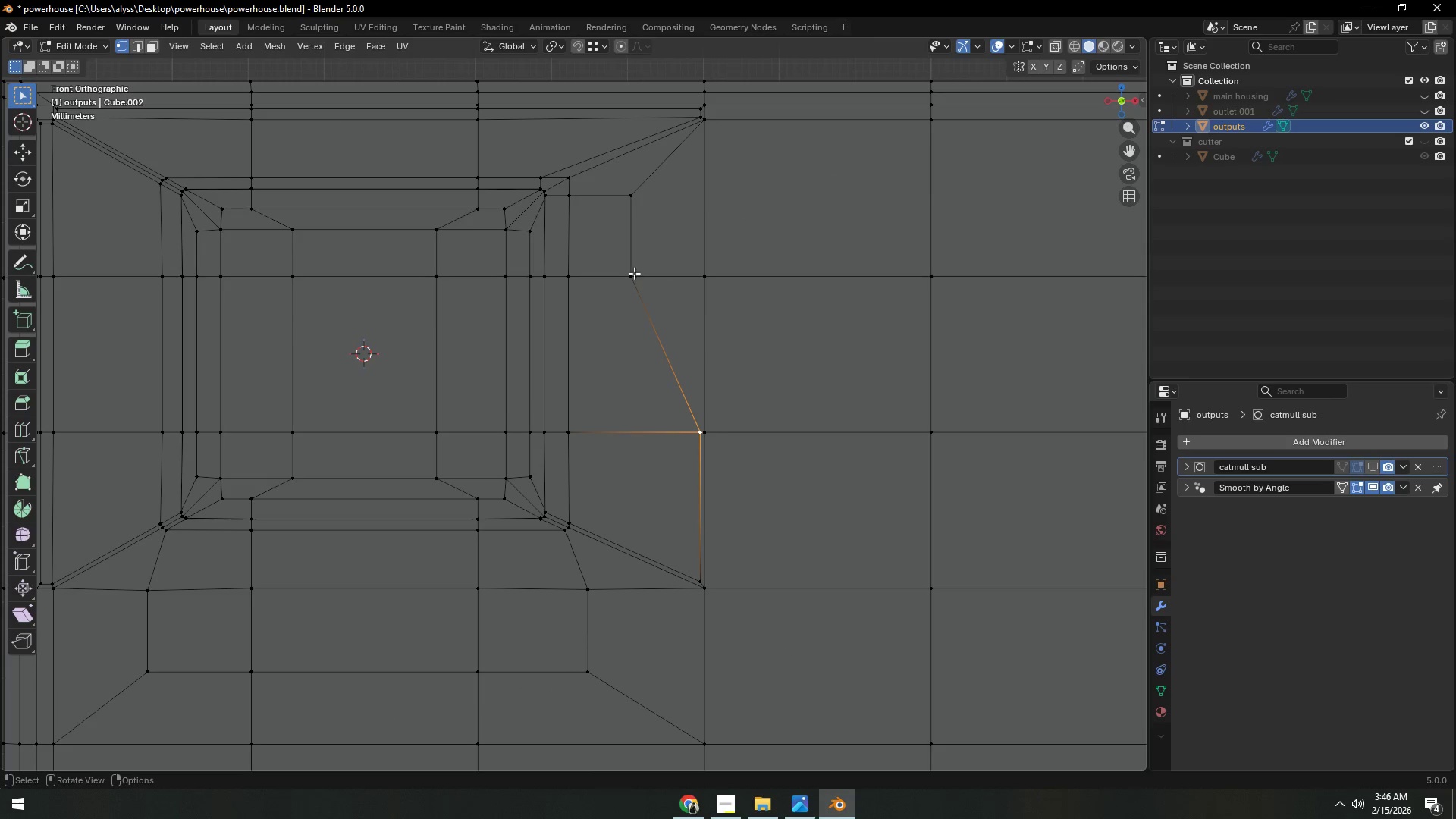 
type(gx)
 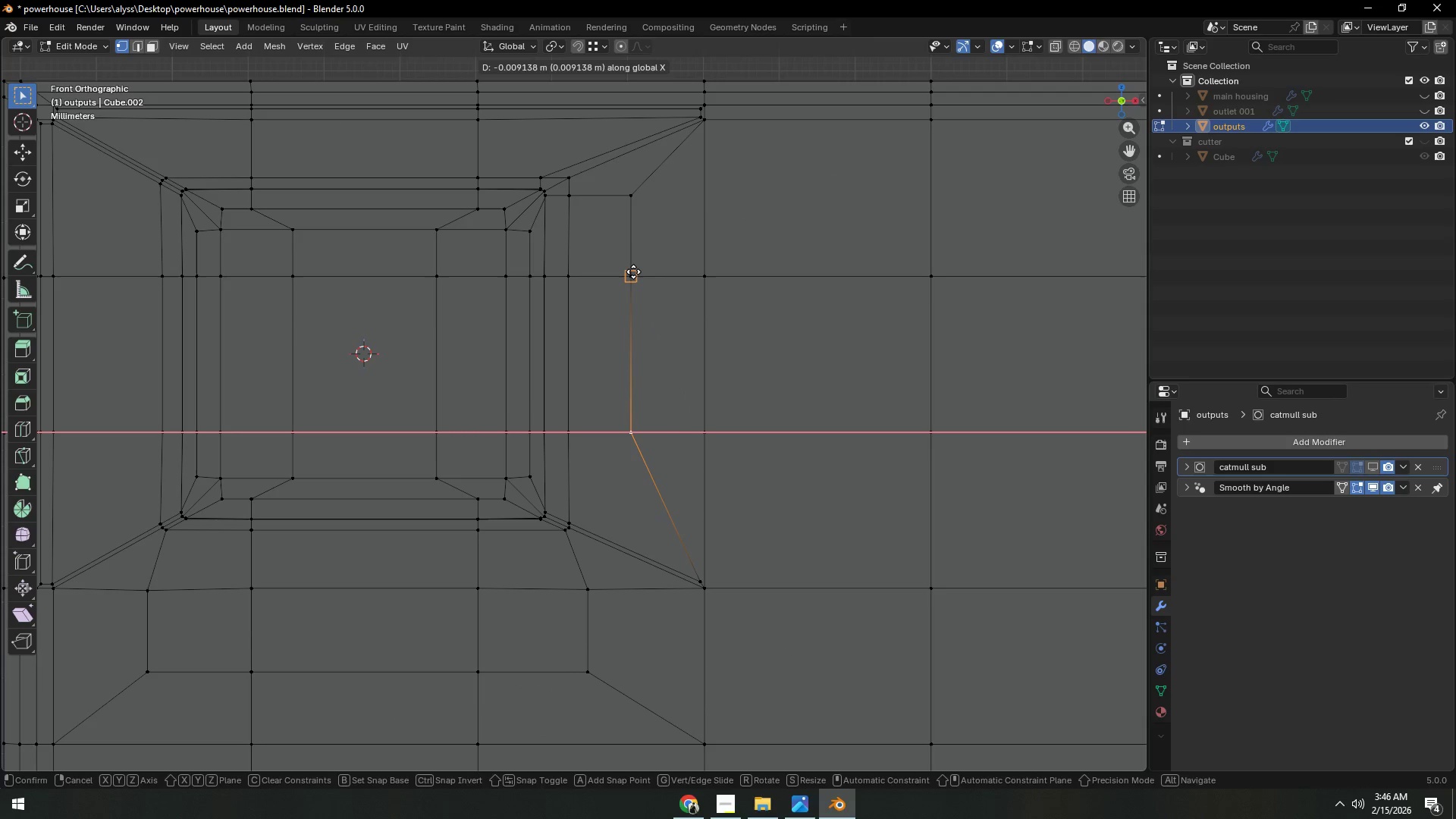 
hold_key(key=ControlLeft, duration=0.47)
 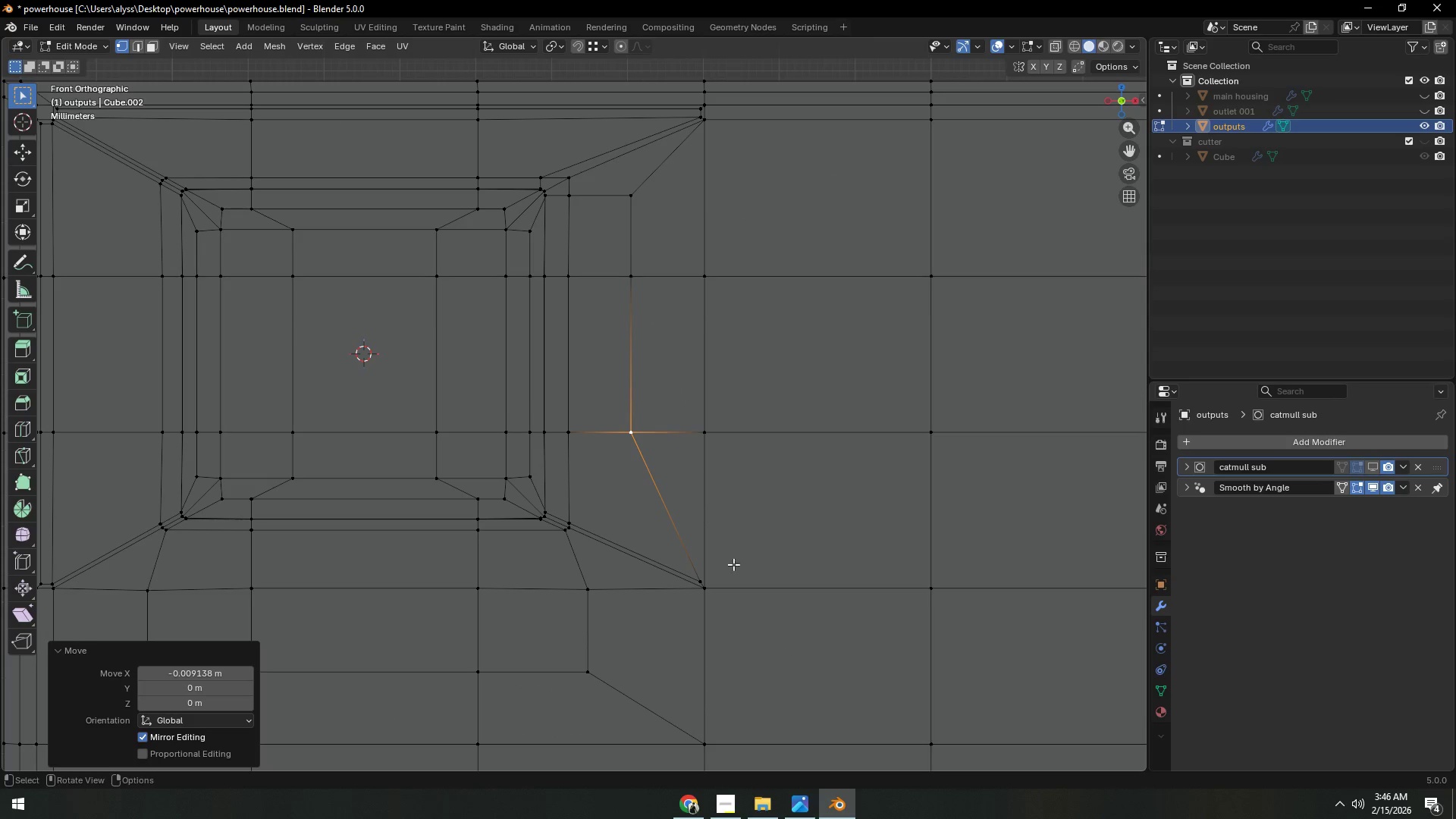 
hold_key(key=ShiftLeft, duration=0.33)
 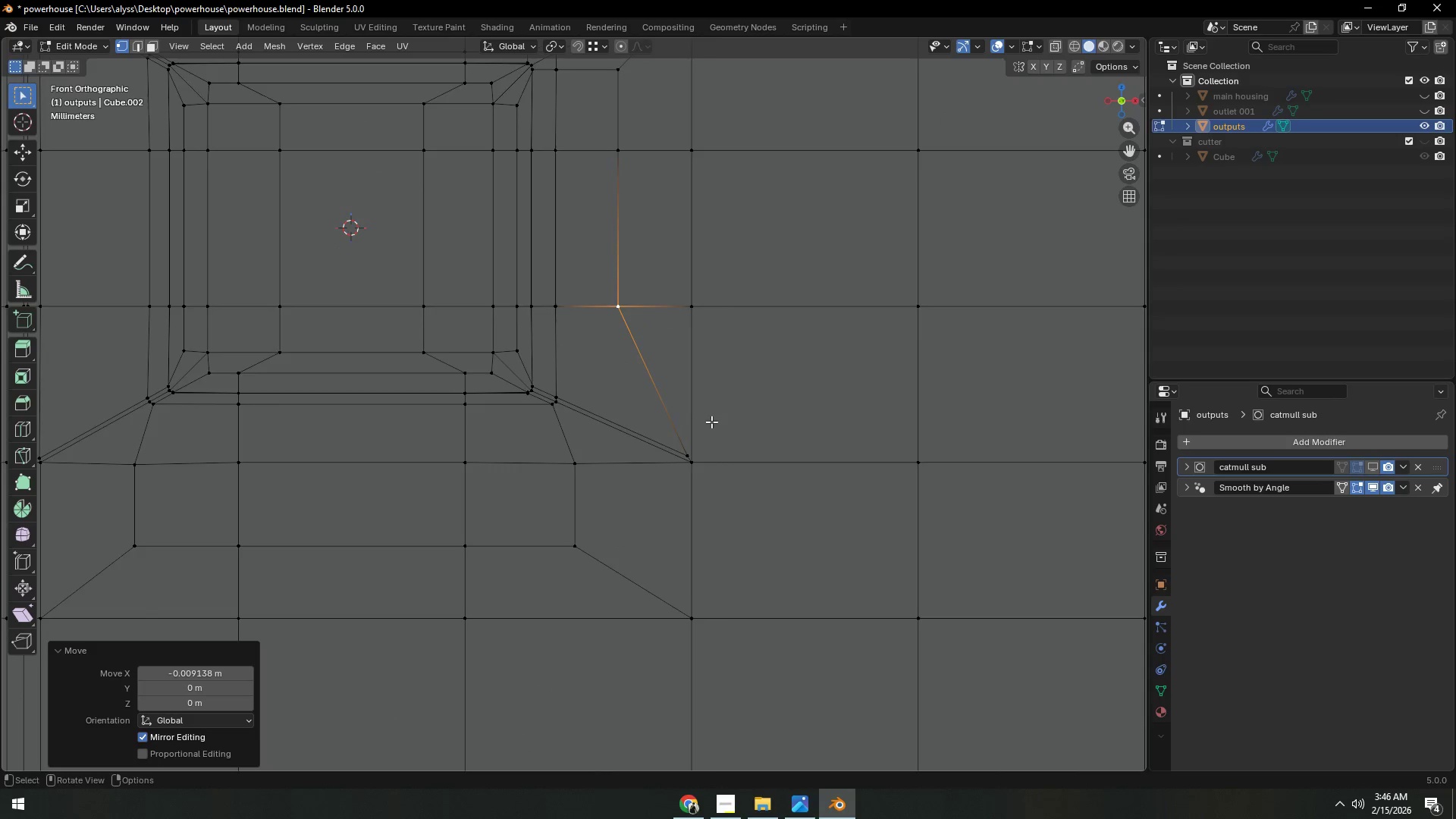 
scroll: coordinate [711, 427], scroll_direction: up, amount: 2.0
 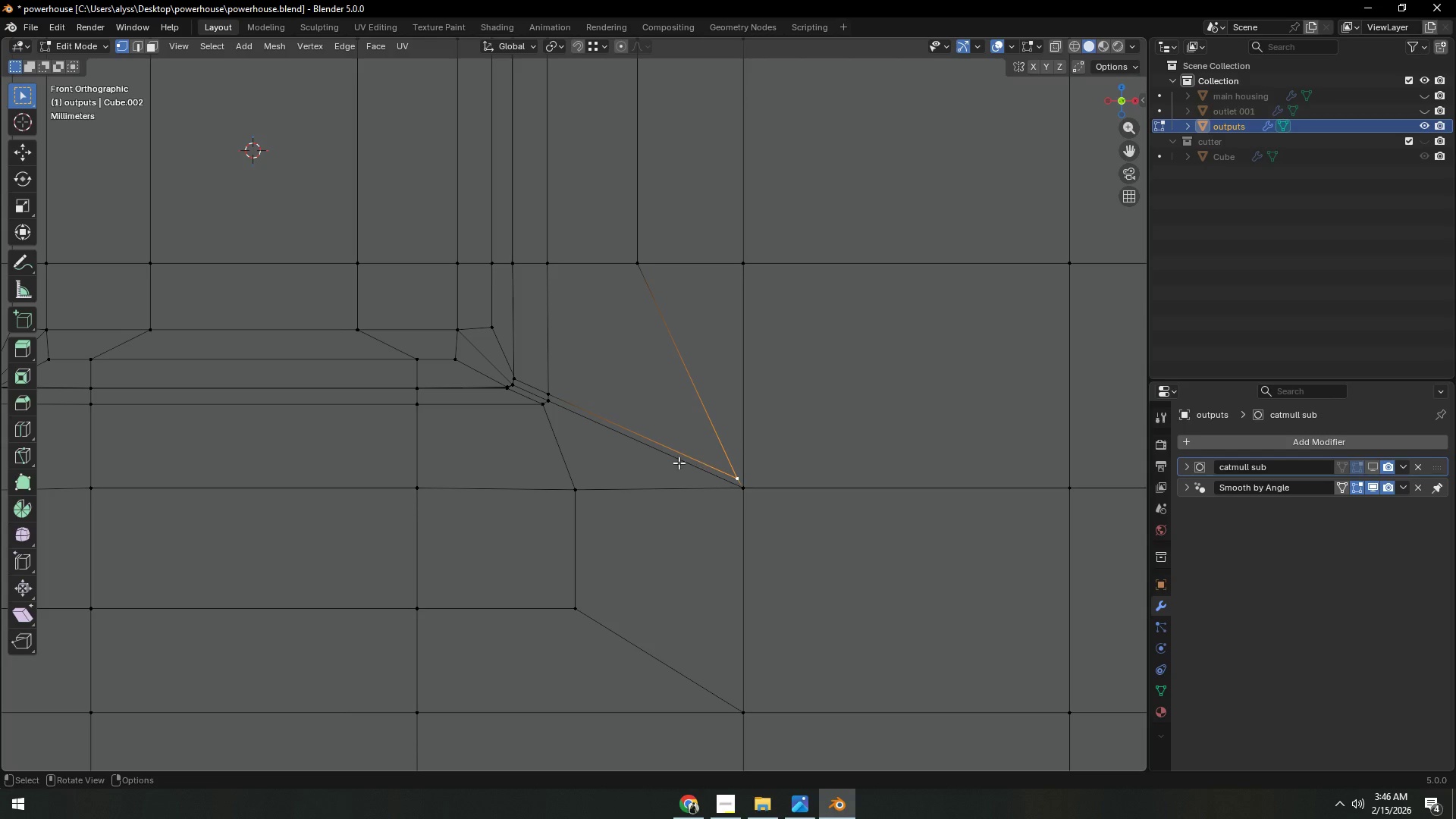 
left_click([557, 385])
 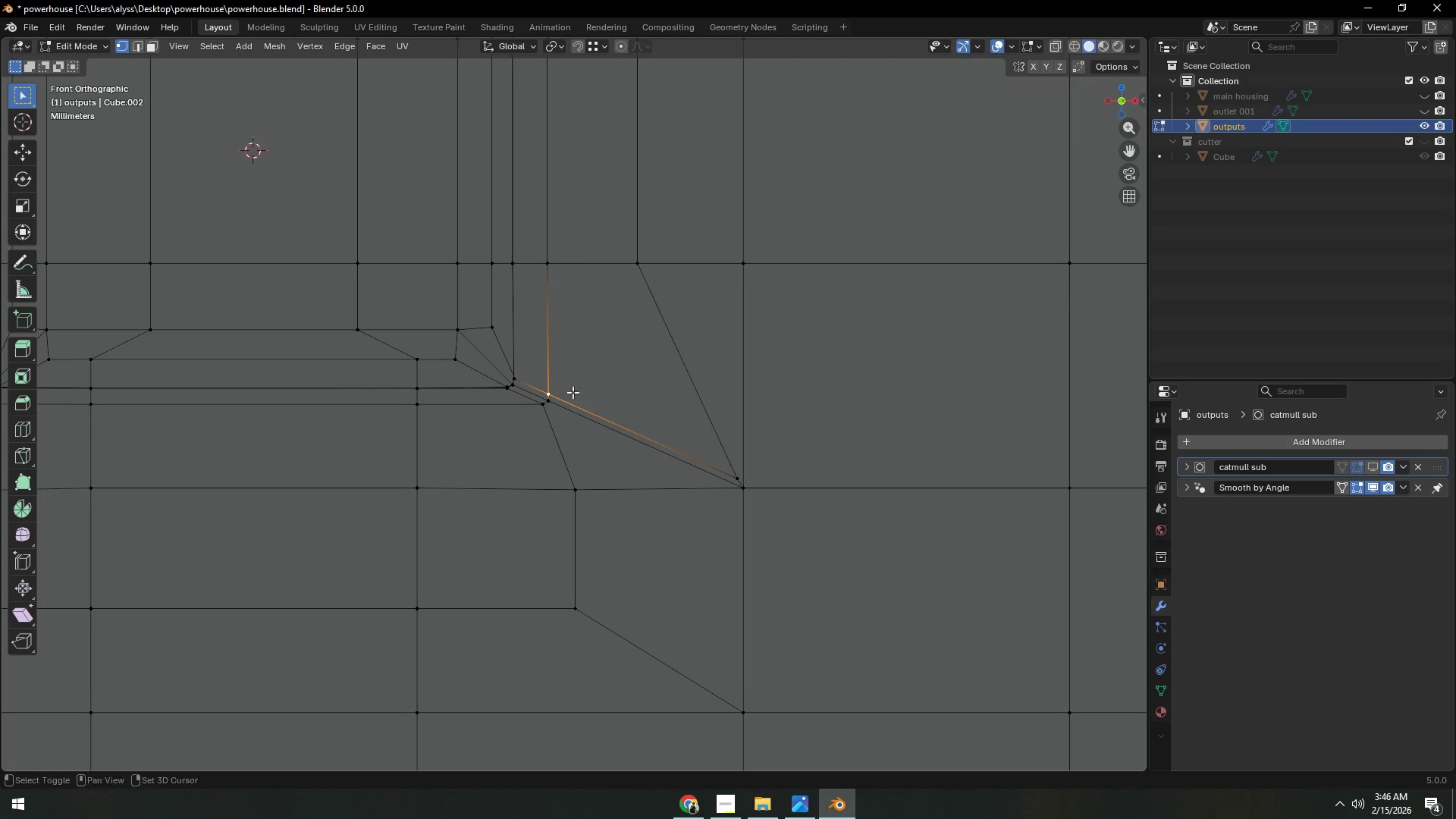 
key(Shift+ShiftLeft)
 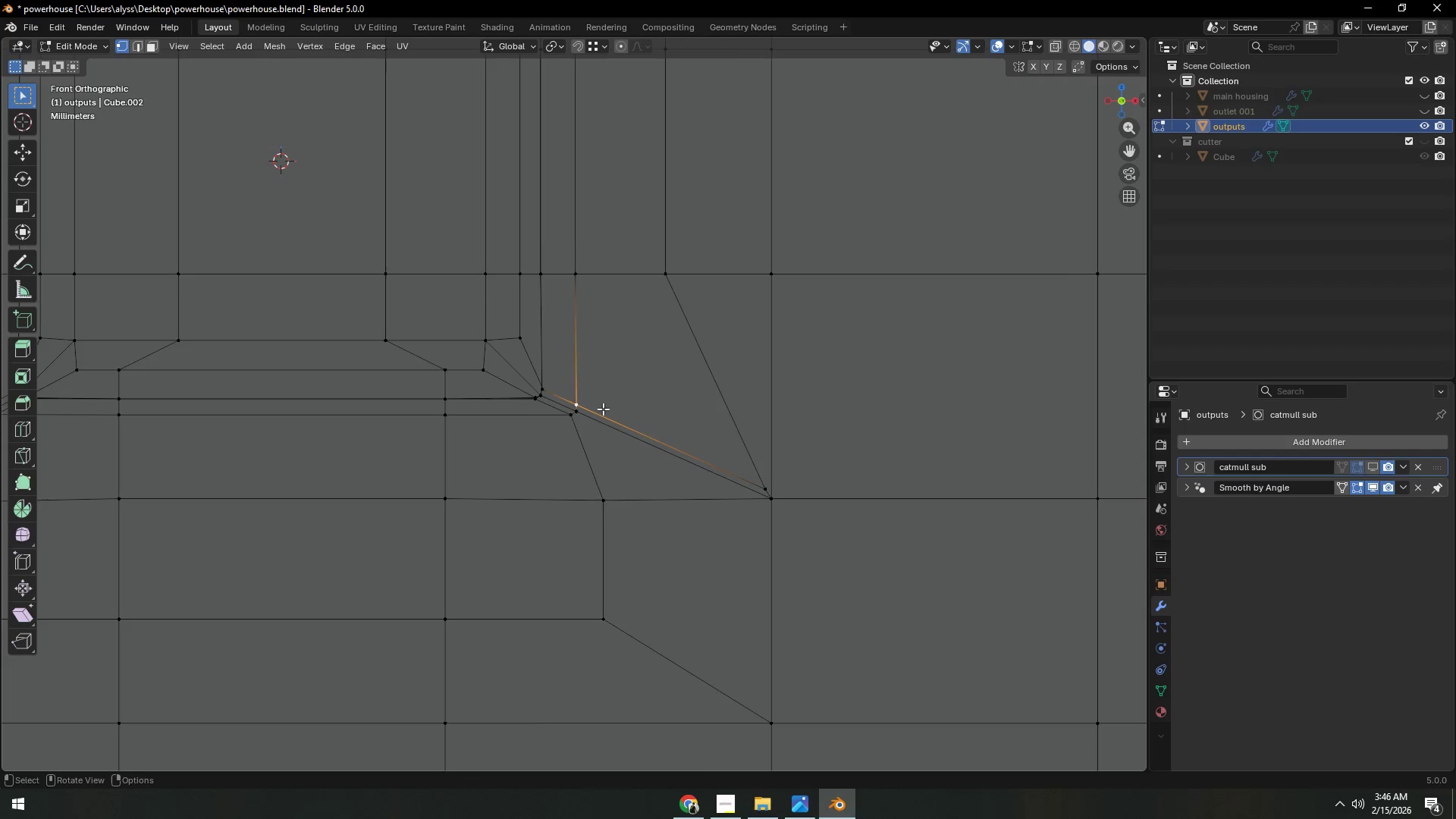 
scroll: coordinate [602, 411], scroll_direction: up, amount: 2.0
 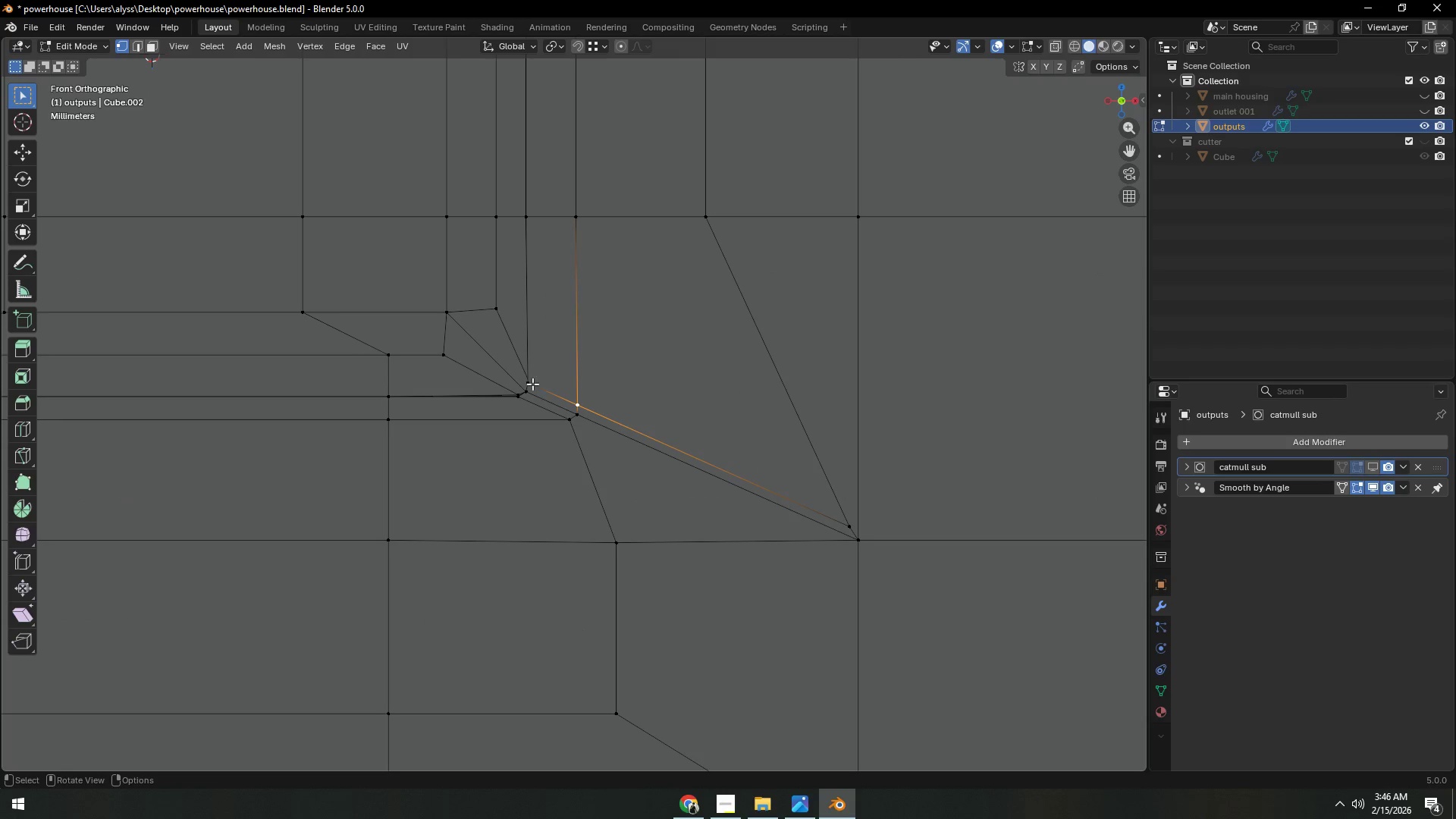 
type(gz)
 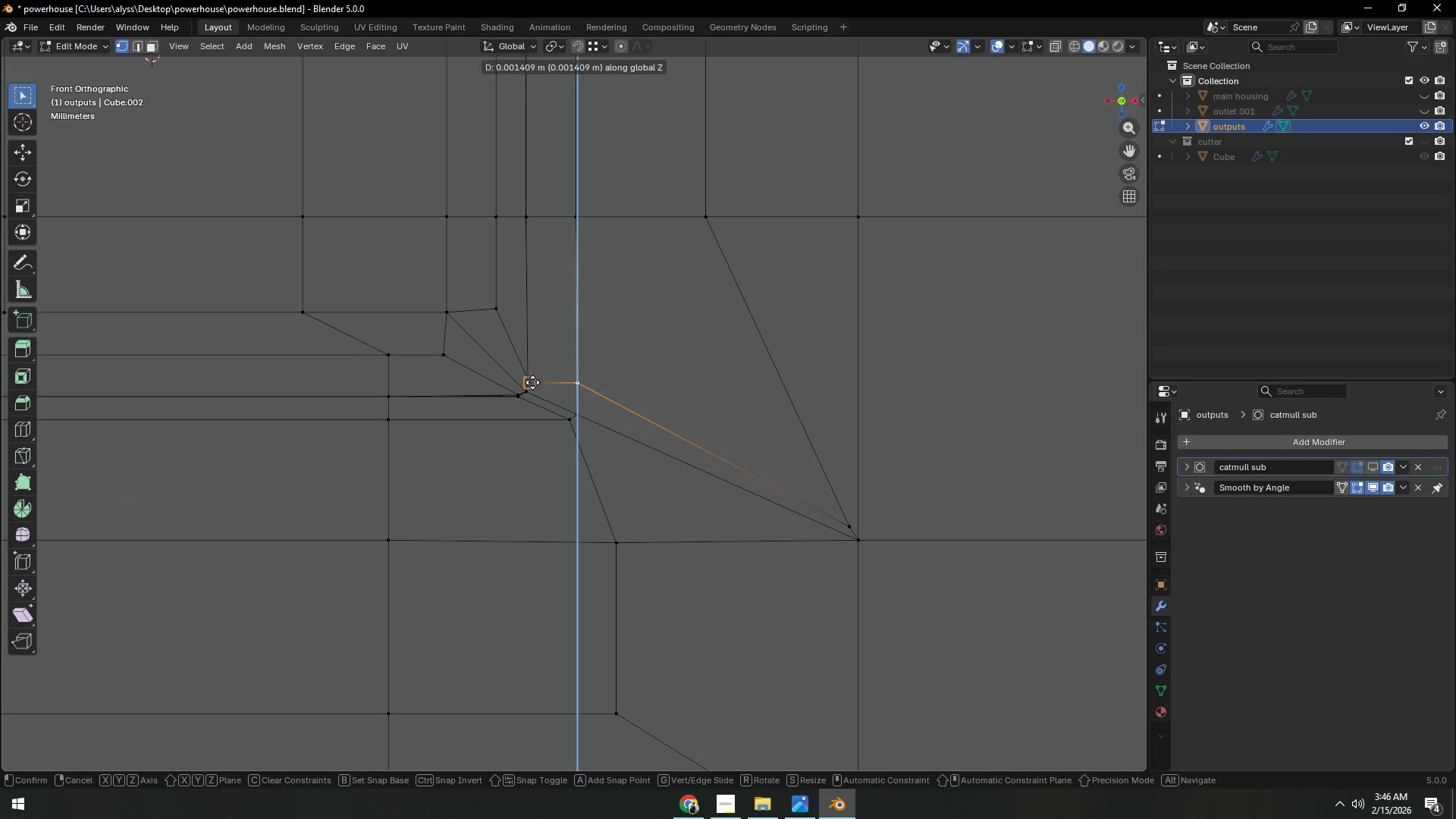 
hold_key(key=ControlLeft, duration=0.47)
left_click([532, 382])
 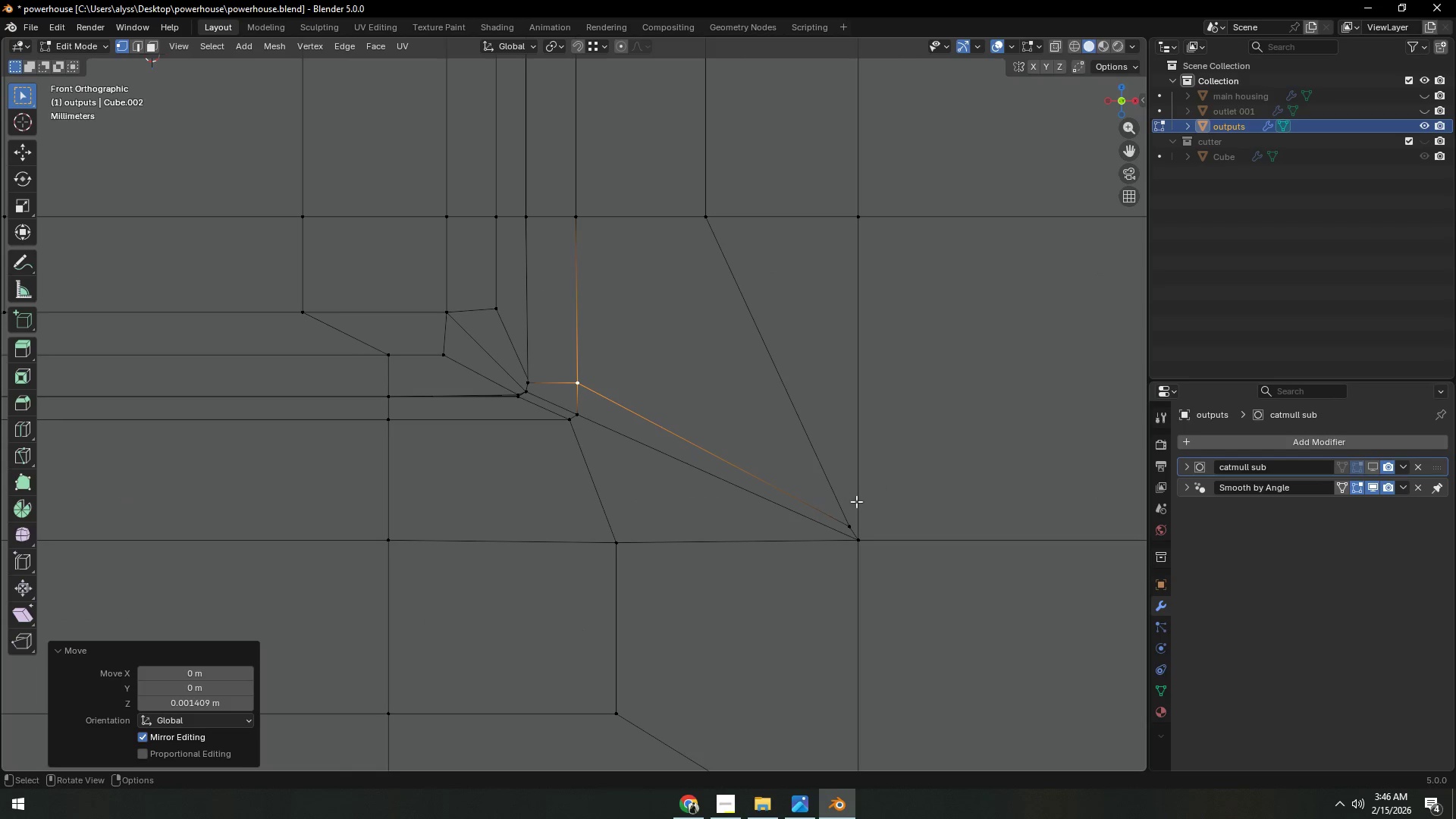 
left_click([853, 513])
 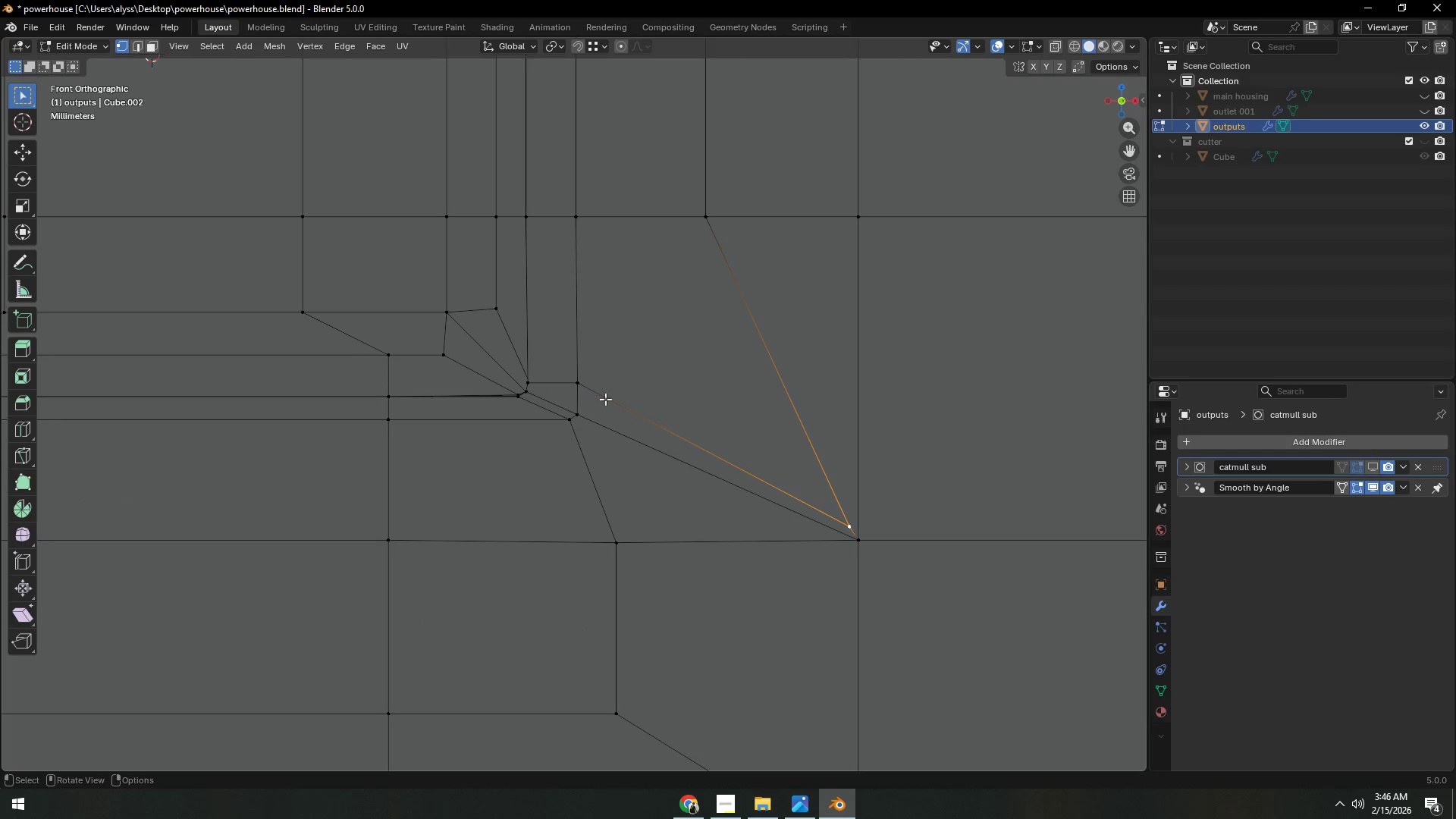 
type(gz)
 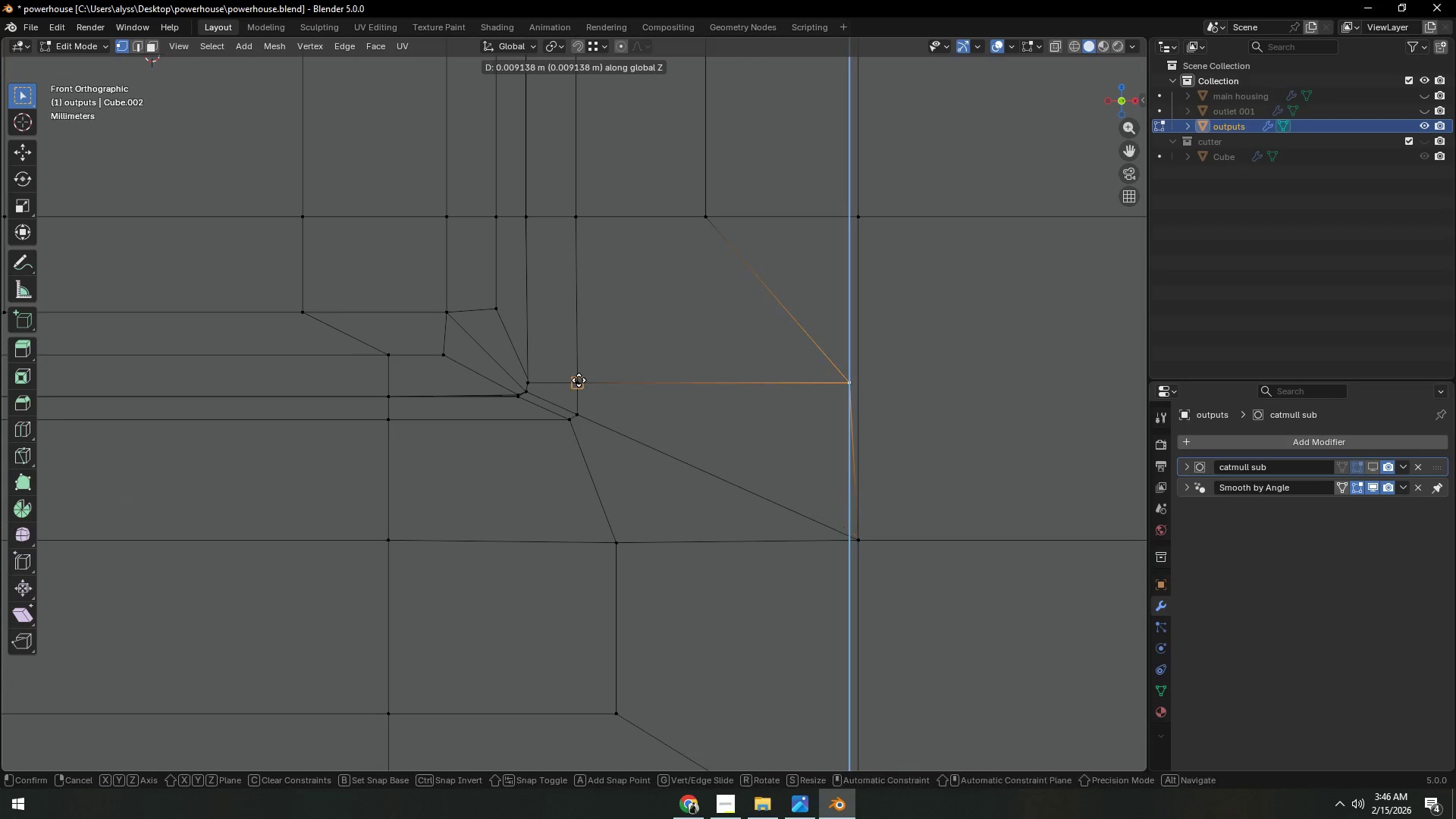 
hold_key(key=ControlLeft, duration=0.36)
left_click([579, 380])
 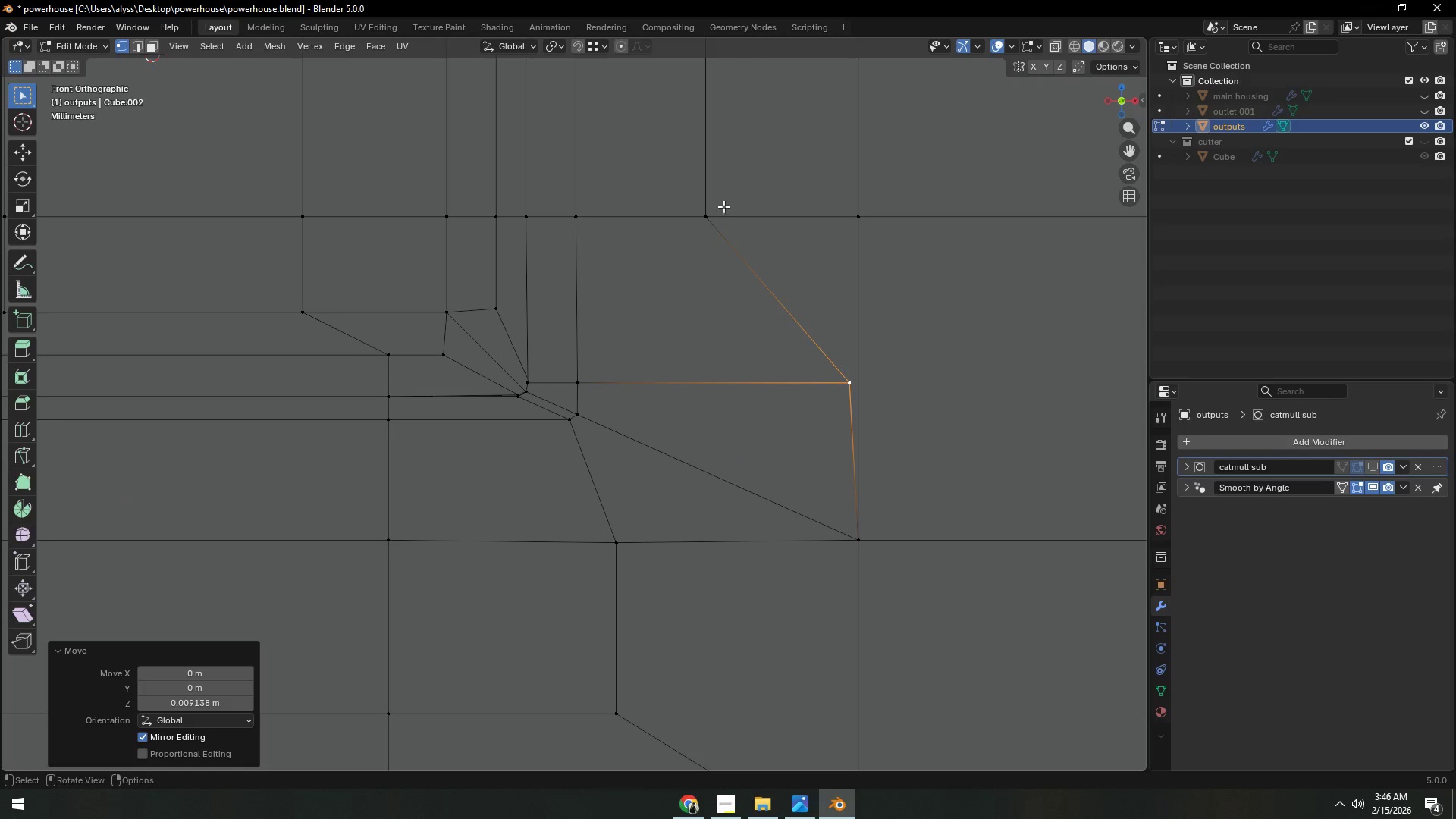 
left_click([703, 214])
 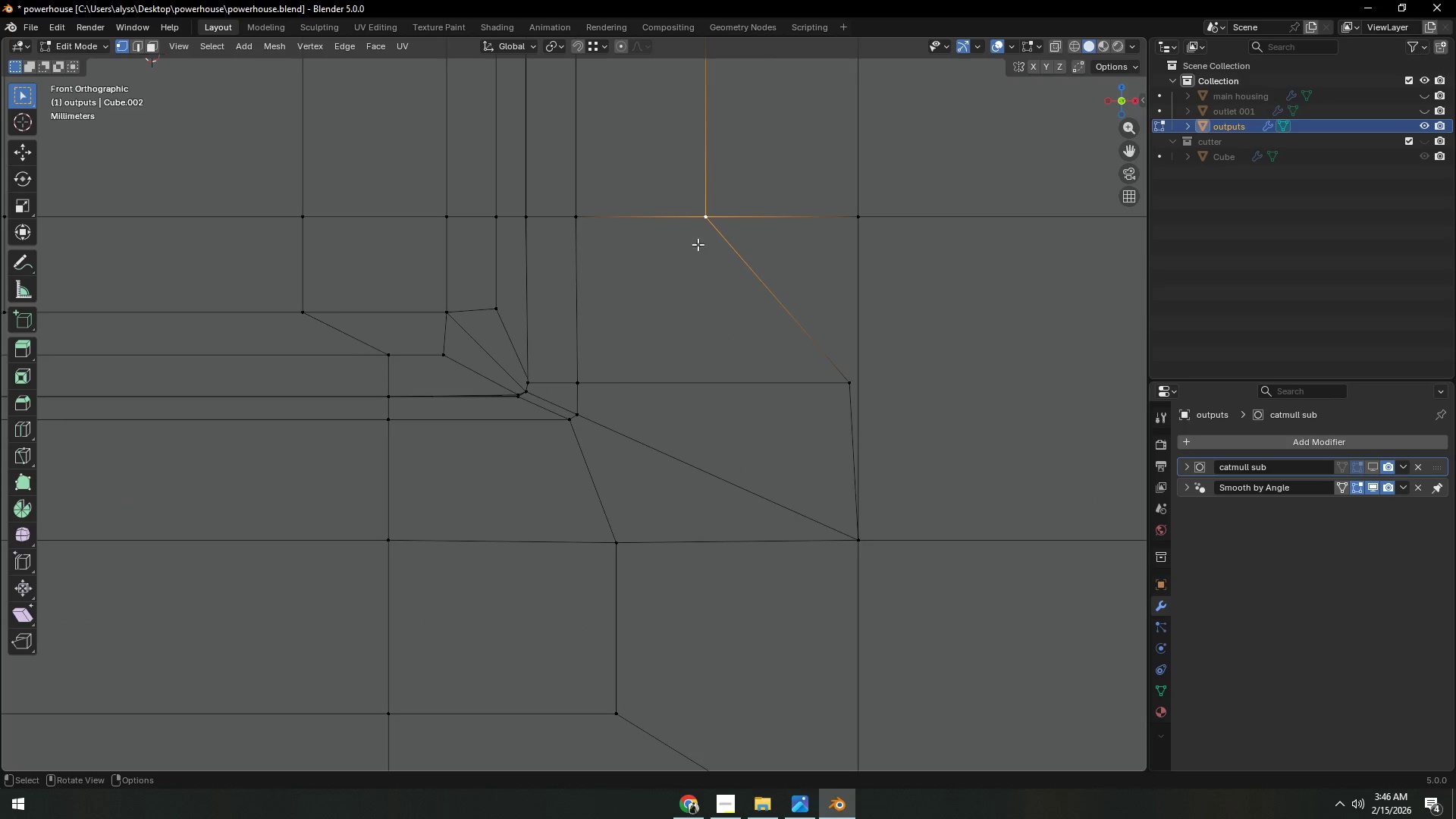 
left_click([836, 381])
 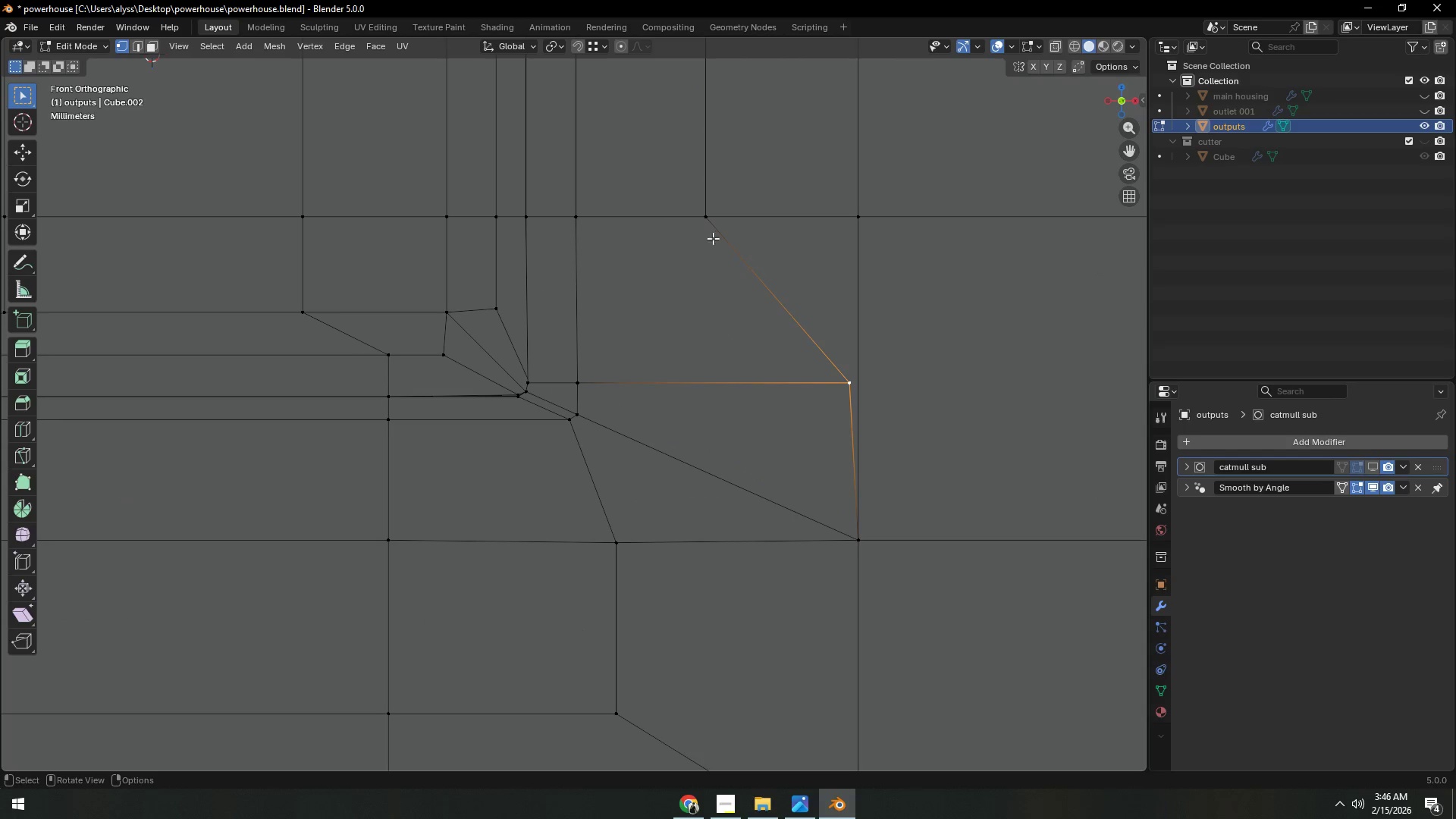 
type(gx)
 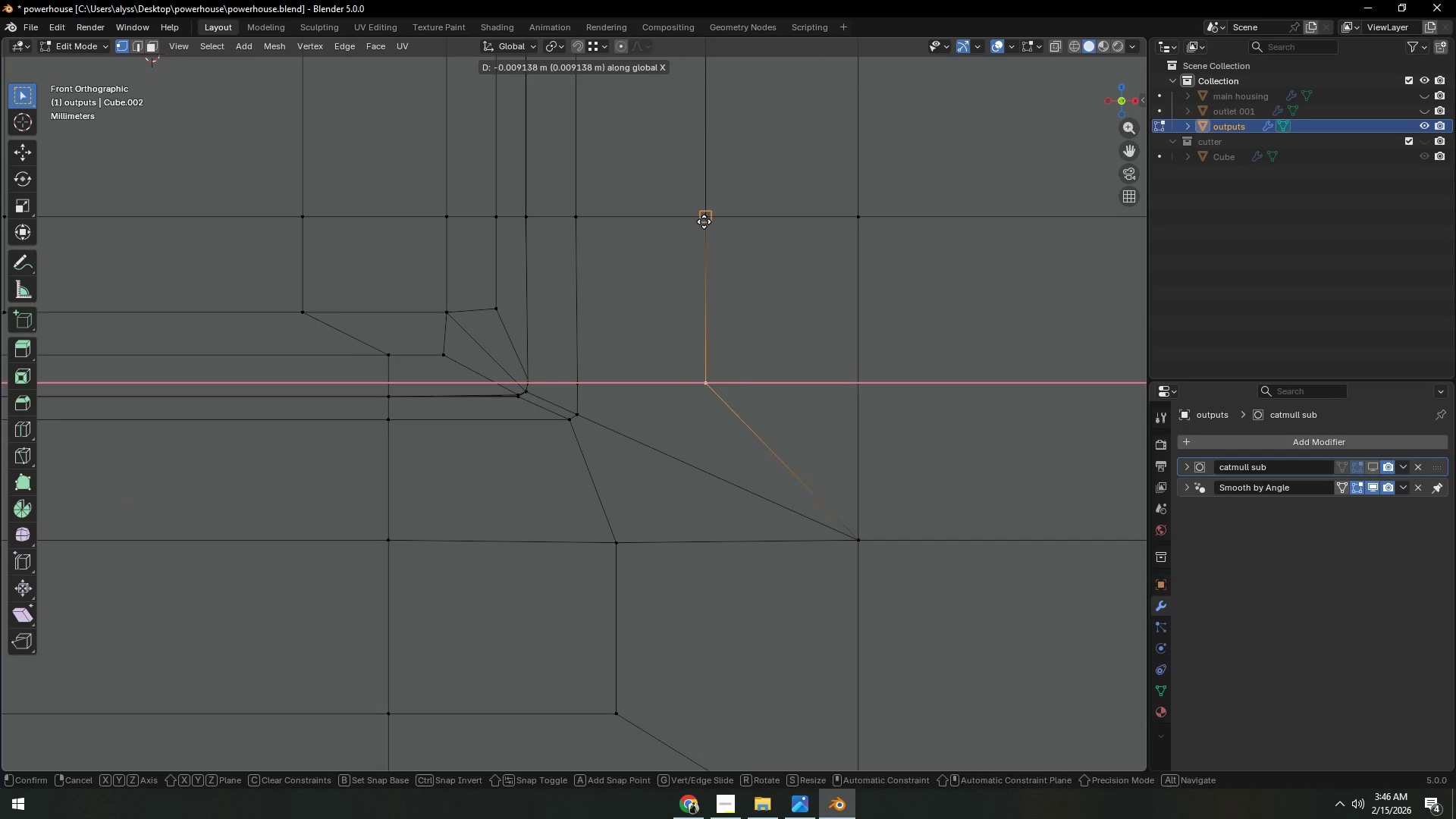 
hold_key(key=ControlLeft, duration=0.39)
left_click([704, 221])
 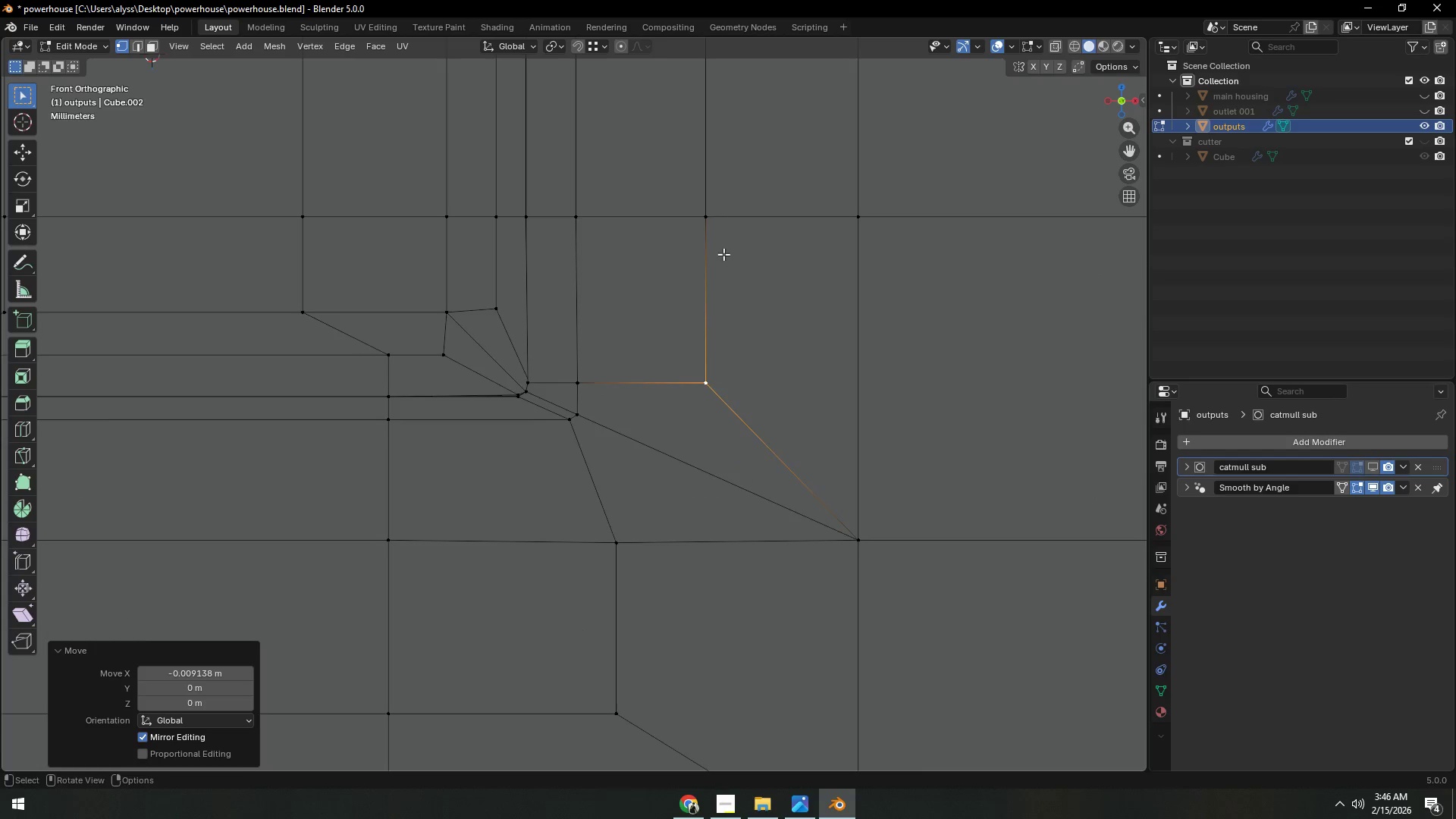 
scroll: coordinate [735, 297], scroll_direction: down, amount: 8.0
 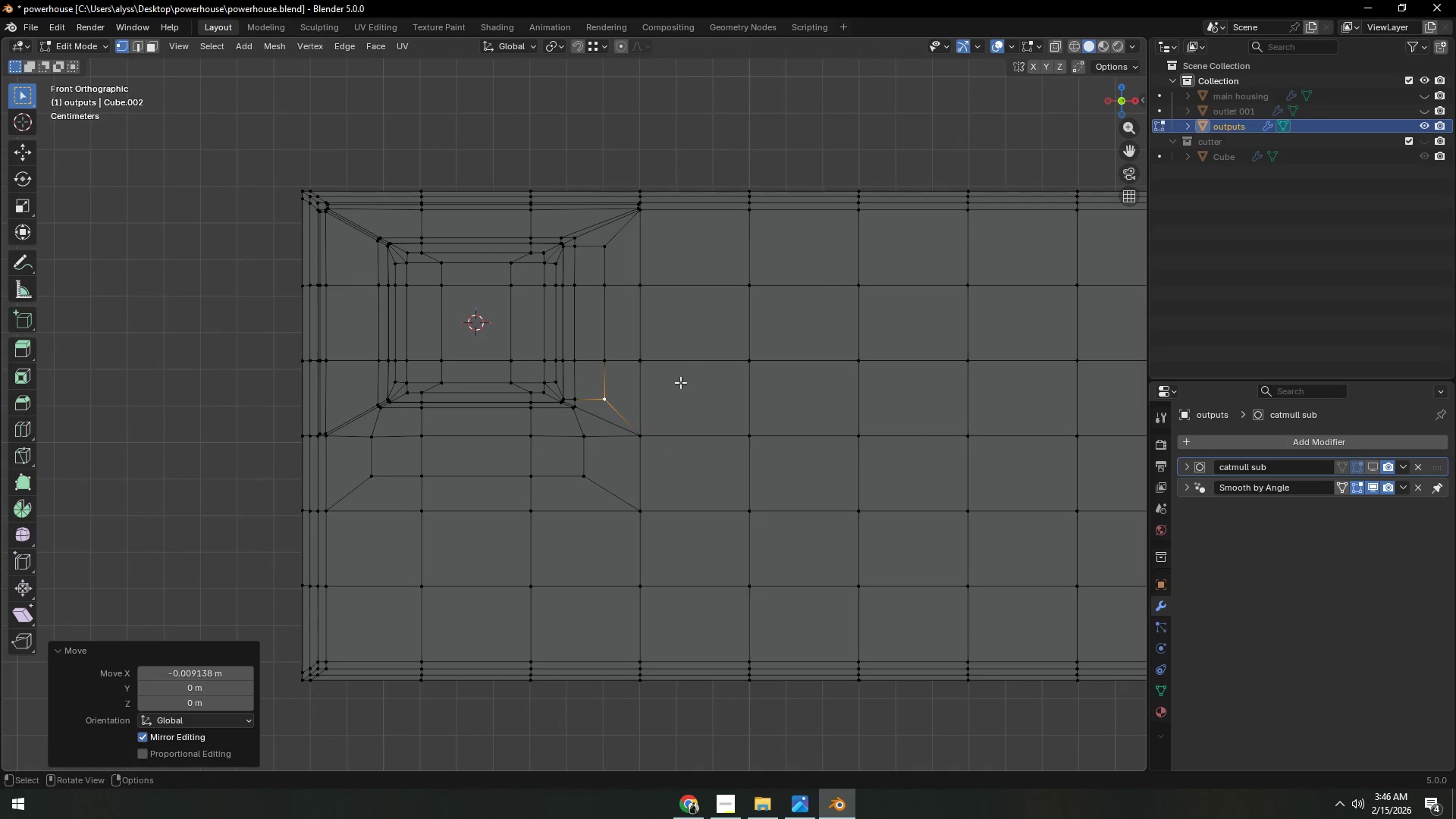 
hold_key(key=ShiftLeft, duration=0.39)
 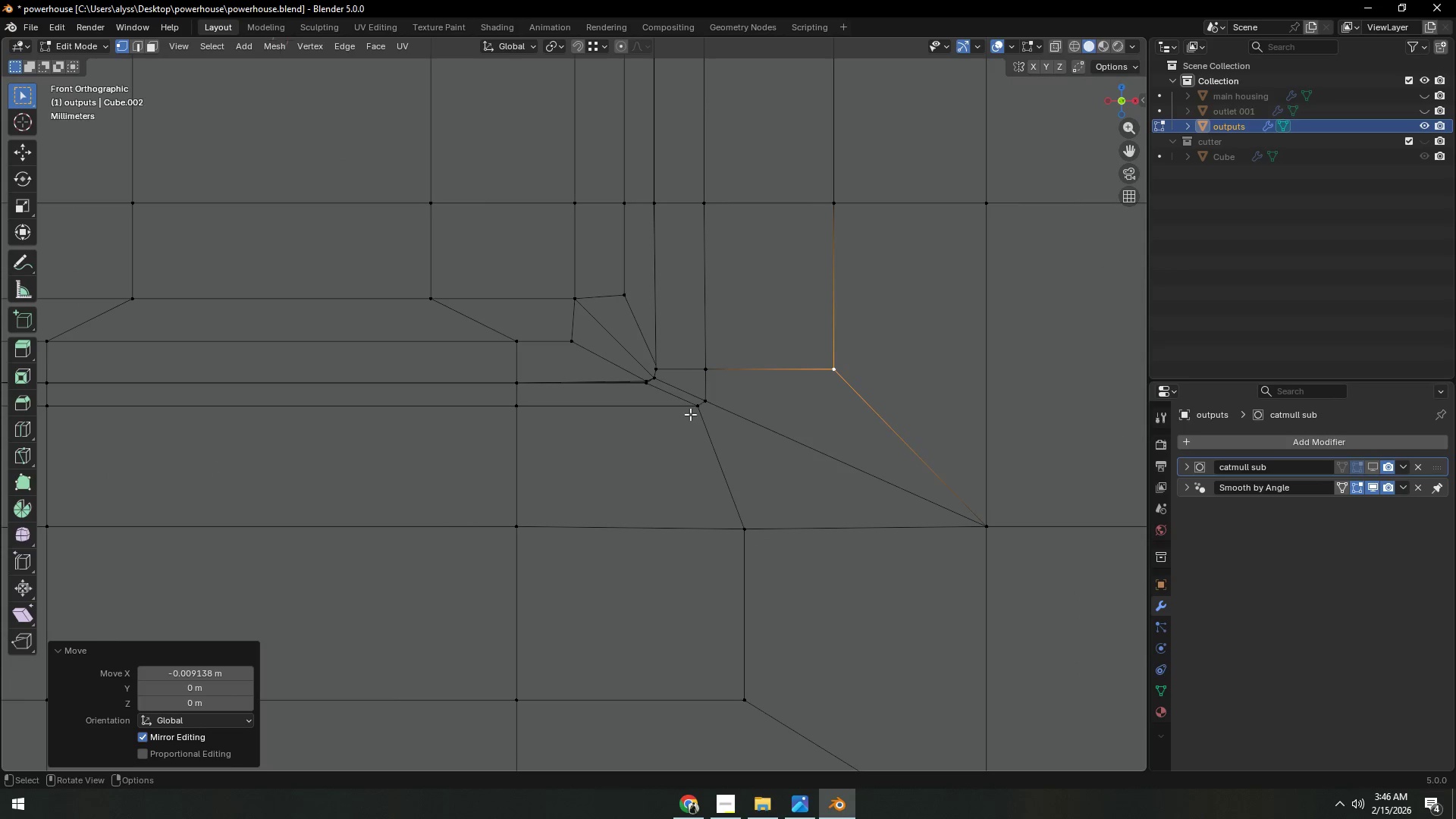 
scroll: coordinate [655, 419], scroll_direction: up, amount: 8.0
 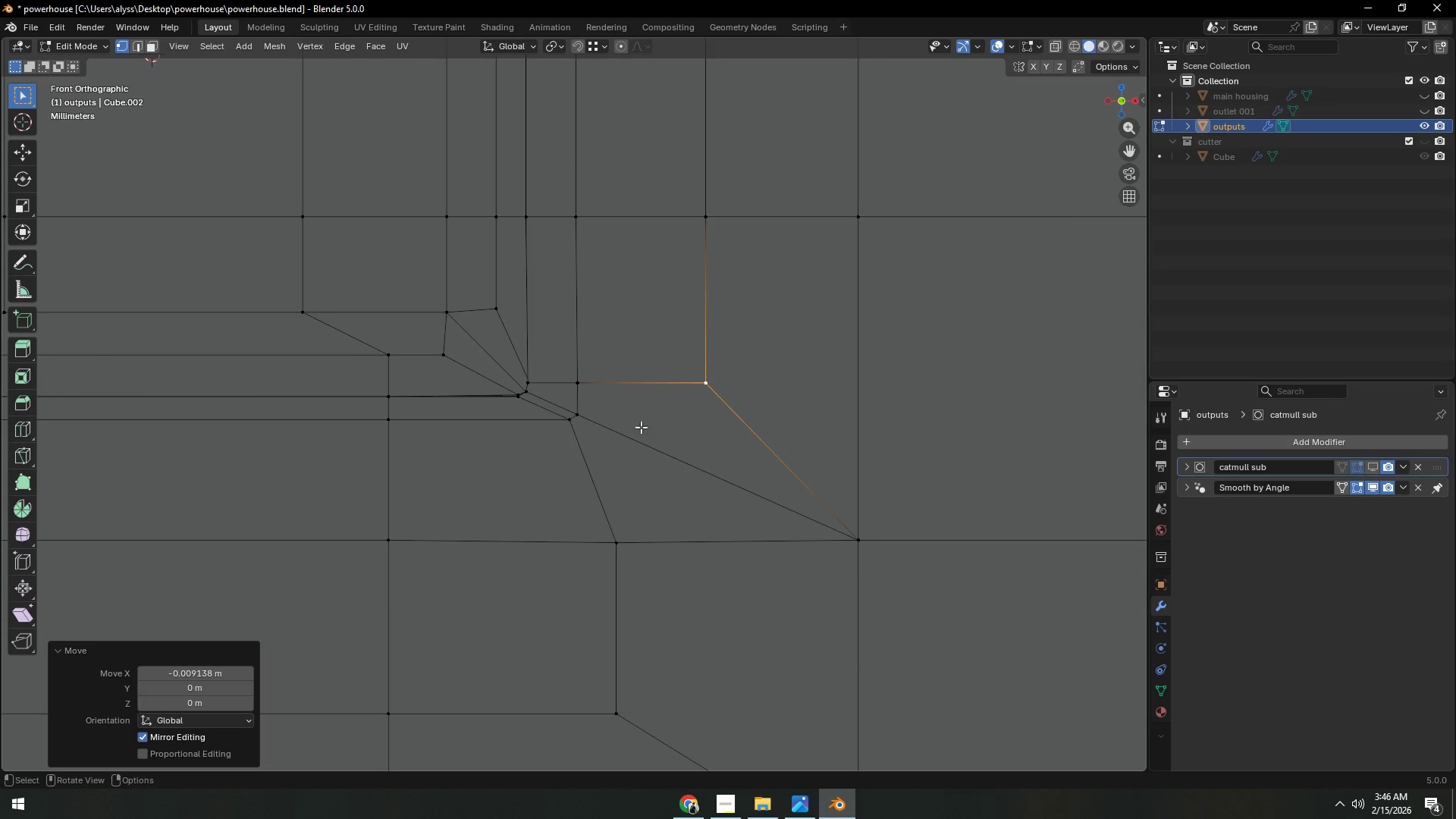 
left_click([693, 413])
 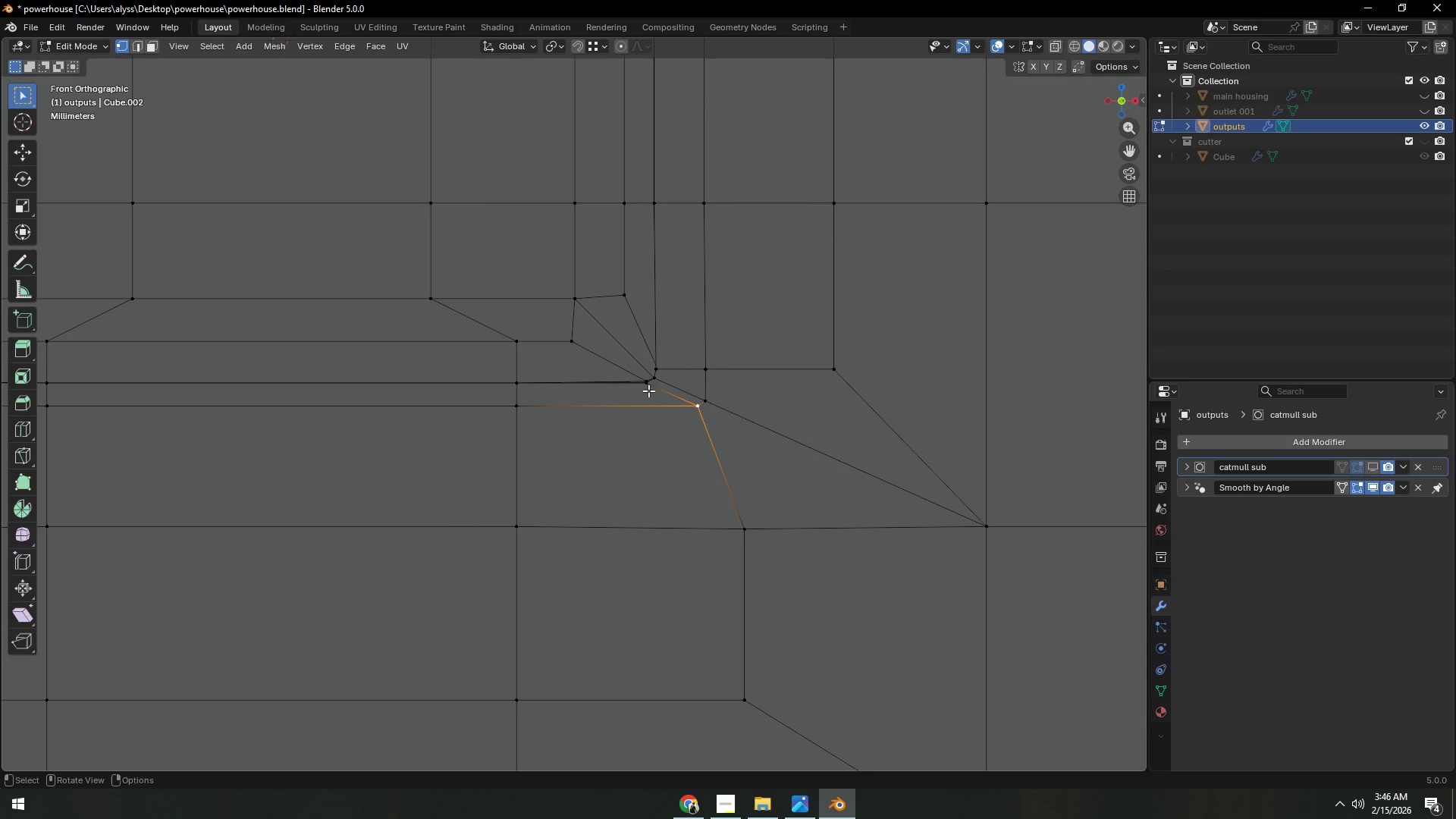 
type(gx)
 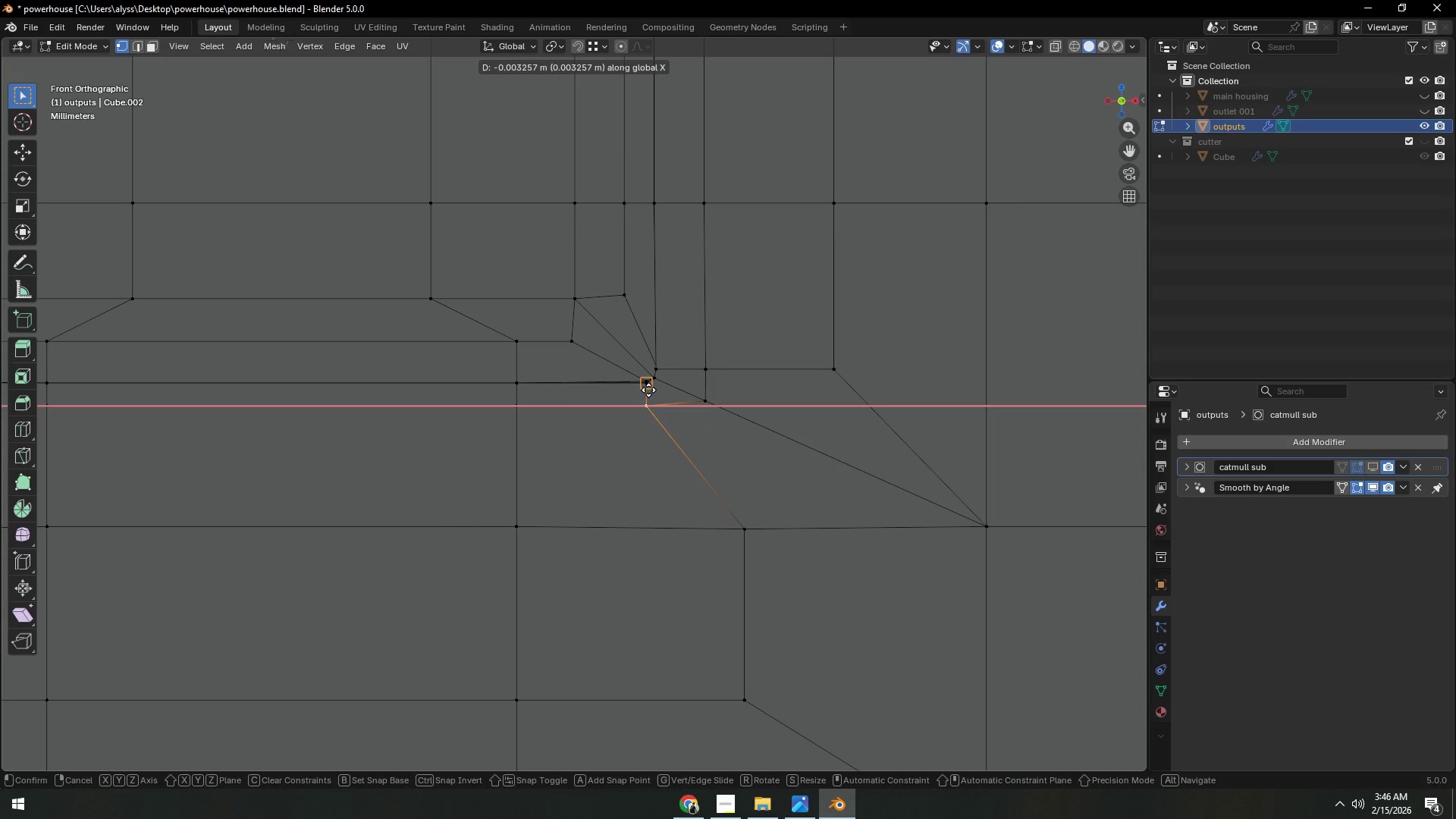 
hold_key(key=ControlLeft, duration=0.45)
left_click([648, 390])
 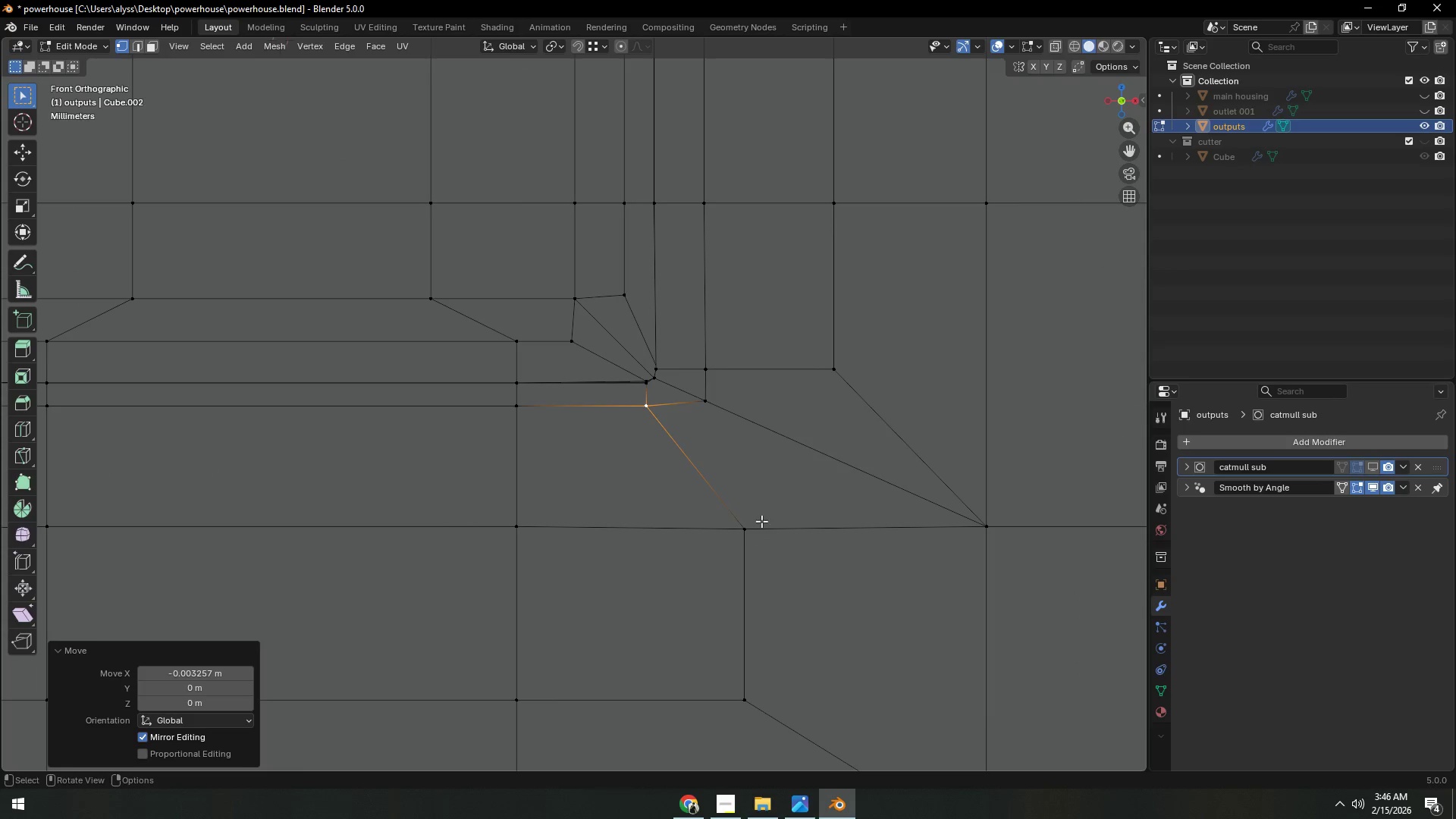 
left_click([755, 524])
 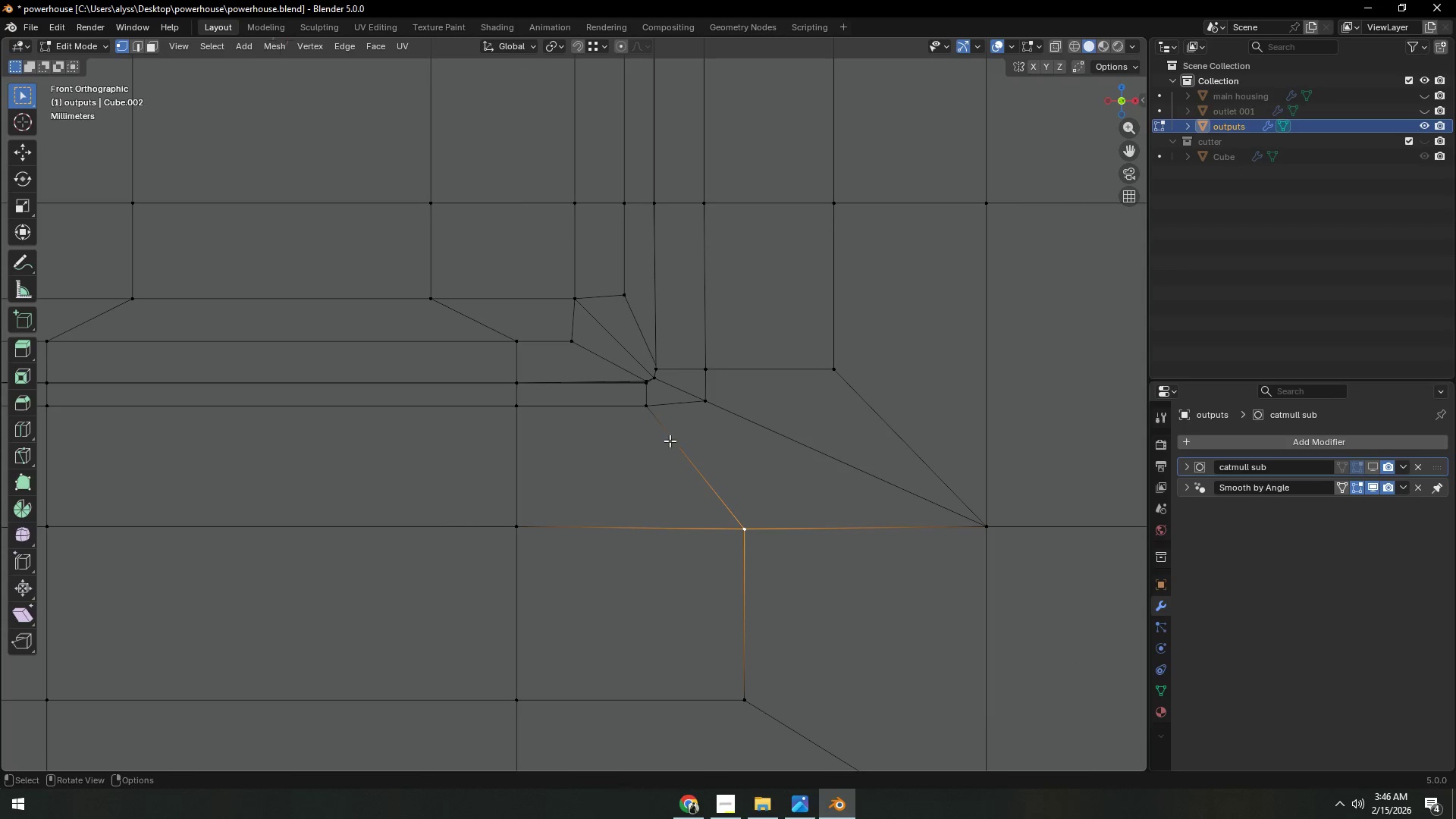 
left_click([711, 404])
 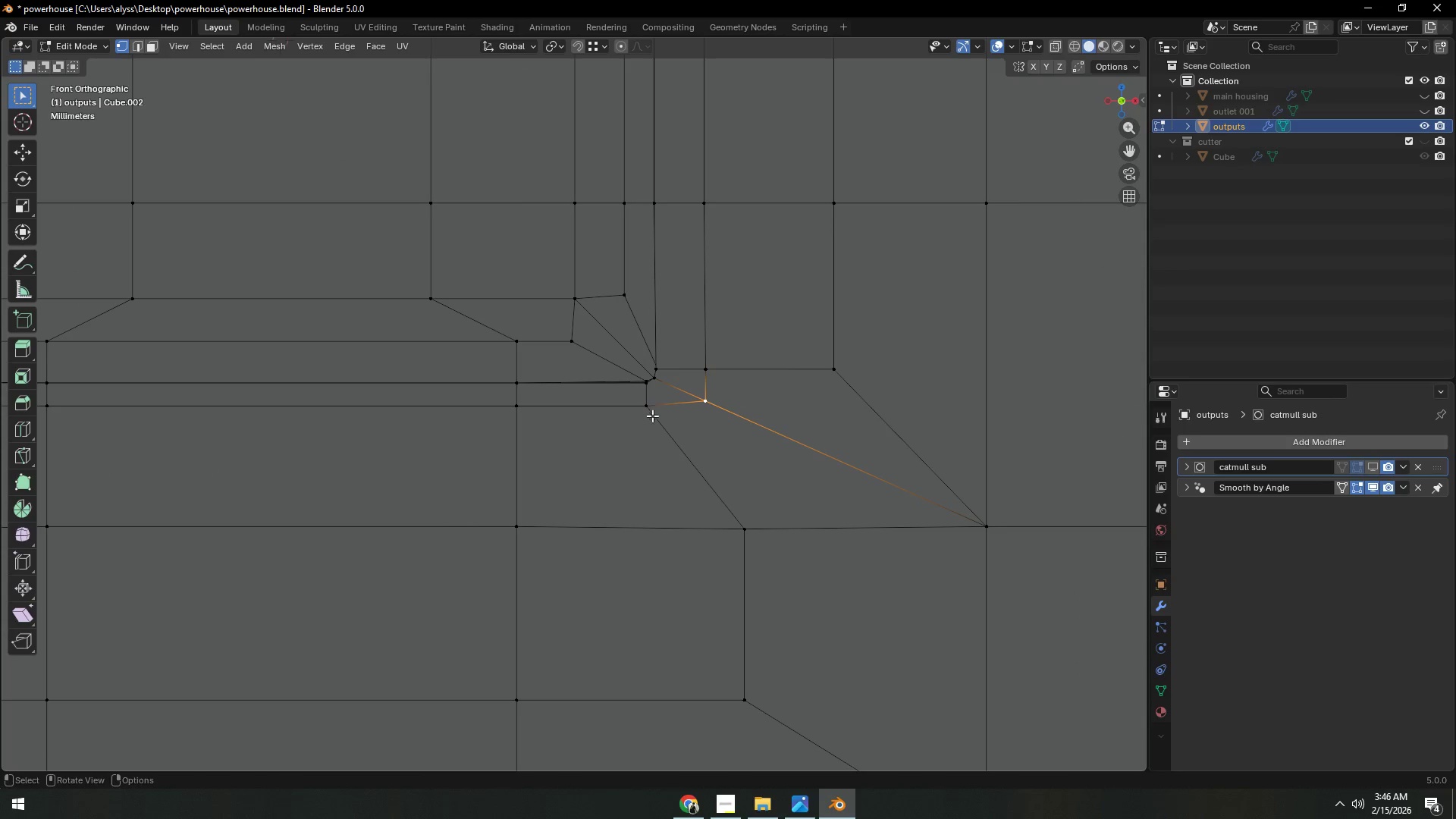 
type(gz)
 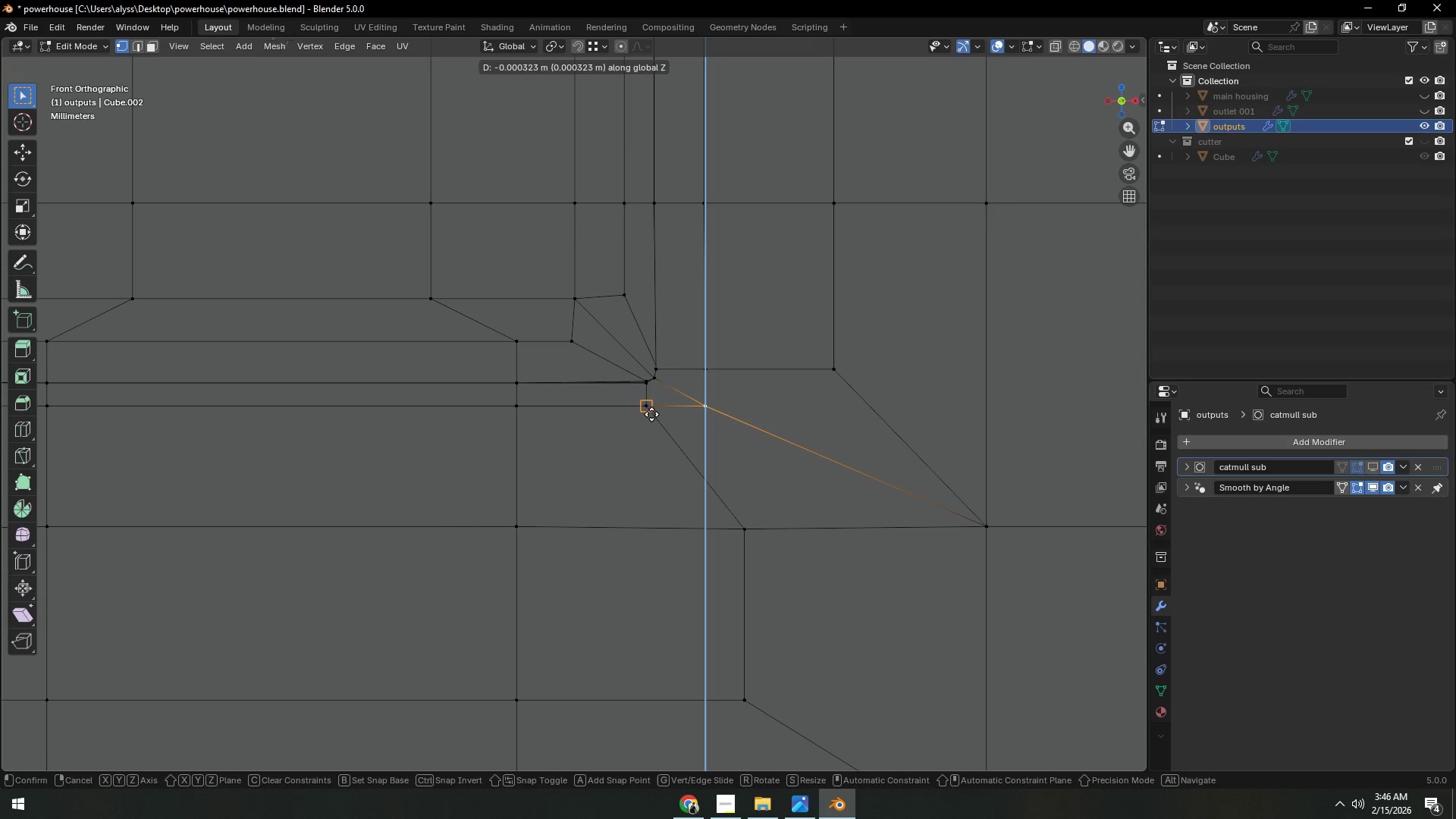 
hold_key(key=ControlLeft, duration=0.44)
left_click([651, 414])
 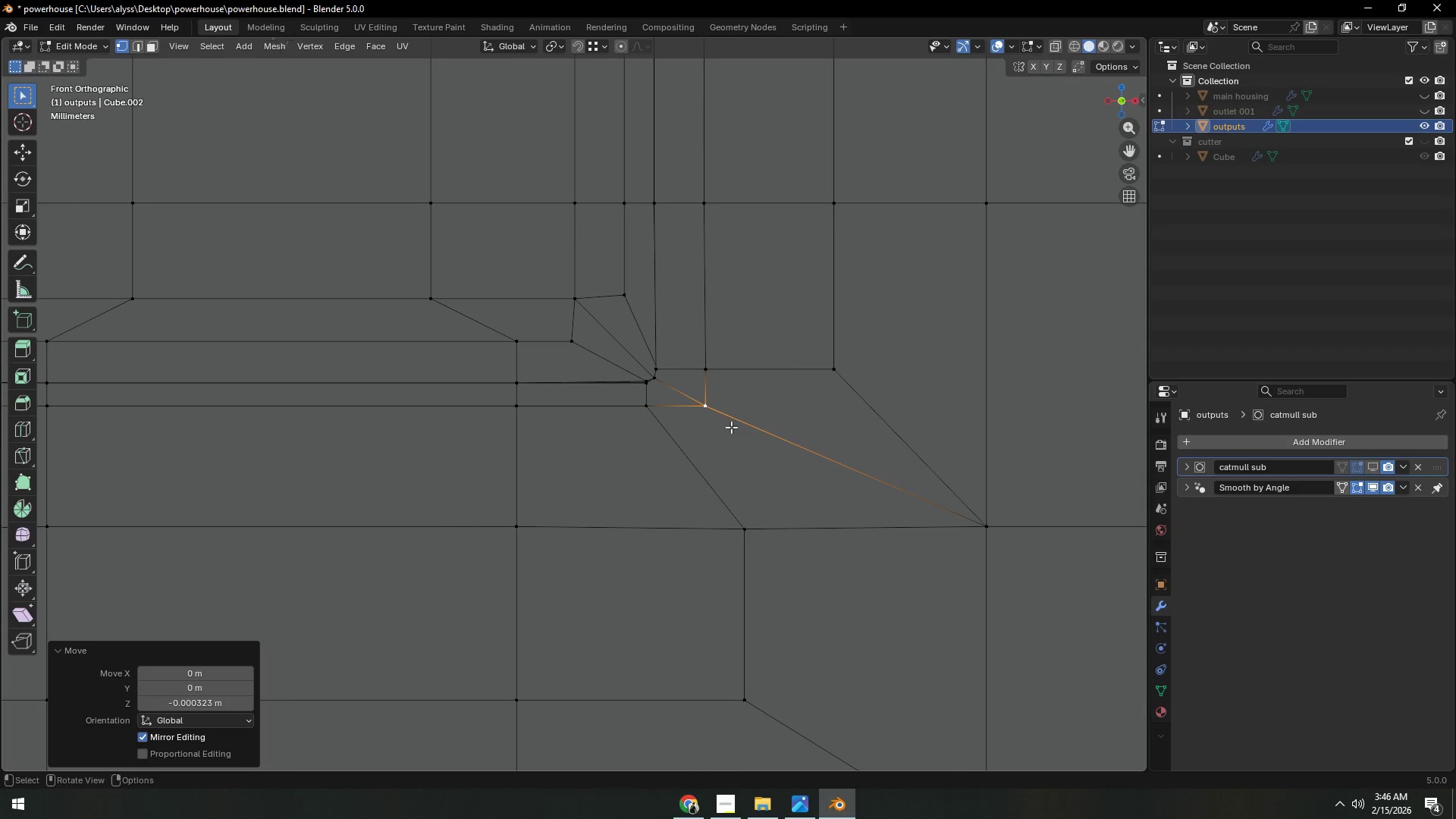 
hold_key(key=ShiftLeft, duration=0.44)
 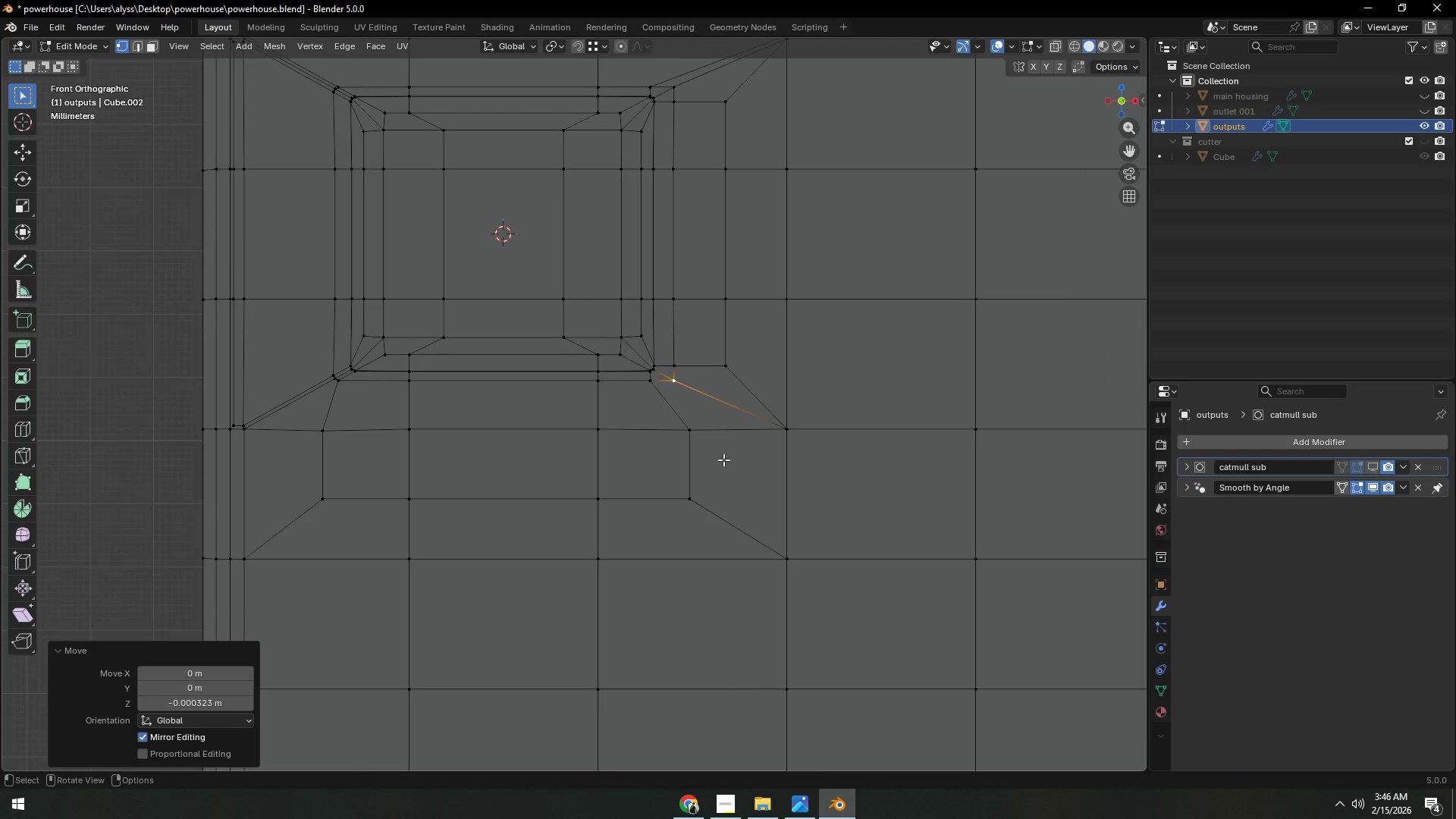 
scroll: coordinate [761, 441], scroll_direction: down, amount: 5.0
 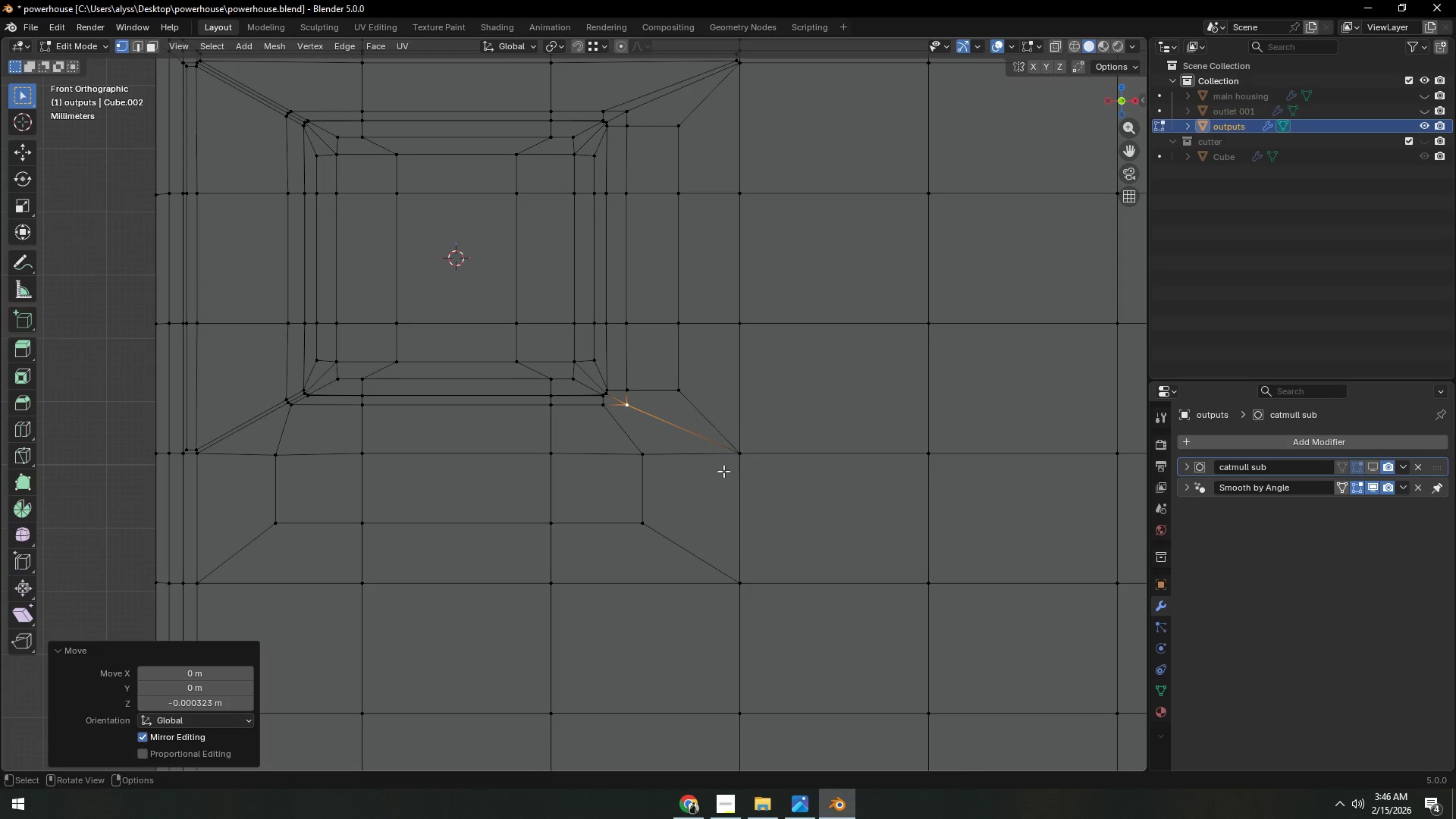 
hold_key(key=ShiftLeft, duration=0.52)
 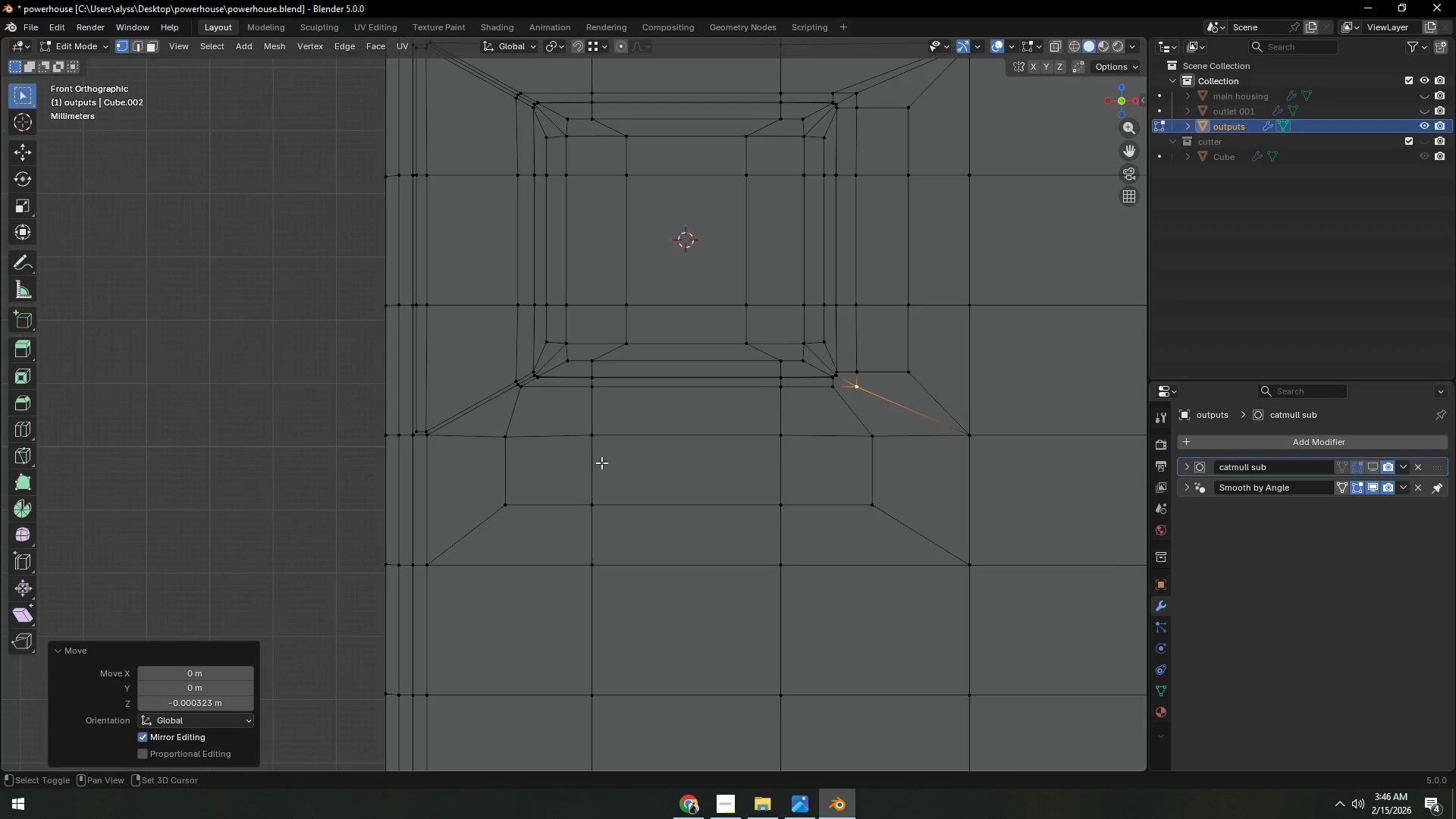 
hold_key(key=ShiftLeft, duration=0.84)
 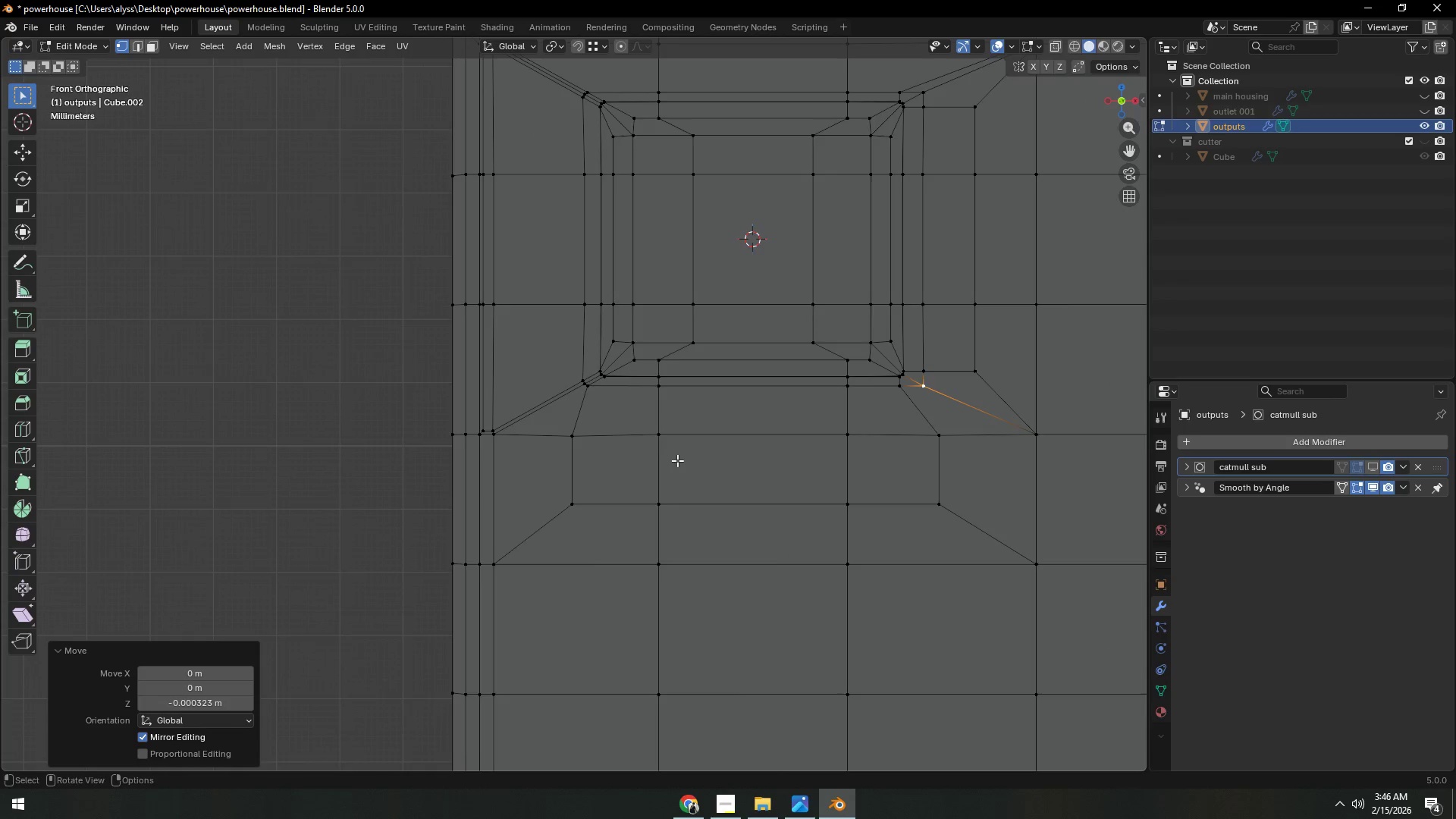 
scroll: coordinate [677, 460], scroll_direction: up, amount: 4.0
 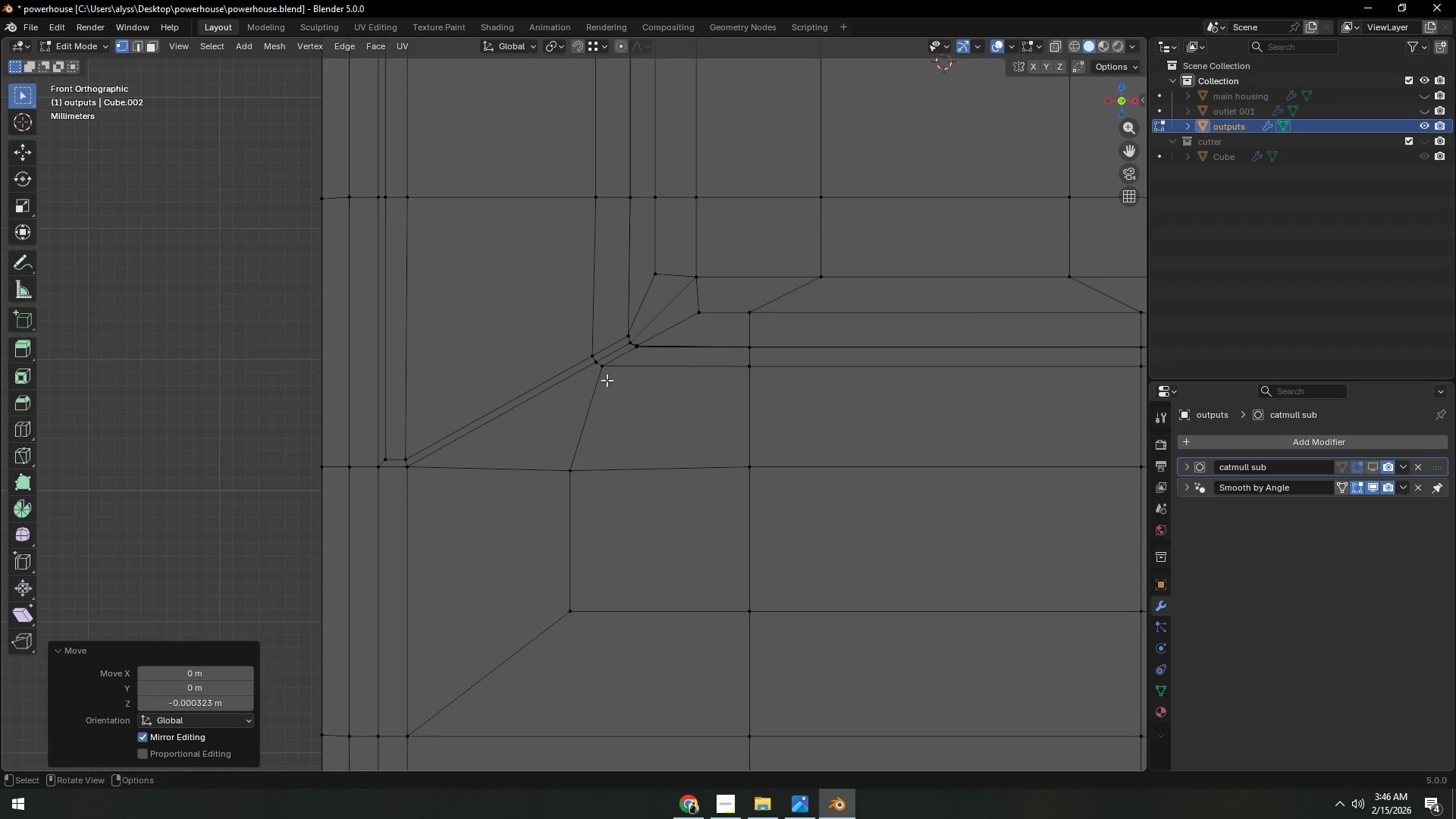 
left_click([604, 372])
 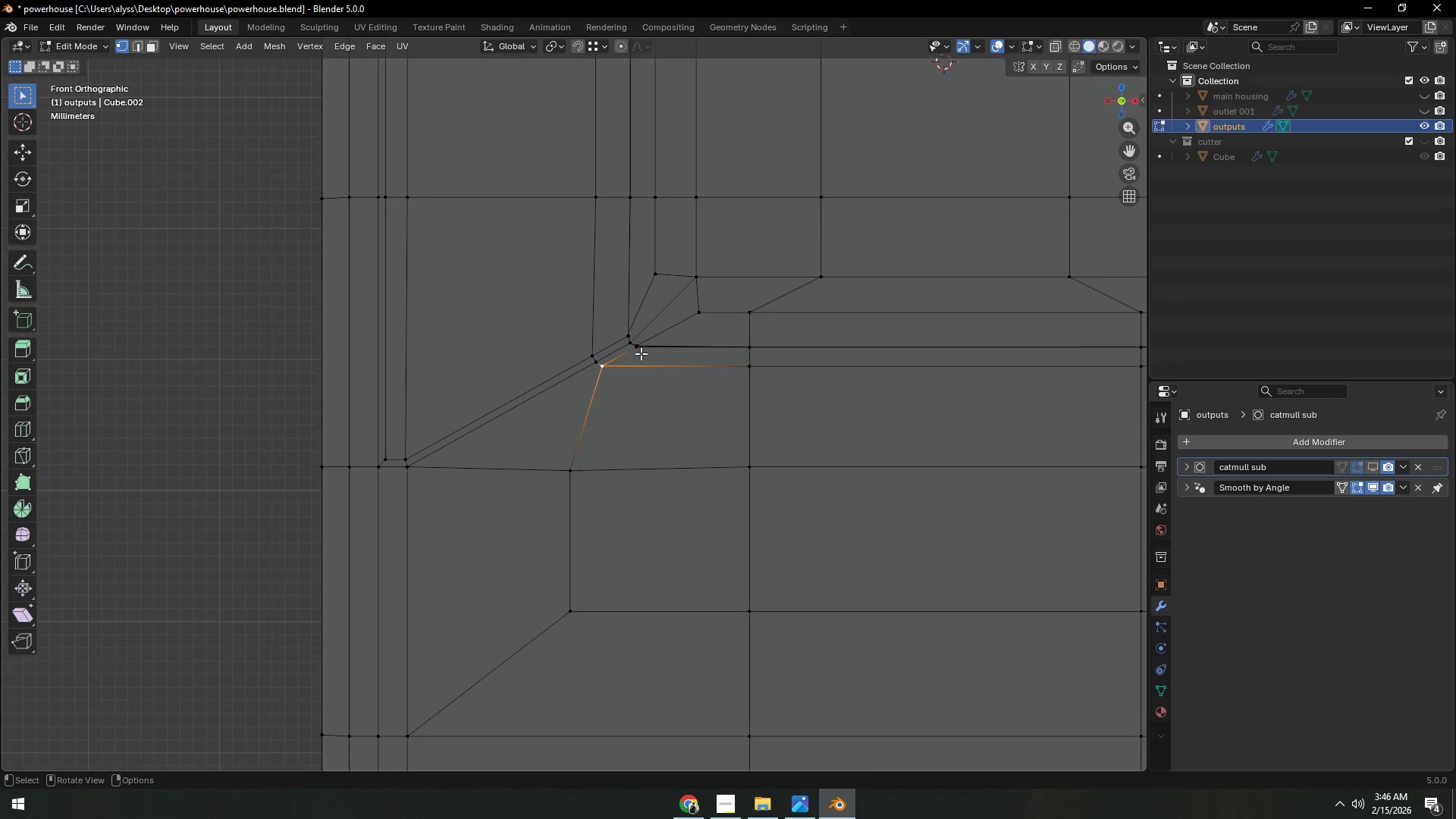 
type(gx)
 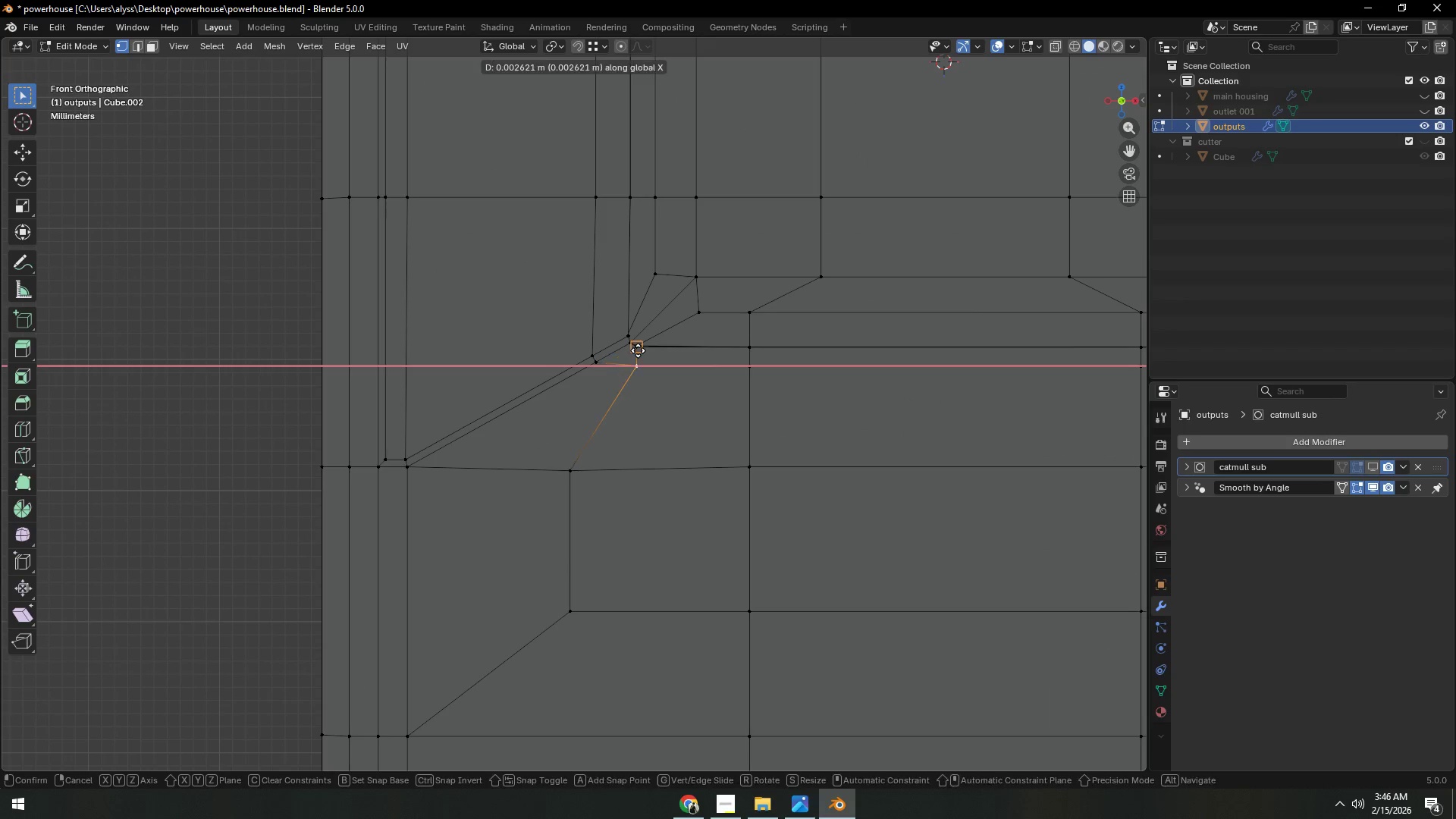 
hold_key(key=ControlLeft, duration=0.42)
left_click([638, 350])
 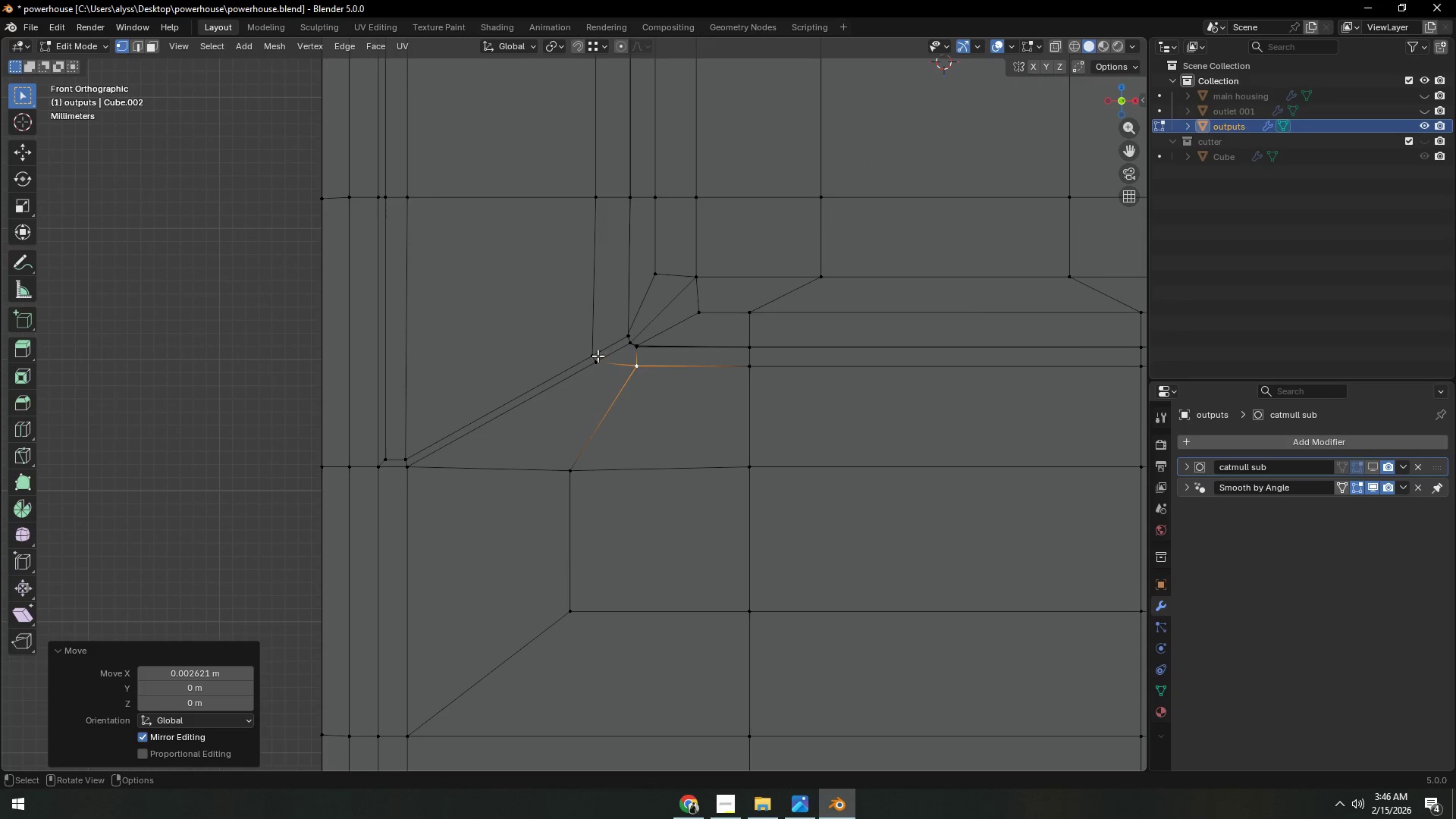 
left_click([592, 353])
 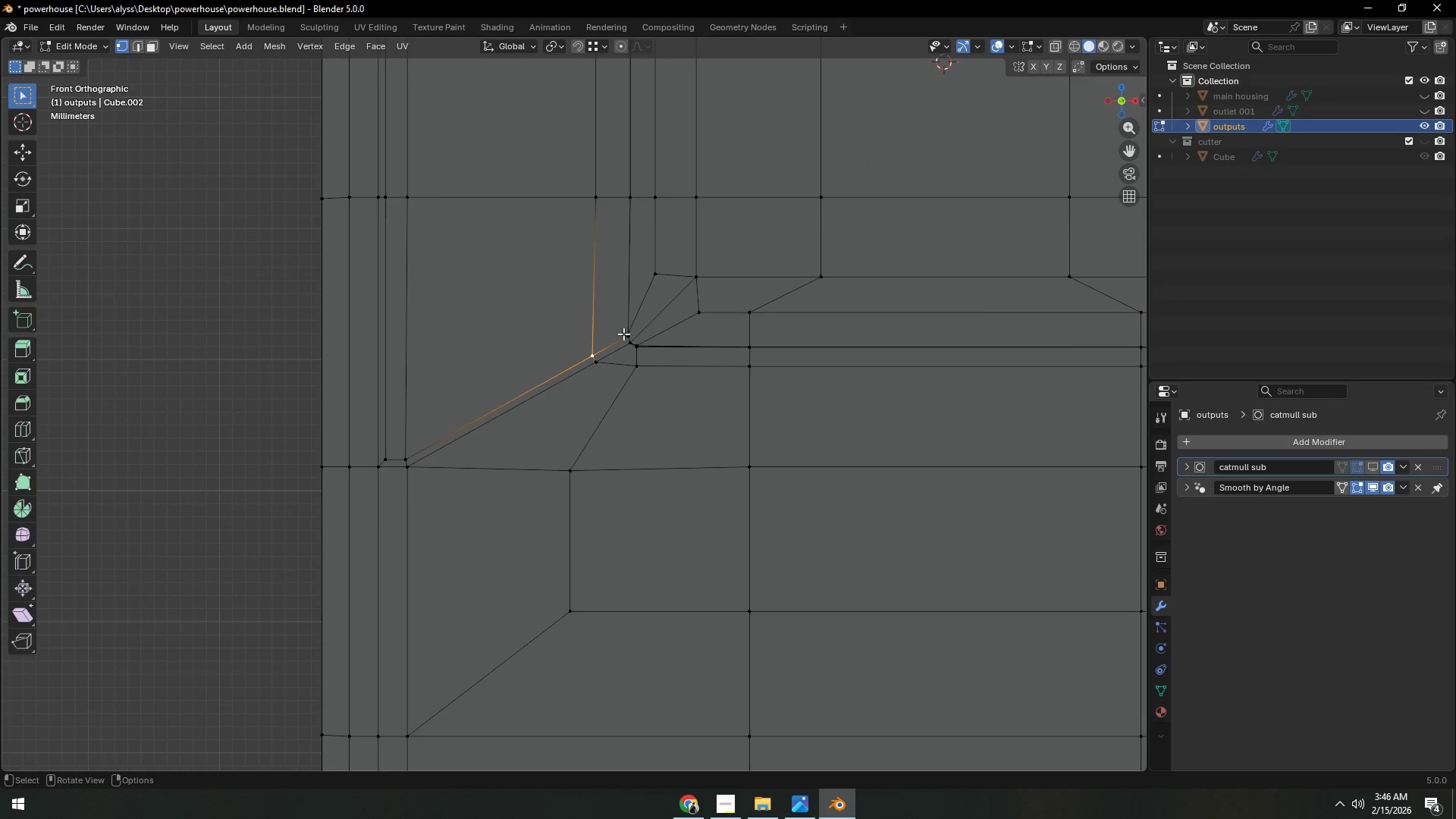 
type(gz)
 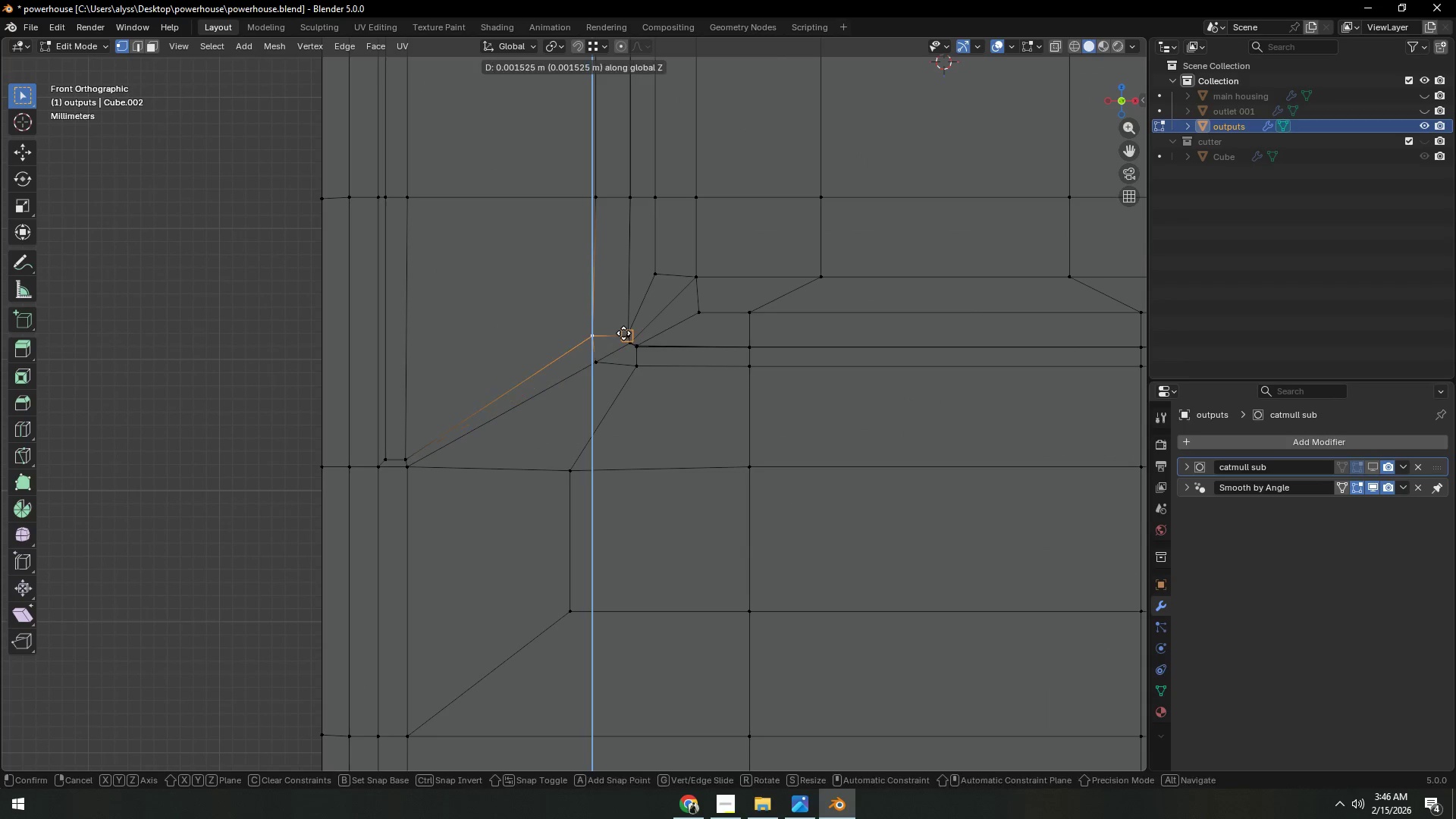 
hold_key(key=ControlLeft, duration=0.48)
left_click([623, 333])
 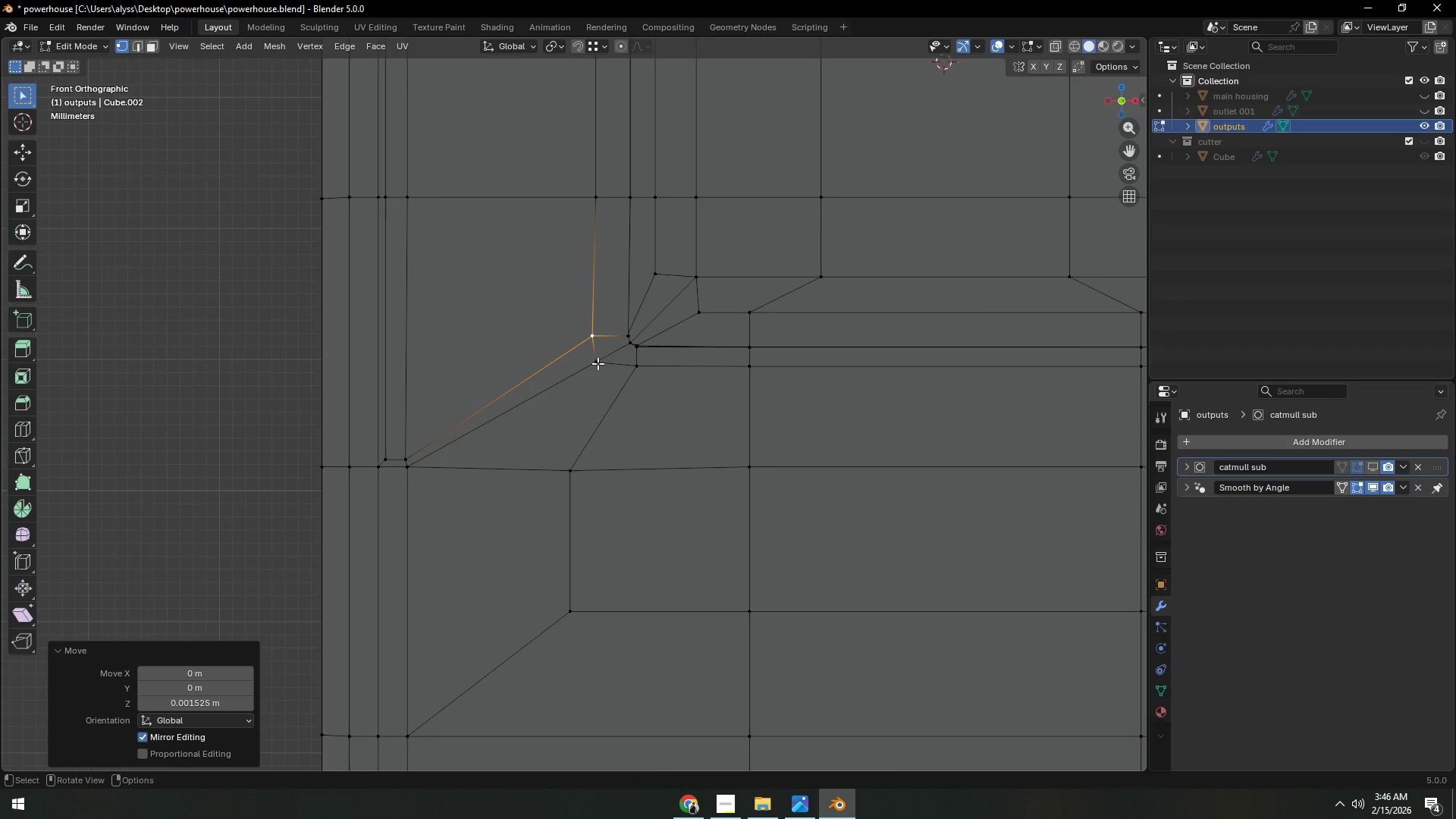 
double_click([597, 363])
 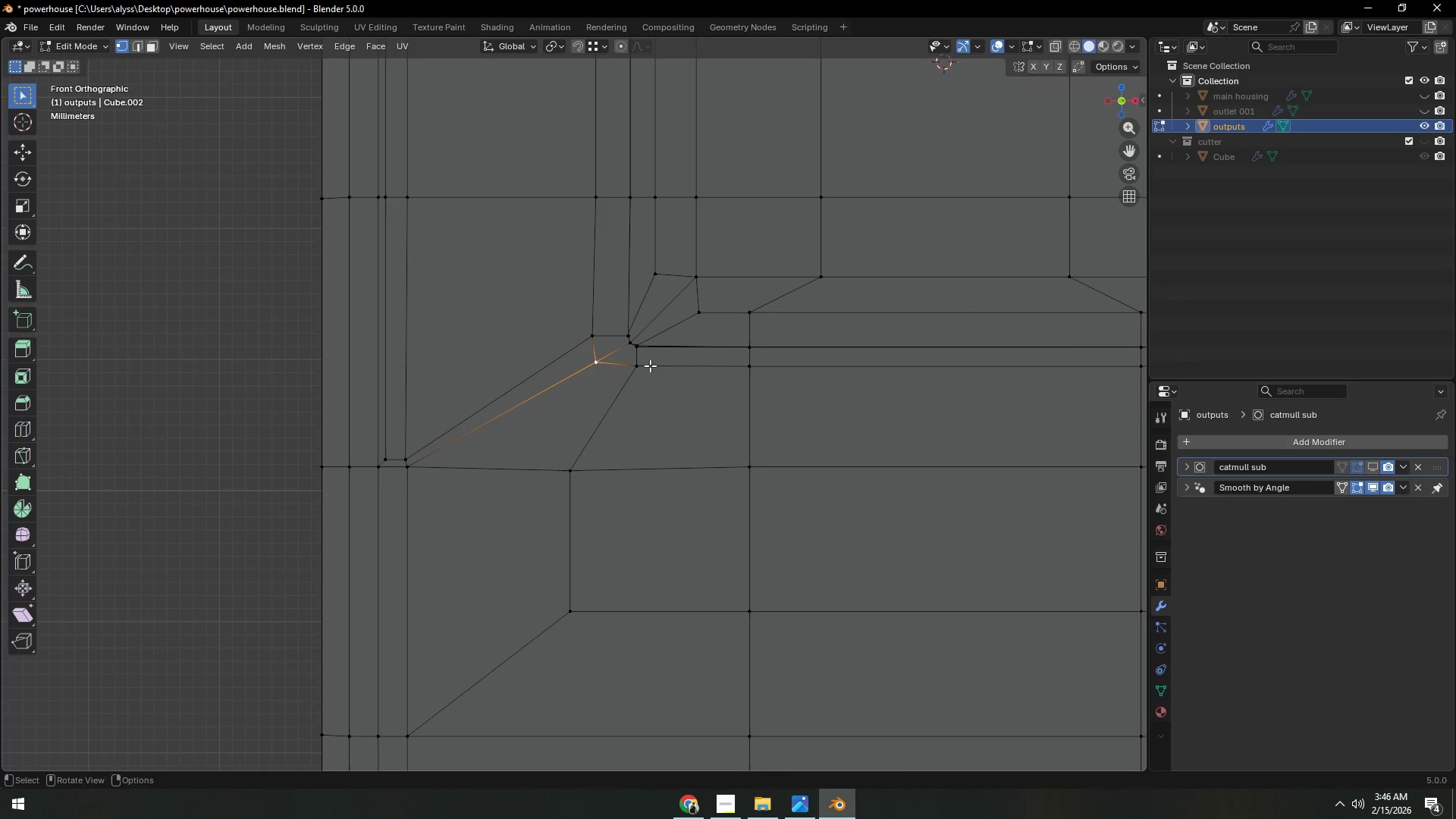 
type(gz)
 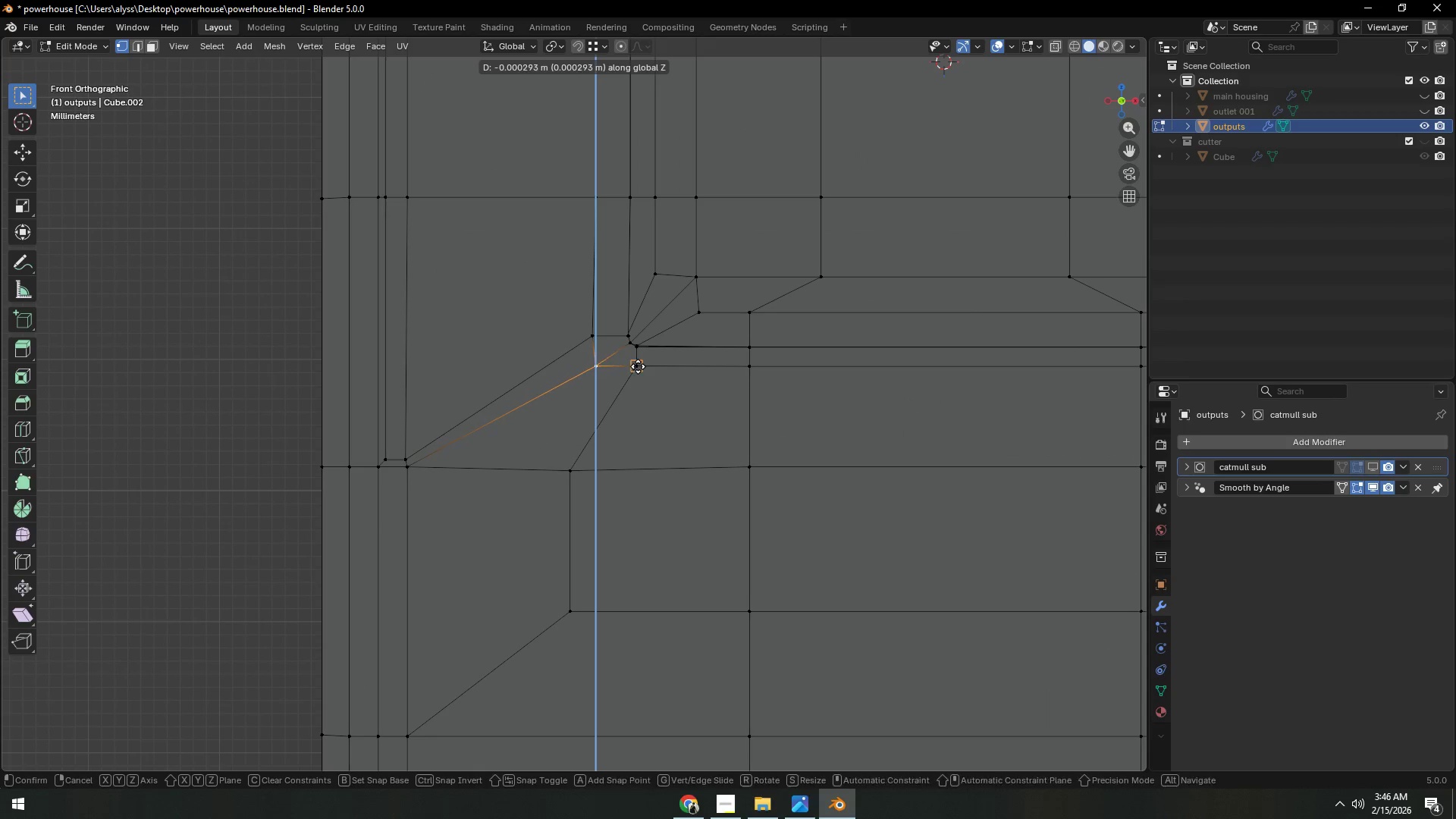 
hold_key(key=ControlLeft, duration=0.36)
left_click([638, 366])
 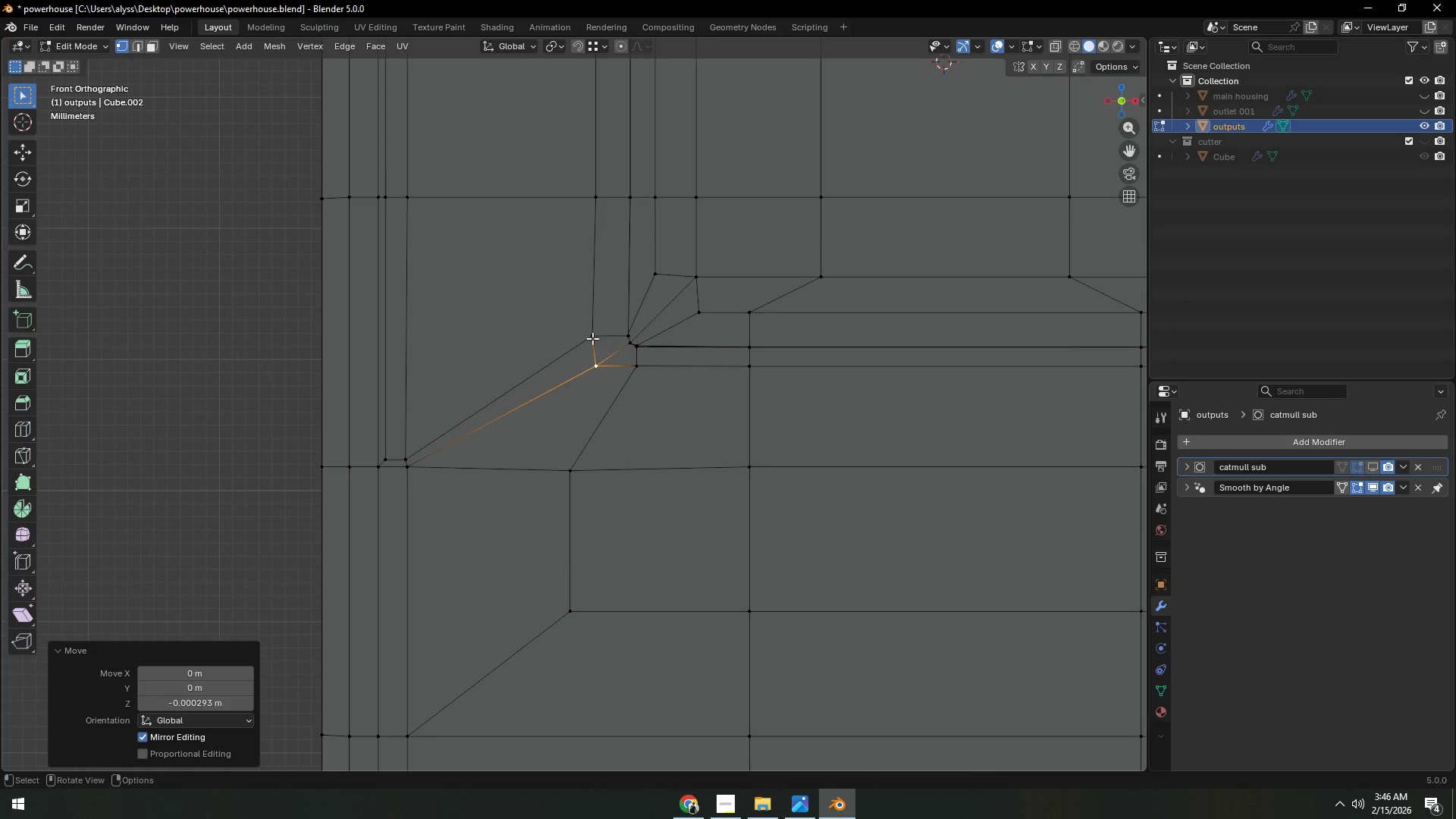 
type(gx)
 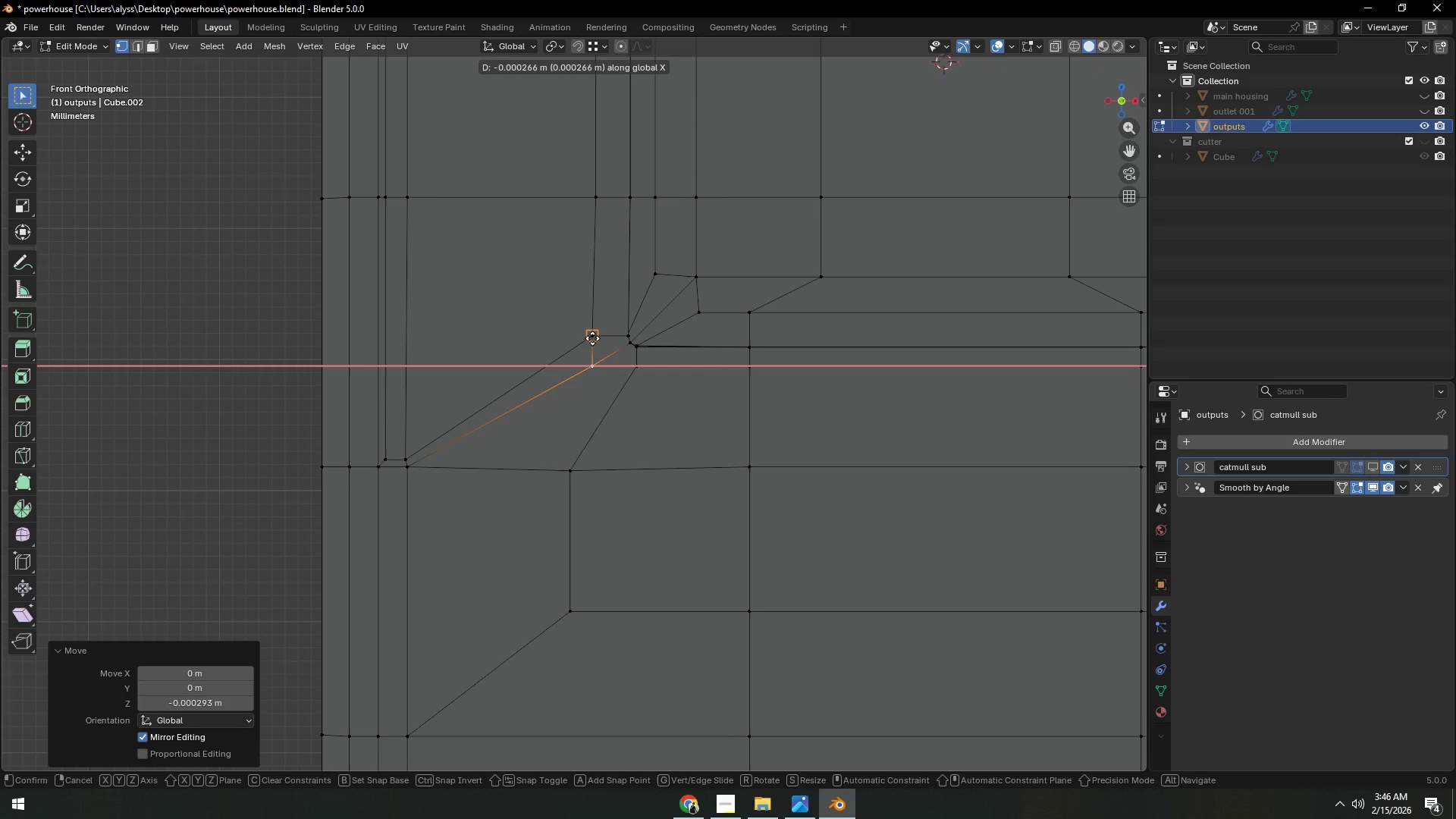 
hold_key(key=ControlLeft, duration=0.45)
left_click([592, 338])
 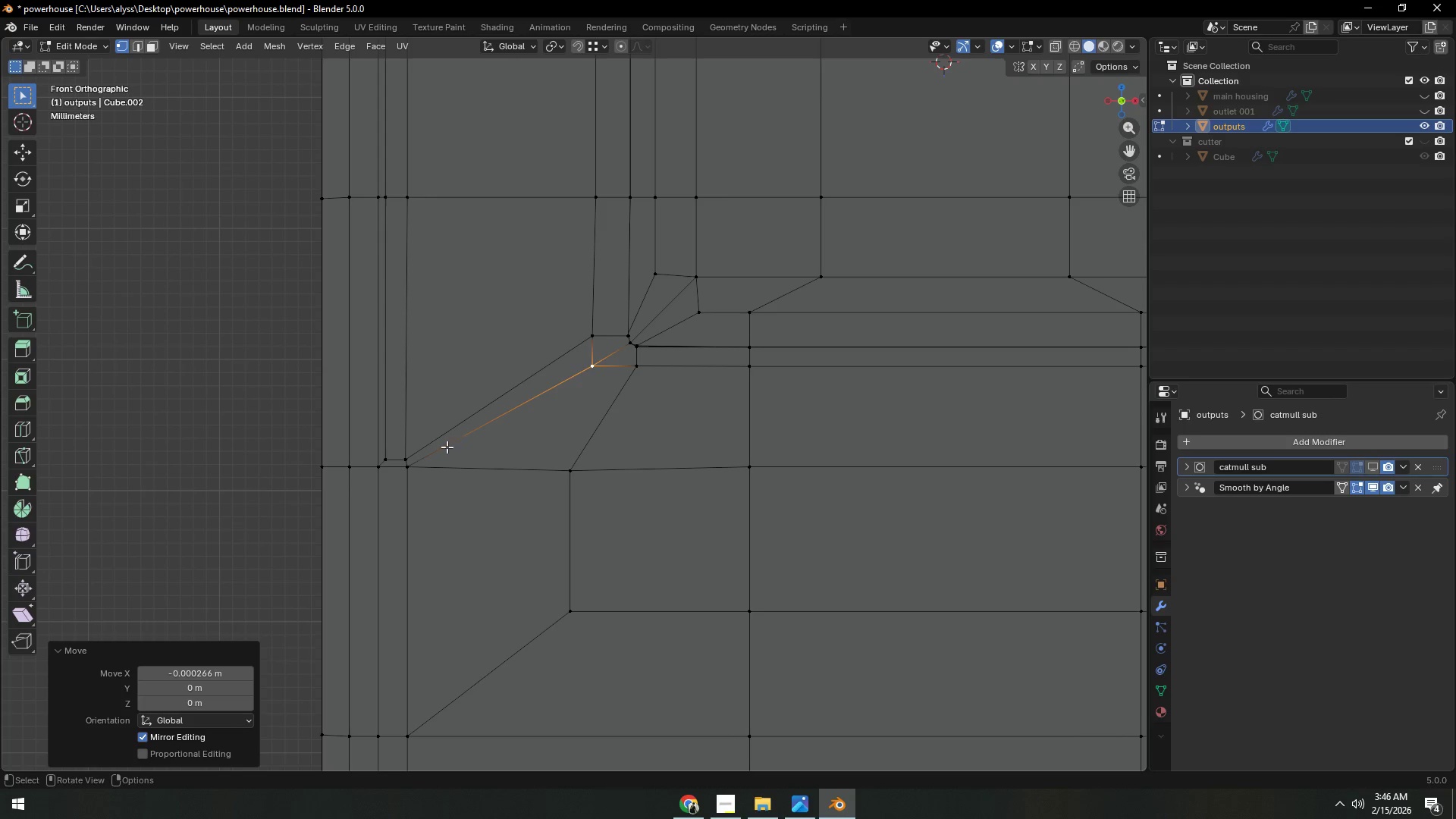 
left_click([406, 455])
 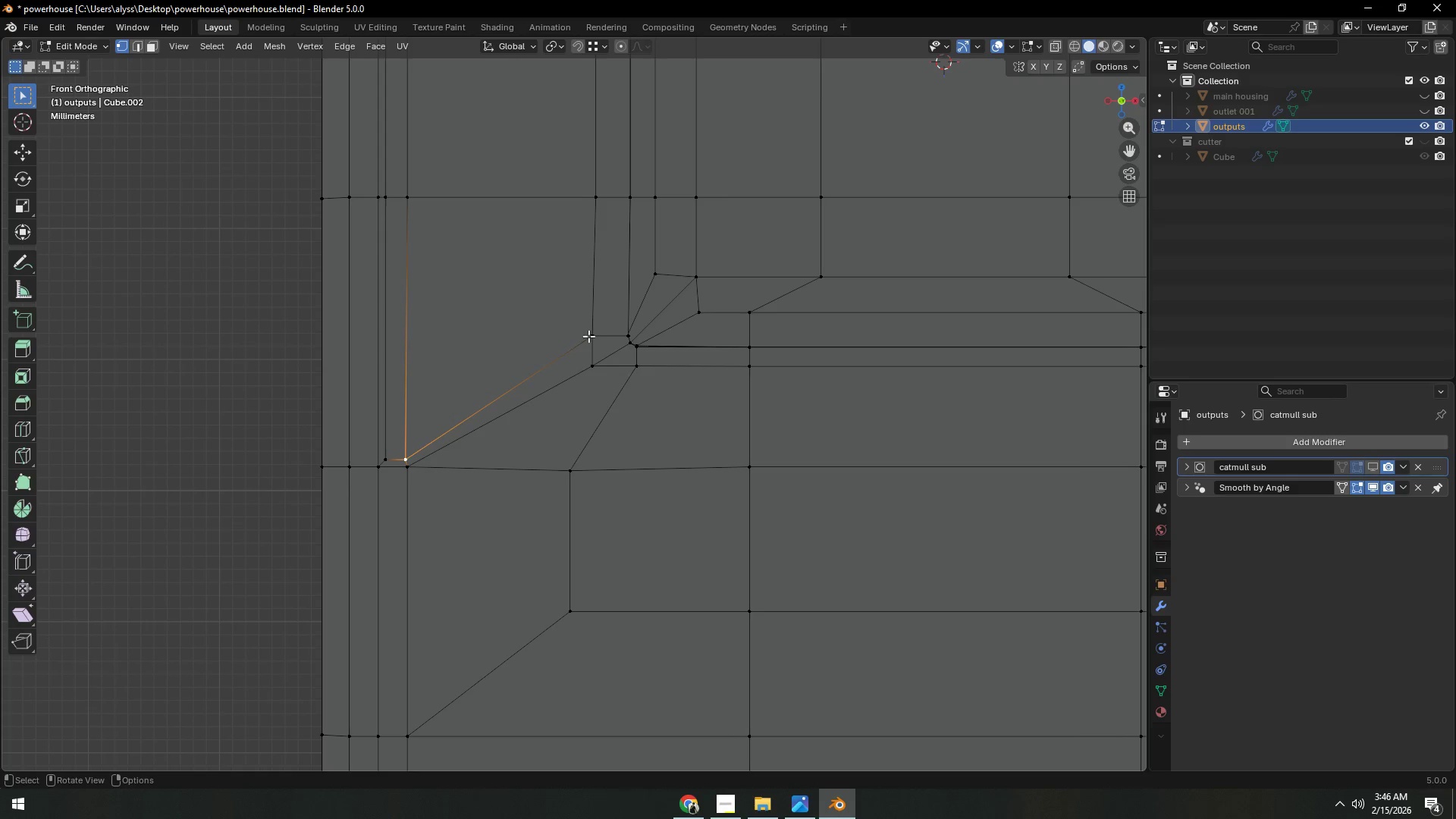 
type(gz)
 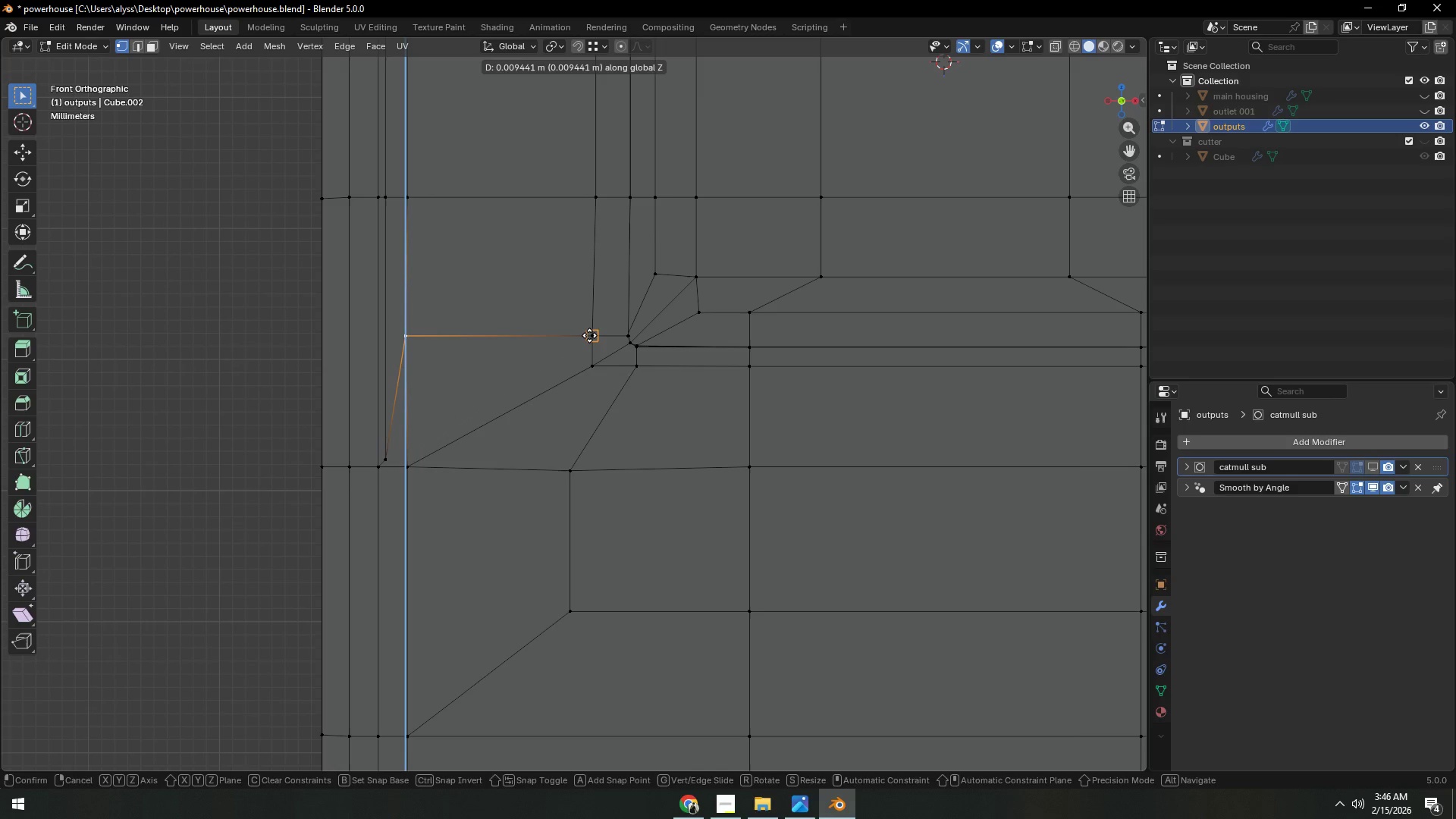 
hold_key(key=ControlLeft, duration=0.41)
left_click([589, 335])
 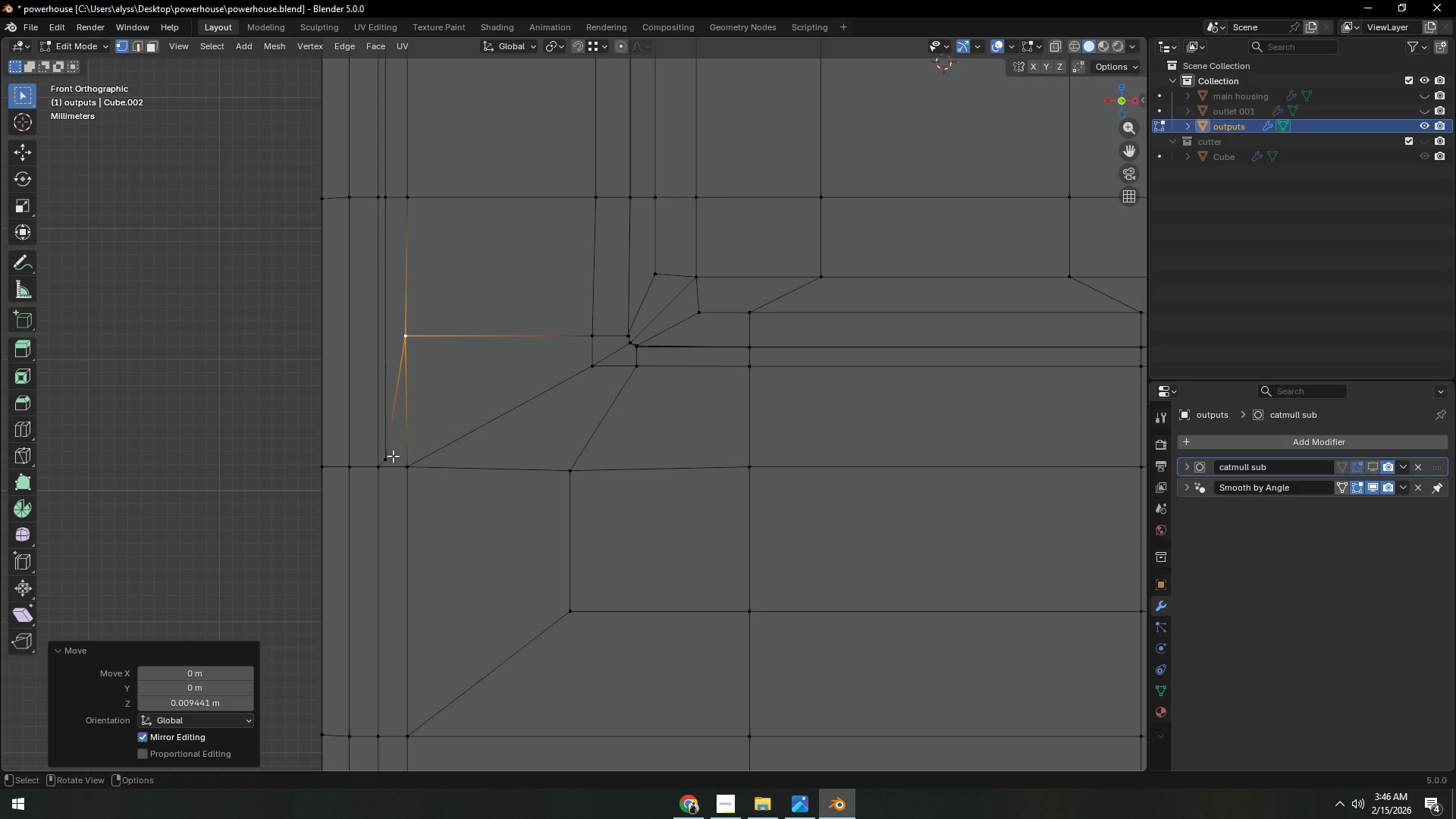 
scroll: coordinate [526, 435], scroll_direction: down, amount: 5.0
 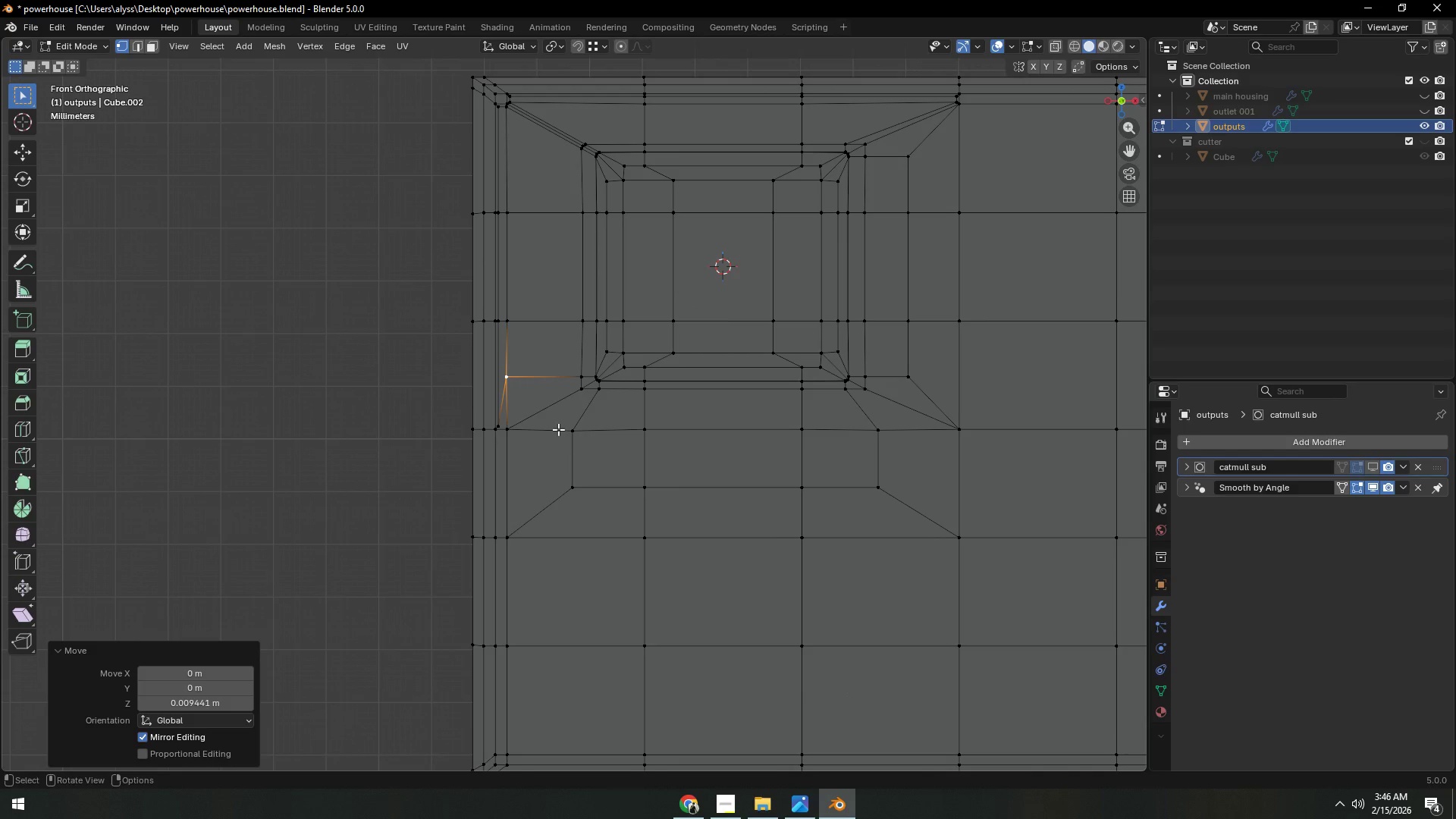 
hold_key(key=ShiftLeft, duration=0.67)
 